 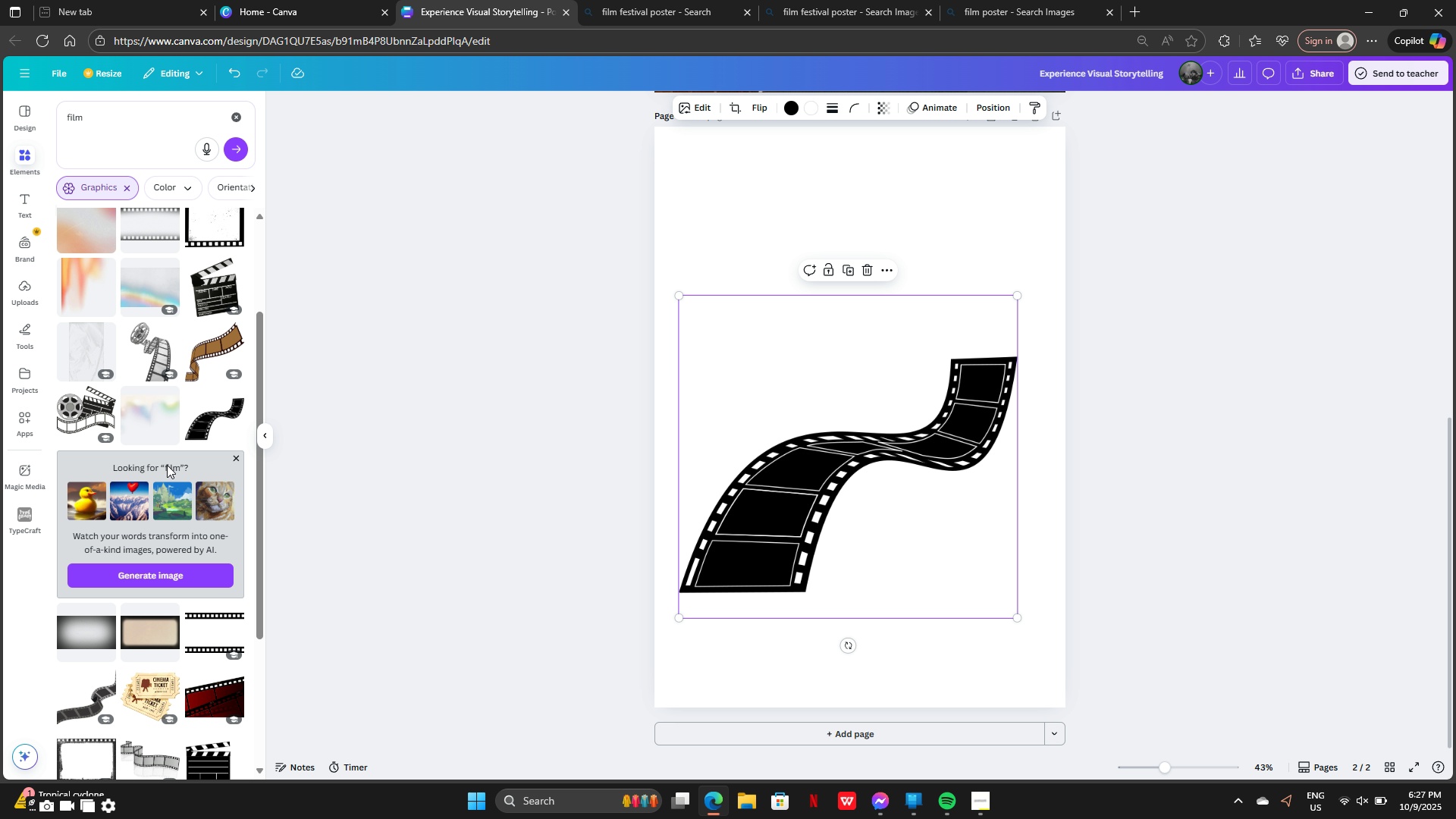 
scroll: coordinate [176, 491], scroll_direction: up, amount: 5.0
 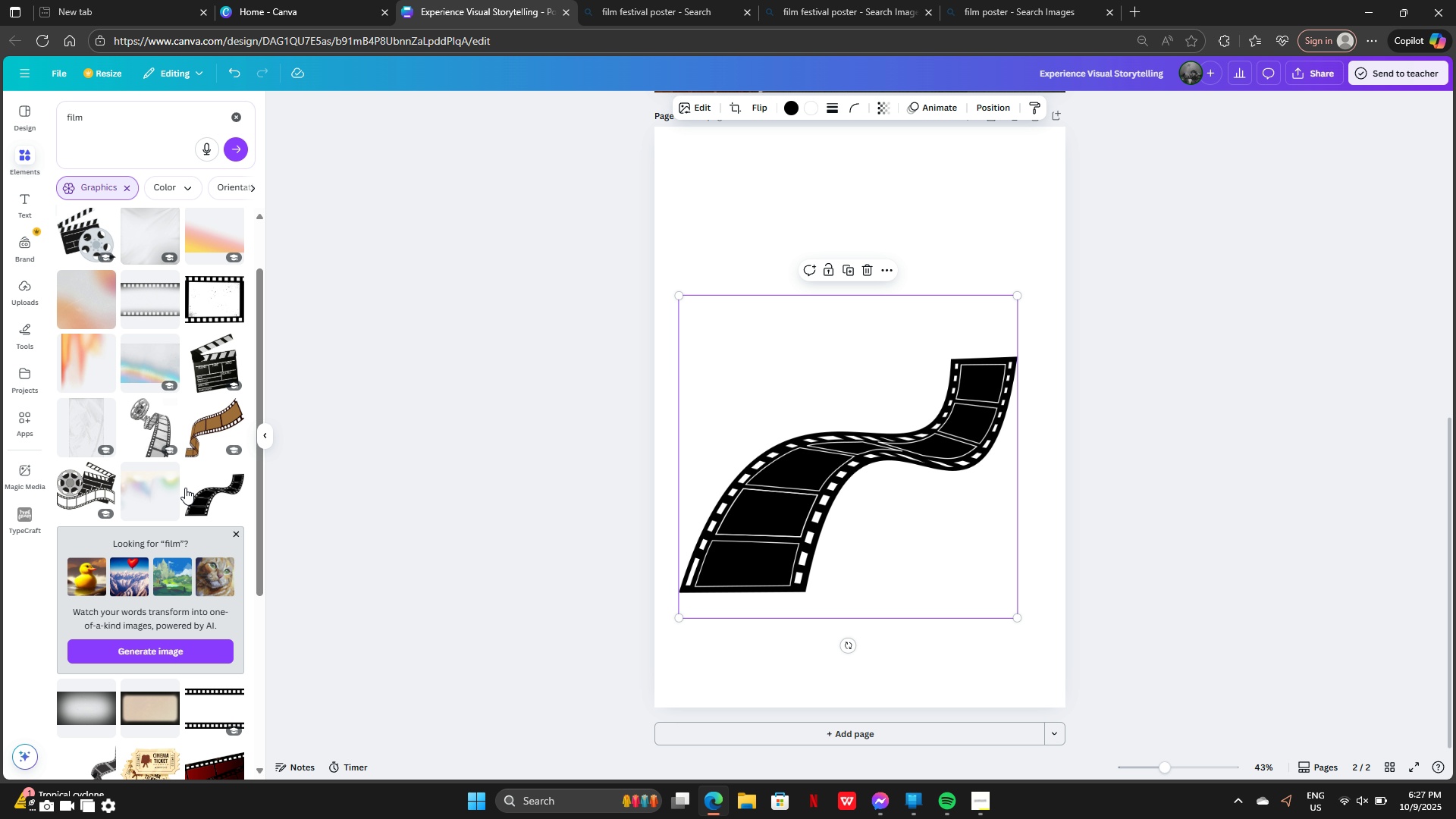 
scroll: coordinate [206, 497], scroll_direction: none, amount: 0.0
 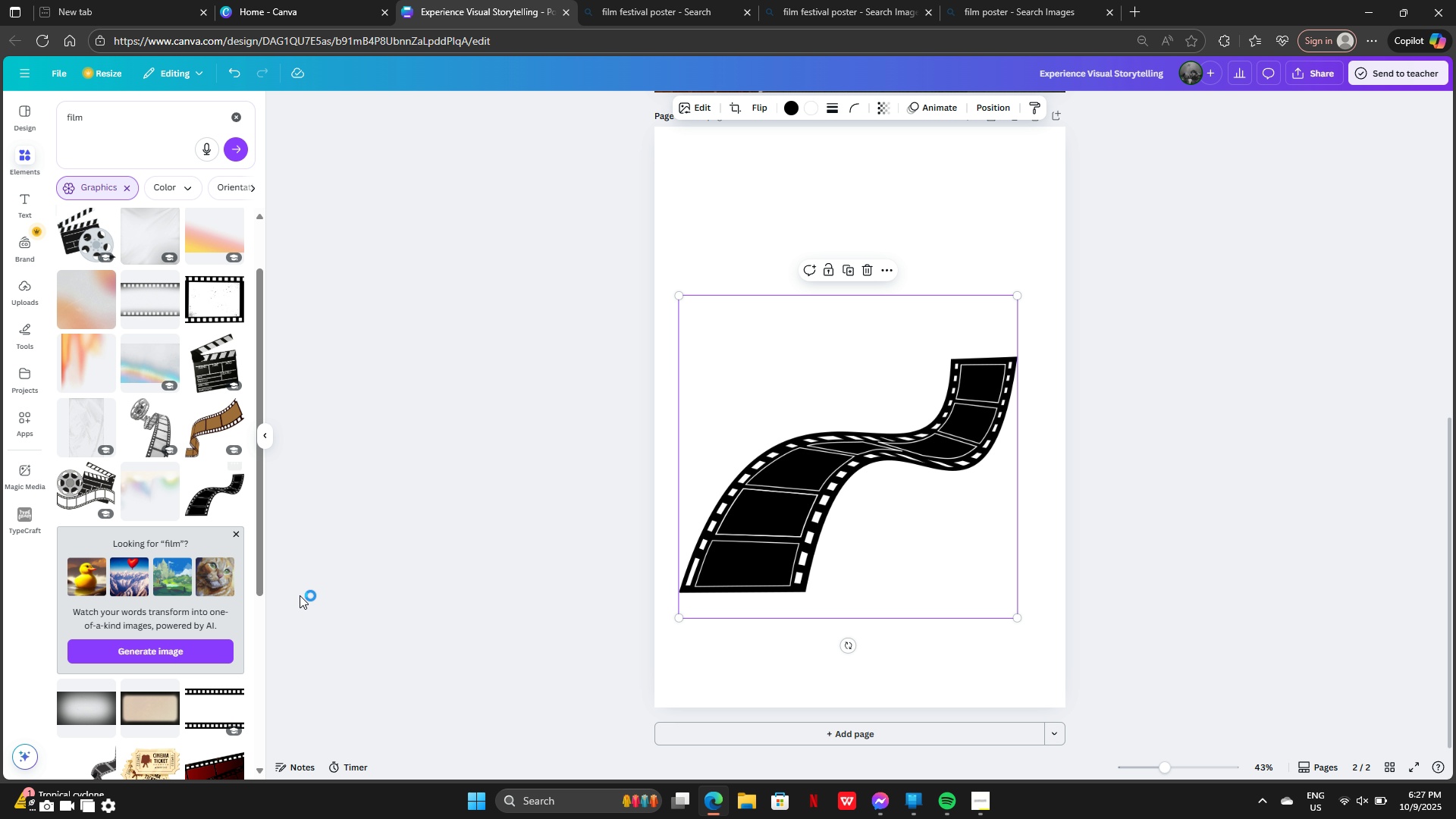 
scroll: coordinate [306, 561], scroll_direction: up, amount: 1.0
 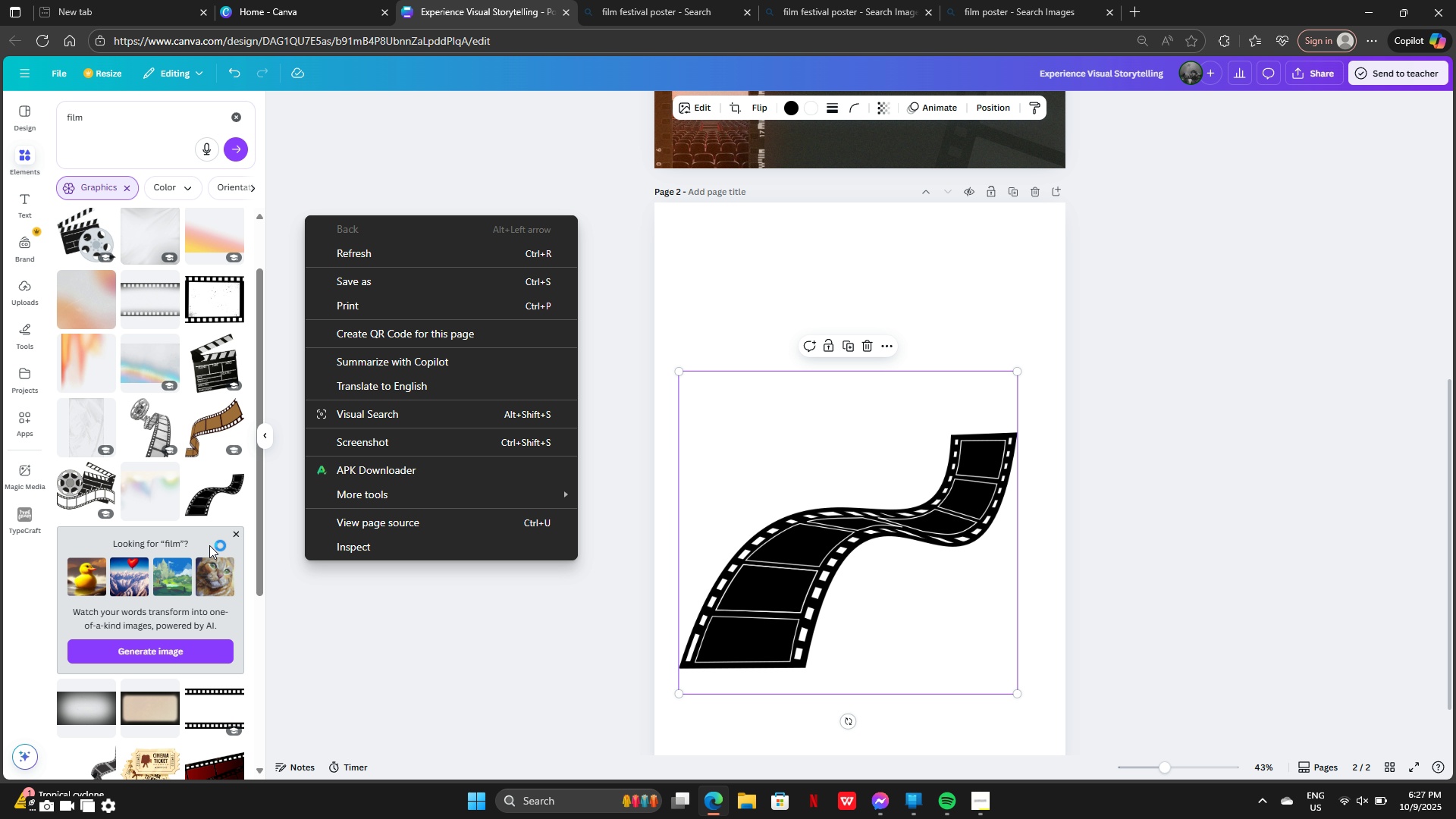 
scroll: coordinate [39, 494], scroll_direction: down, amount: 1.0
 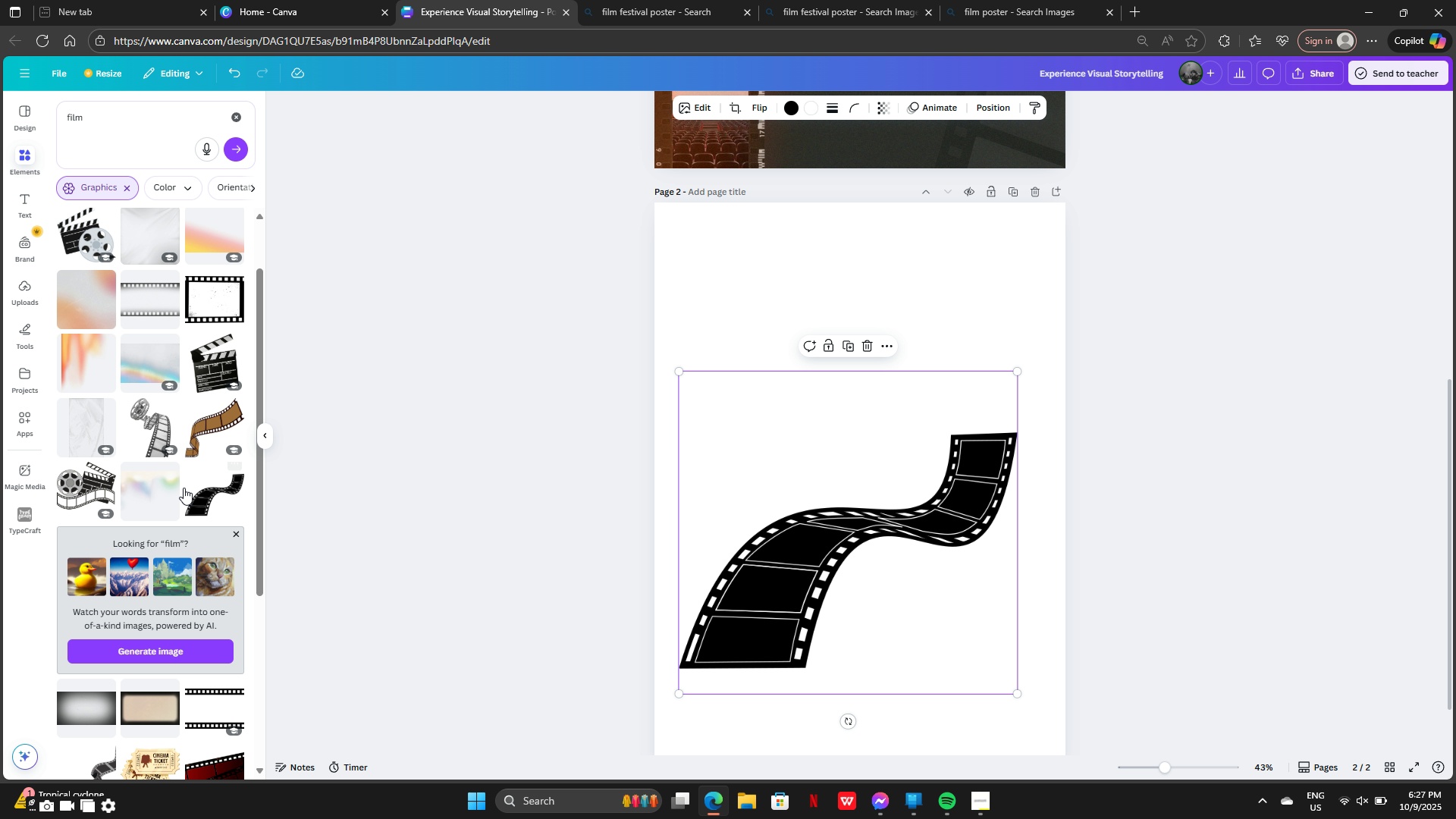 
scroll: coordinate [183, 475], scroll_direction: up, amount: 3.0
 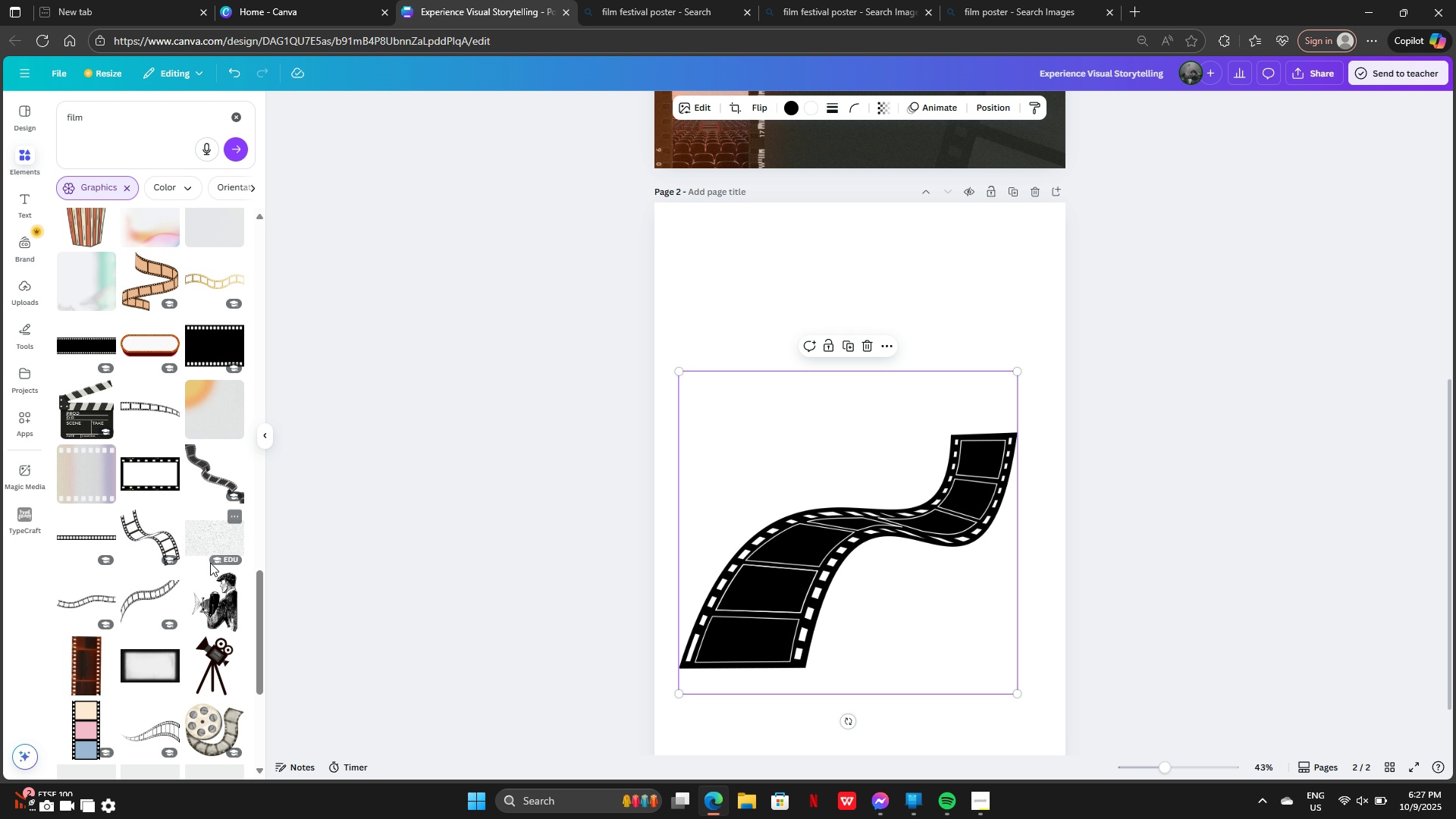 
wait(17.91)
 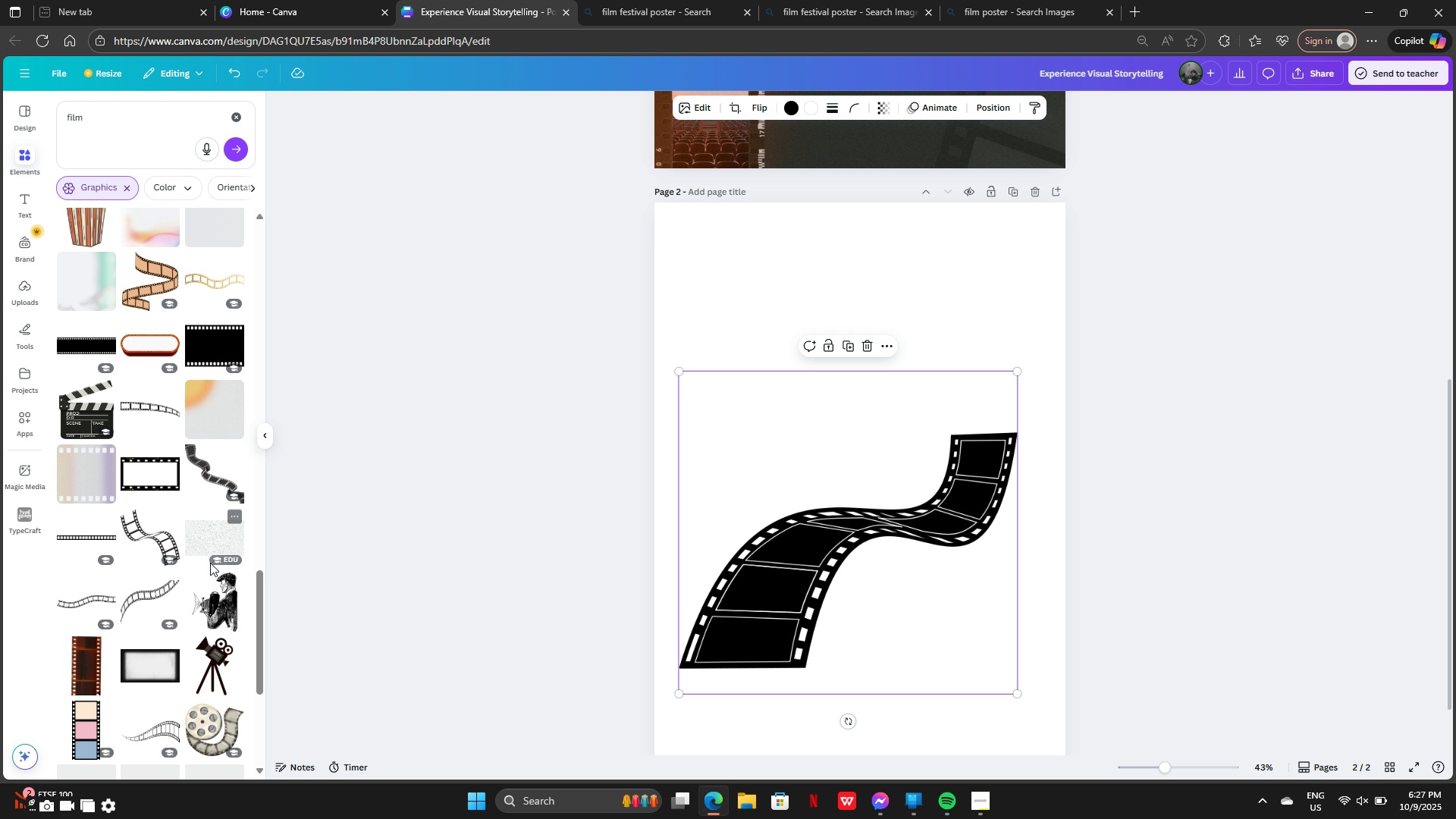 
scroll: coordinate [173, 405], scroll_direction: up, amount: 4.0
 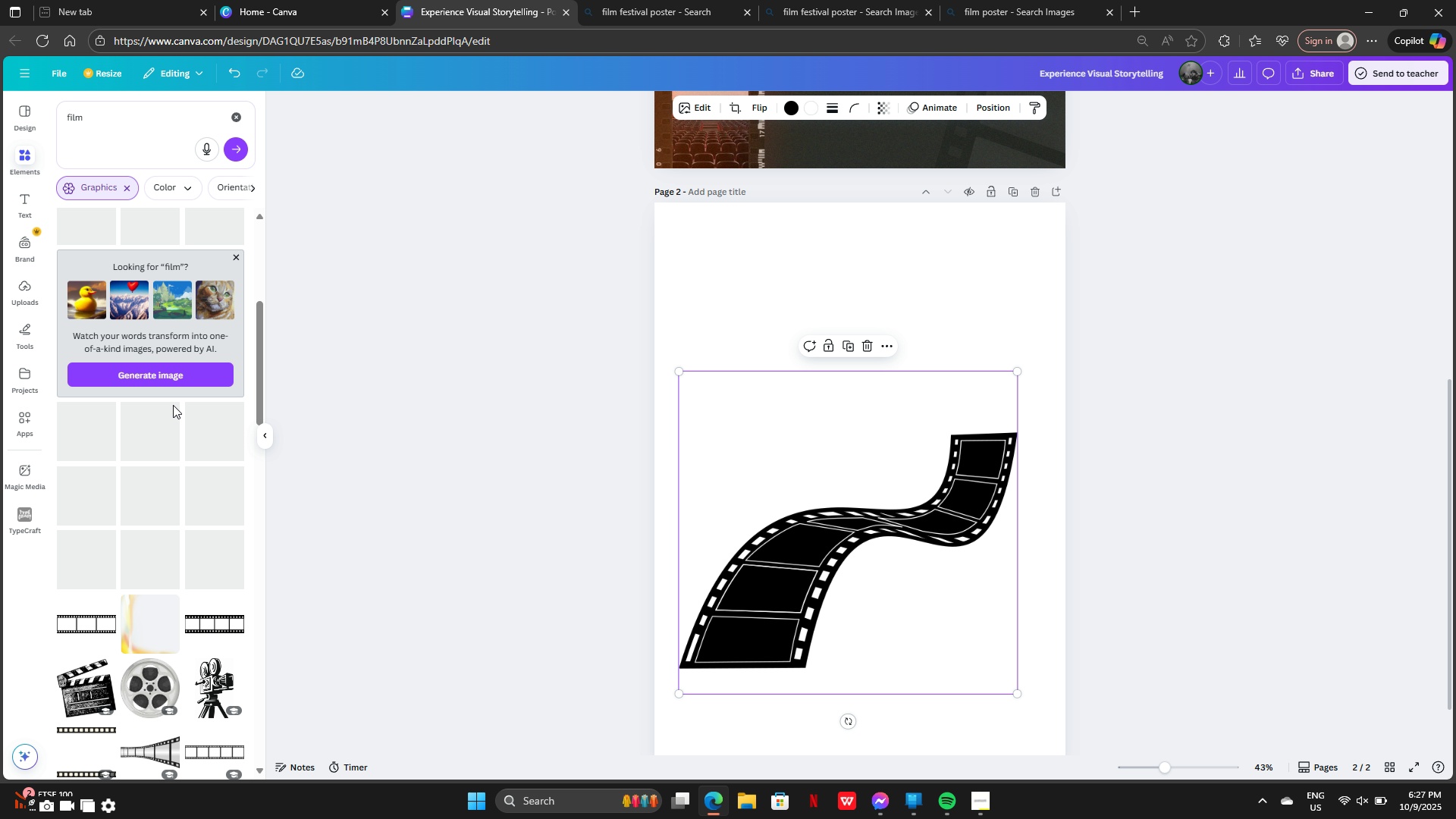 
scroll: coordinate [173, 405], scroll_direction: down, amount: 2.0
 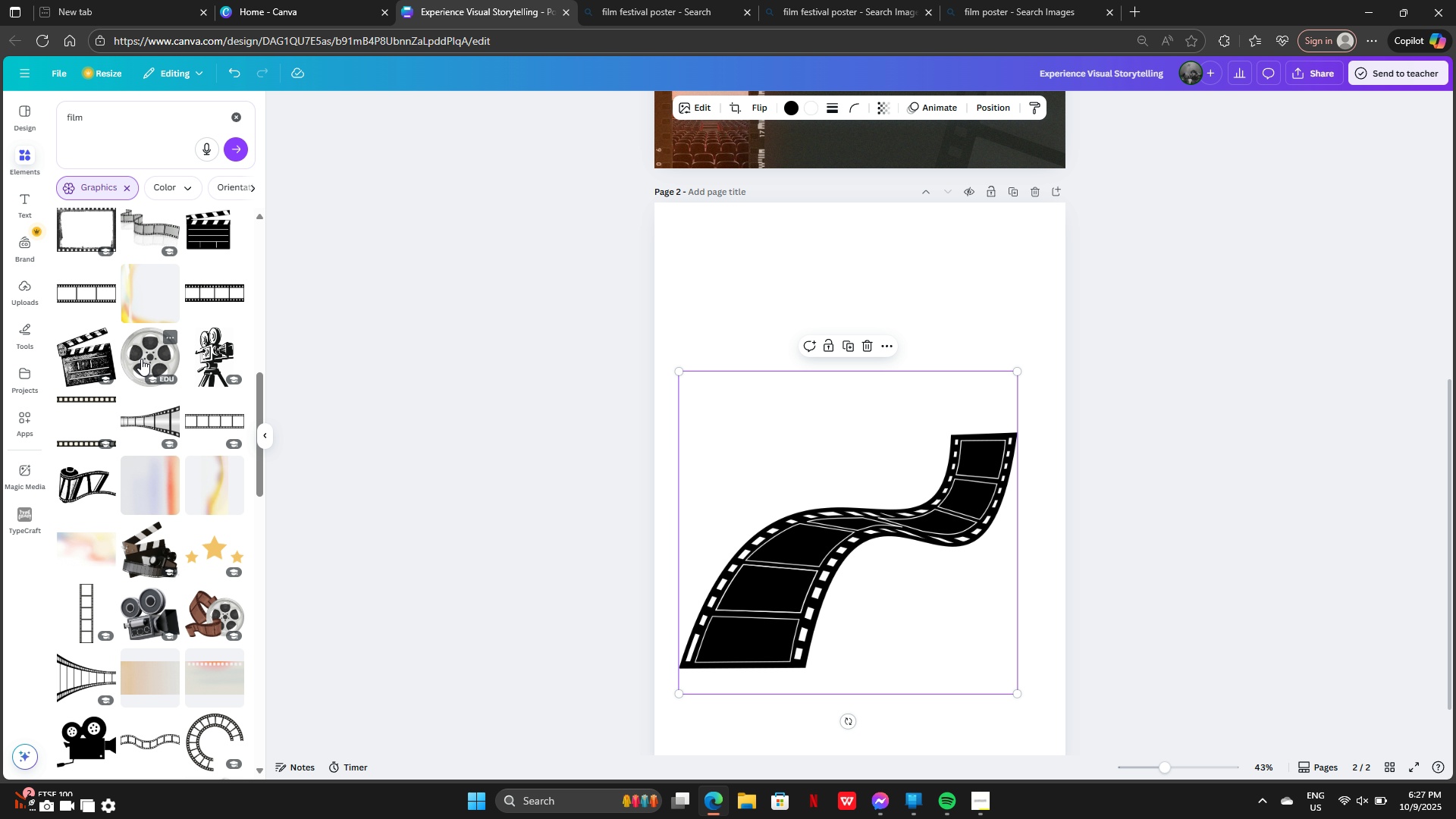 
left_click([141, 359])
 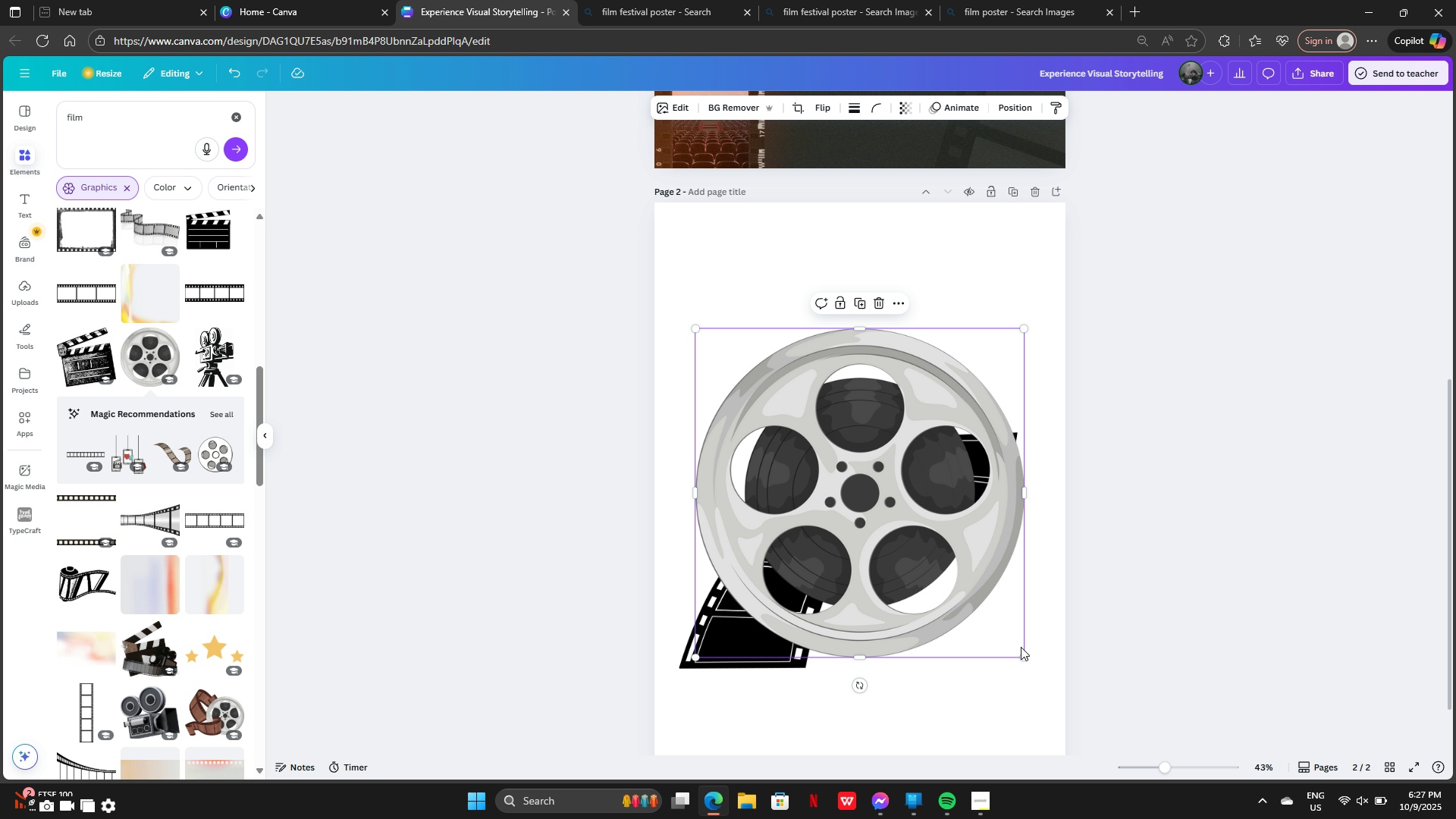 
left_click_drag(start_coordinate=[1024, 652], to_coordinate=[791, 419])
 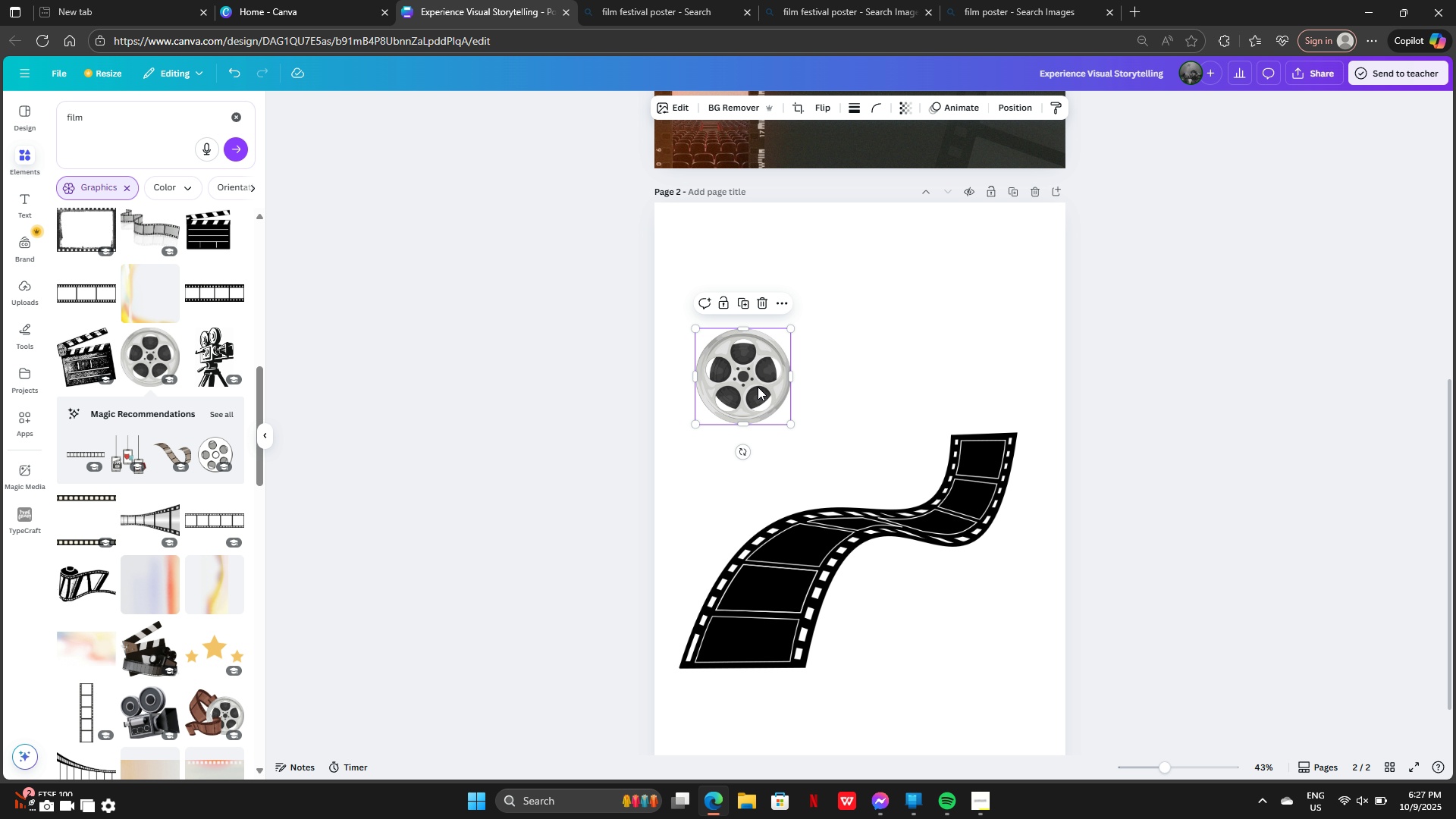 
left_click_drag(start_coordinate=[758, 387], to_coordinate=[905, 469])
 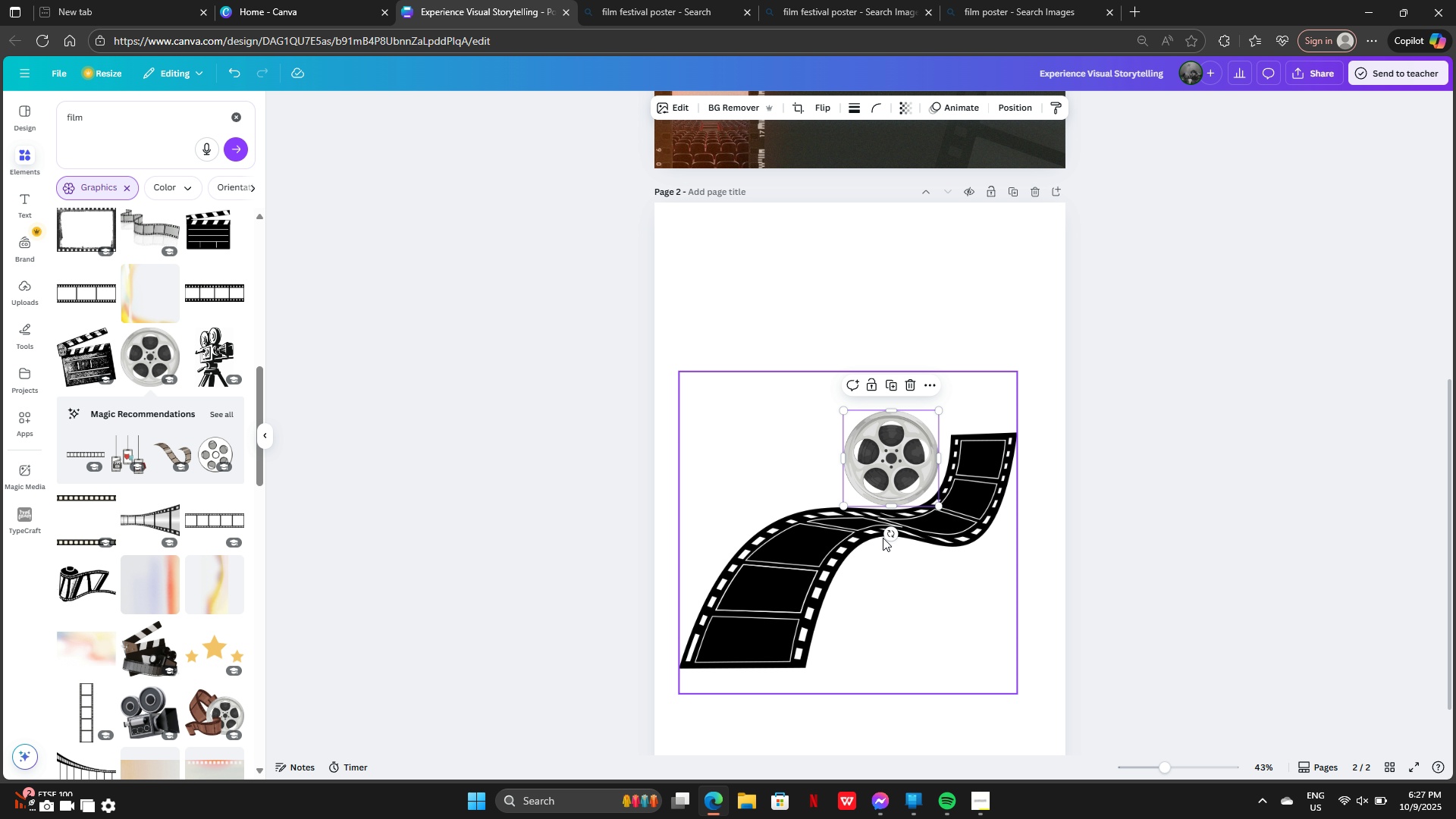 
left_click([883, 538])
 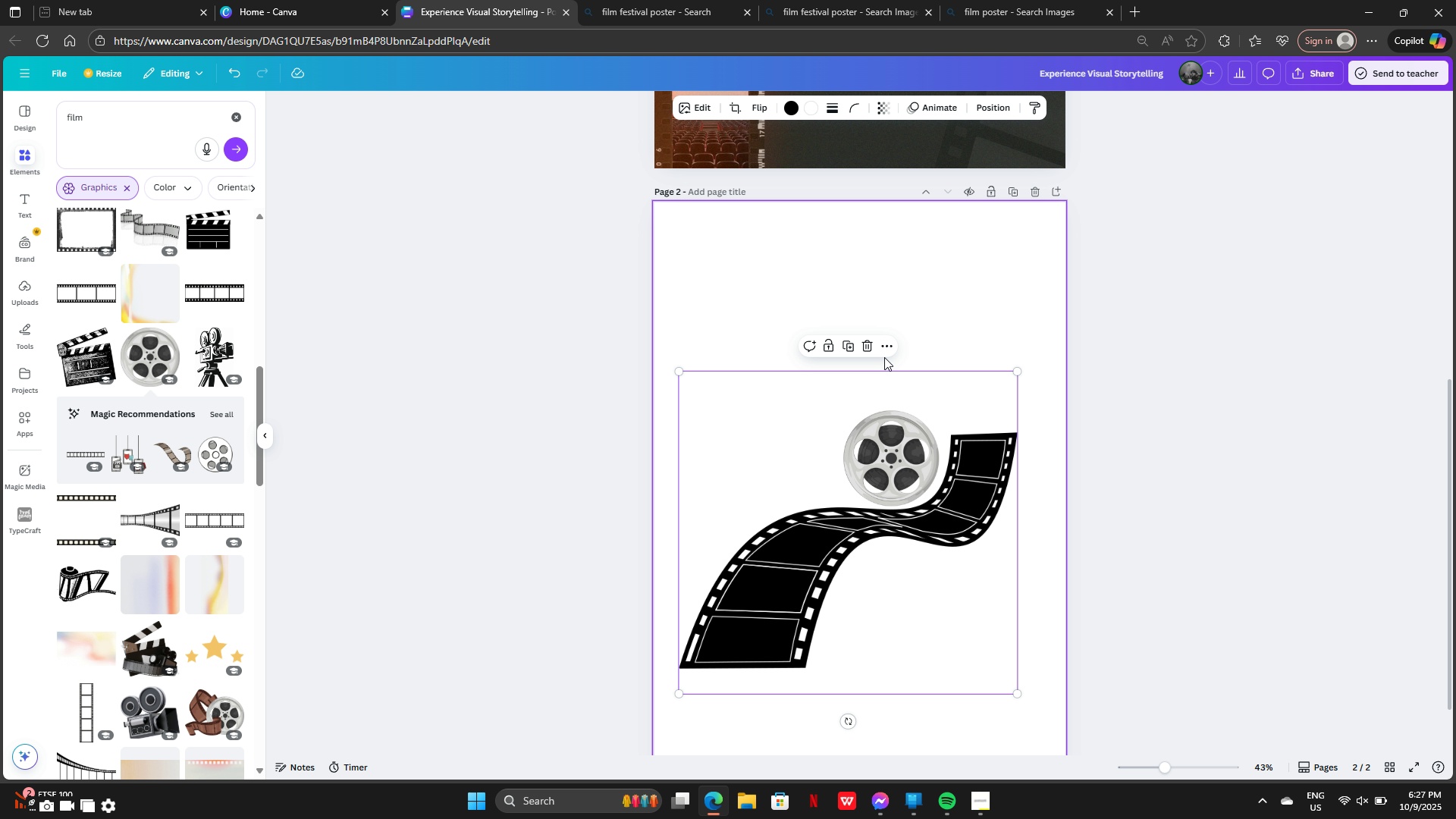 
left_click_drag(start_coordinate=[860, 344], to_coordinate=[864, 354])
 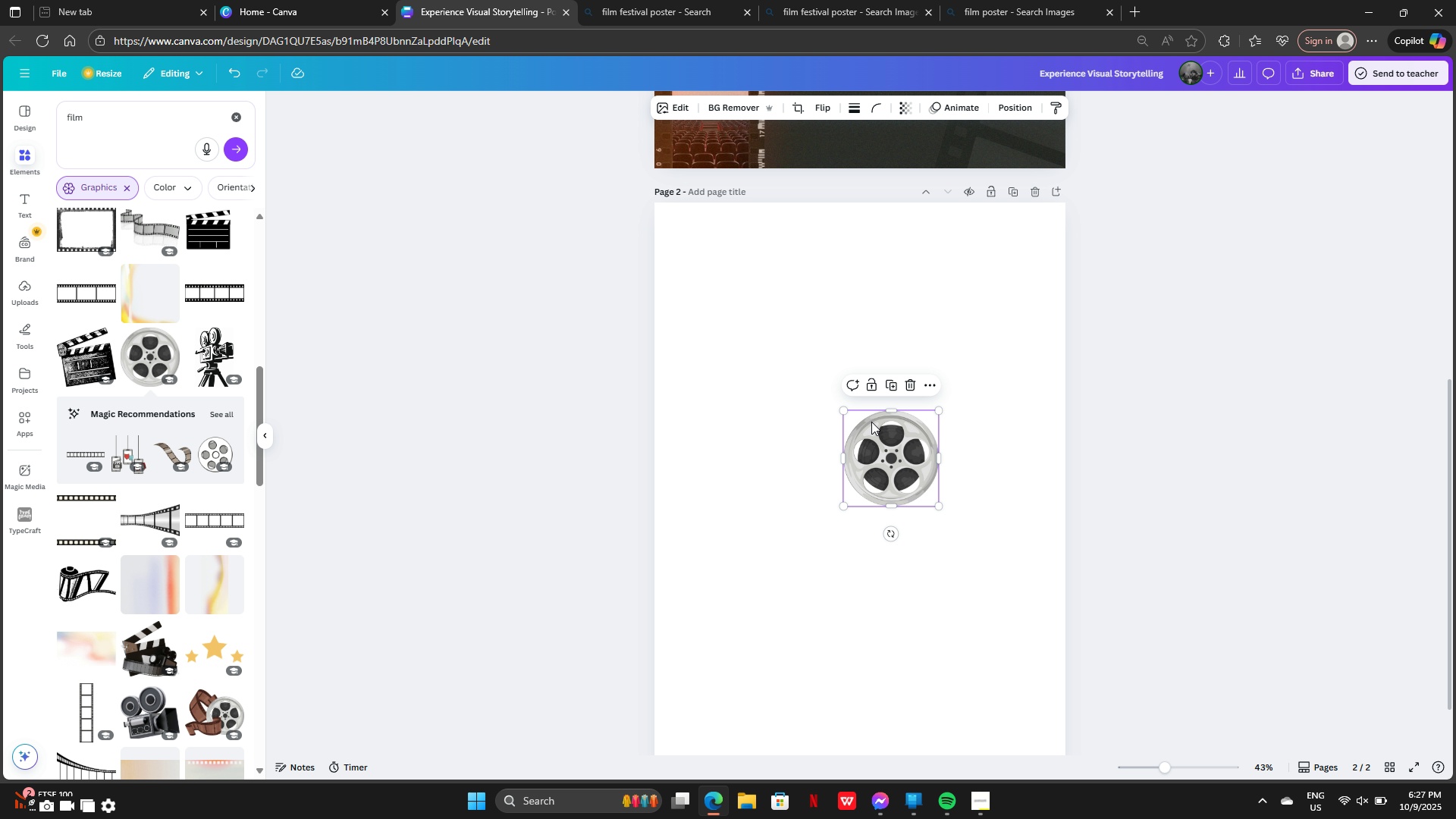 
double_click([871, 422])
 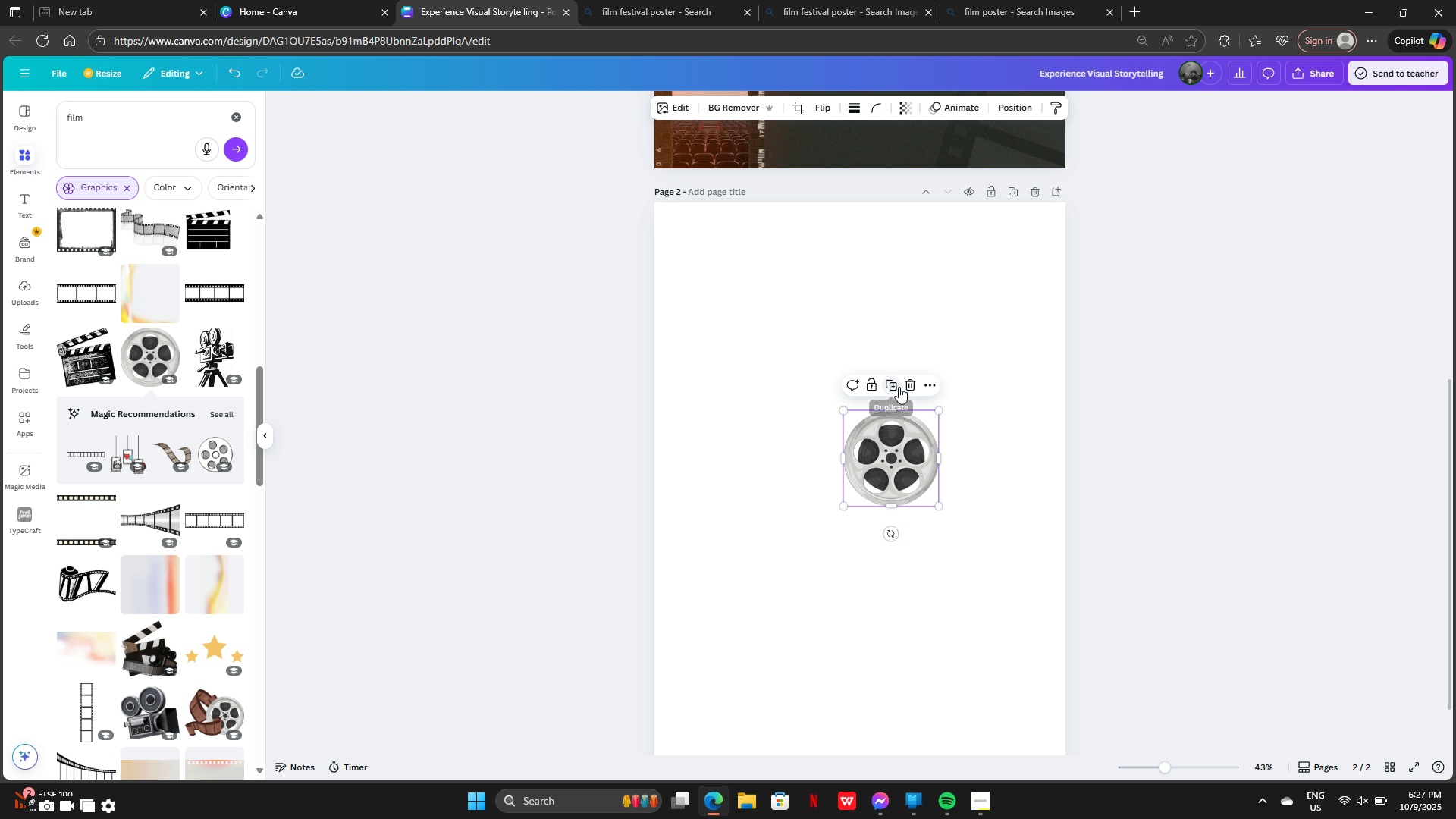 
left_click_drag(start_coordinate=[910, 387], to_coordinate=[910, 378])
 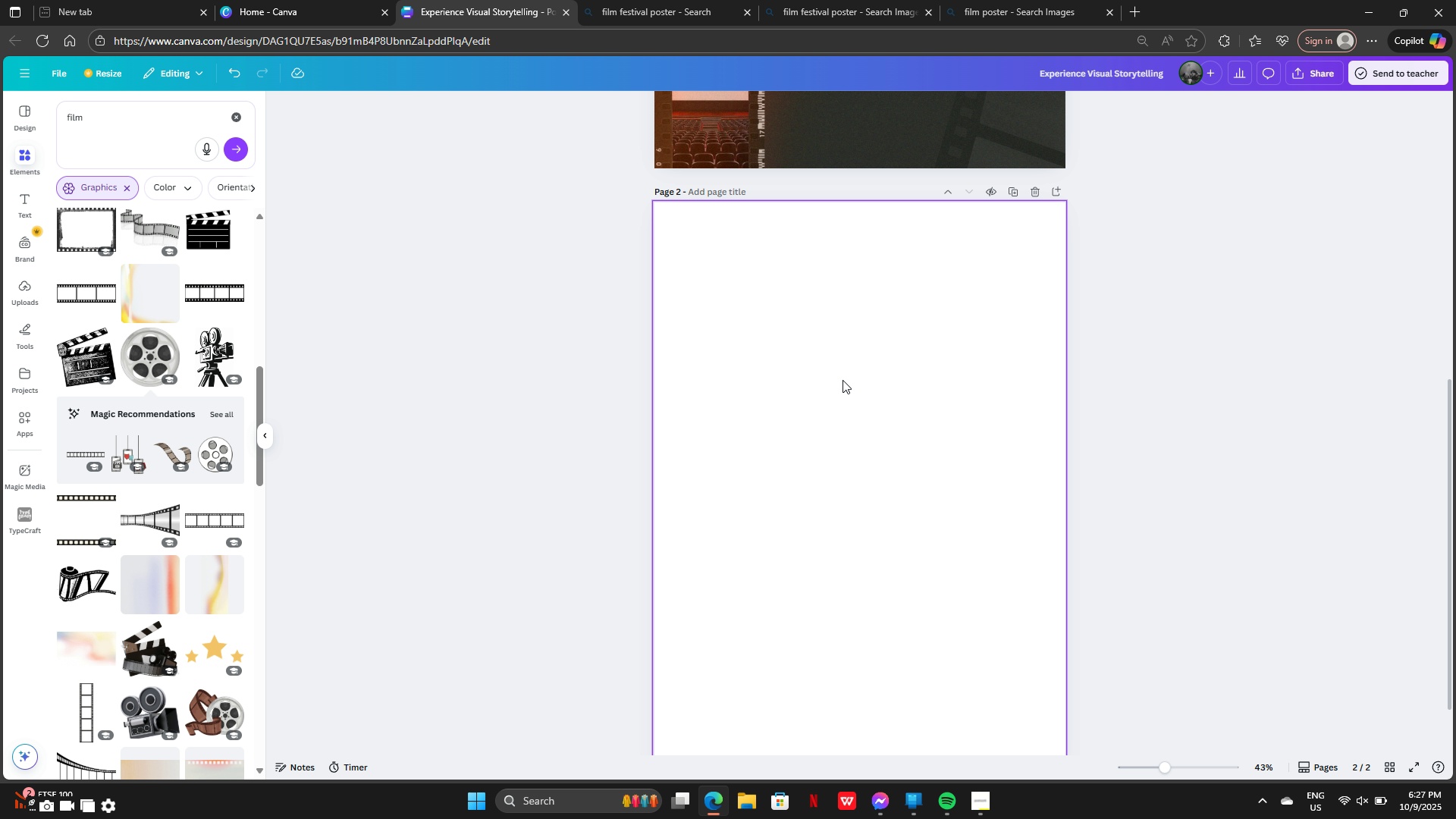 
left_click([843, 380])
 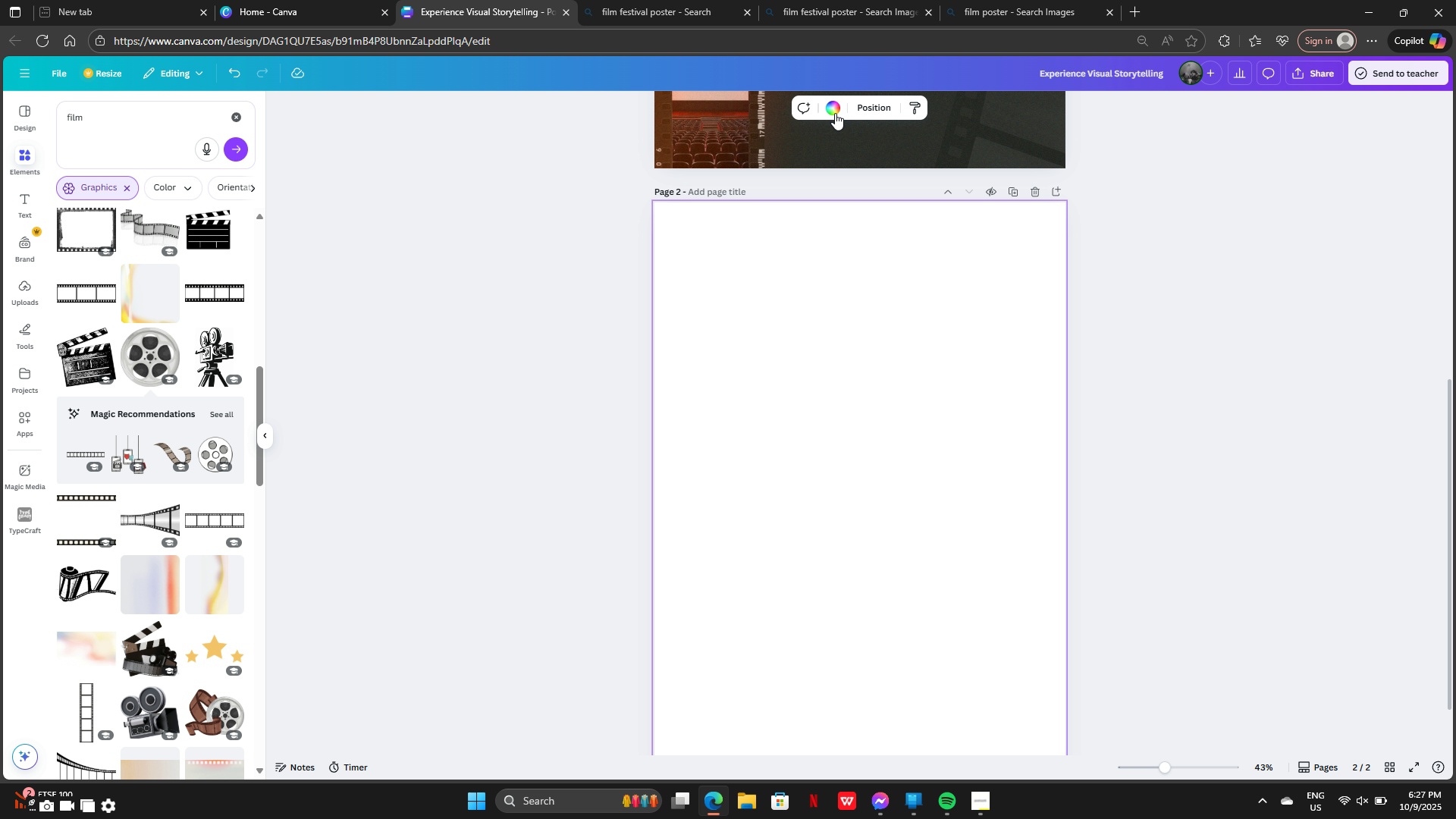 
left_click([834, 112])
 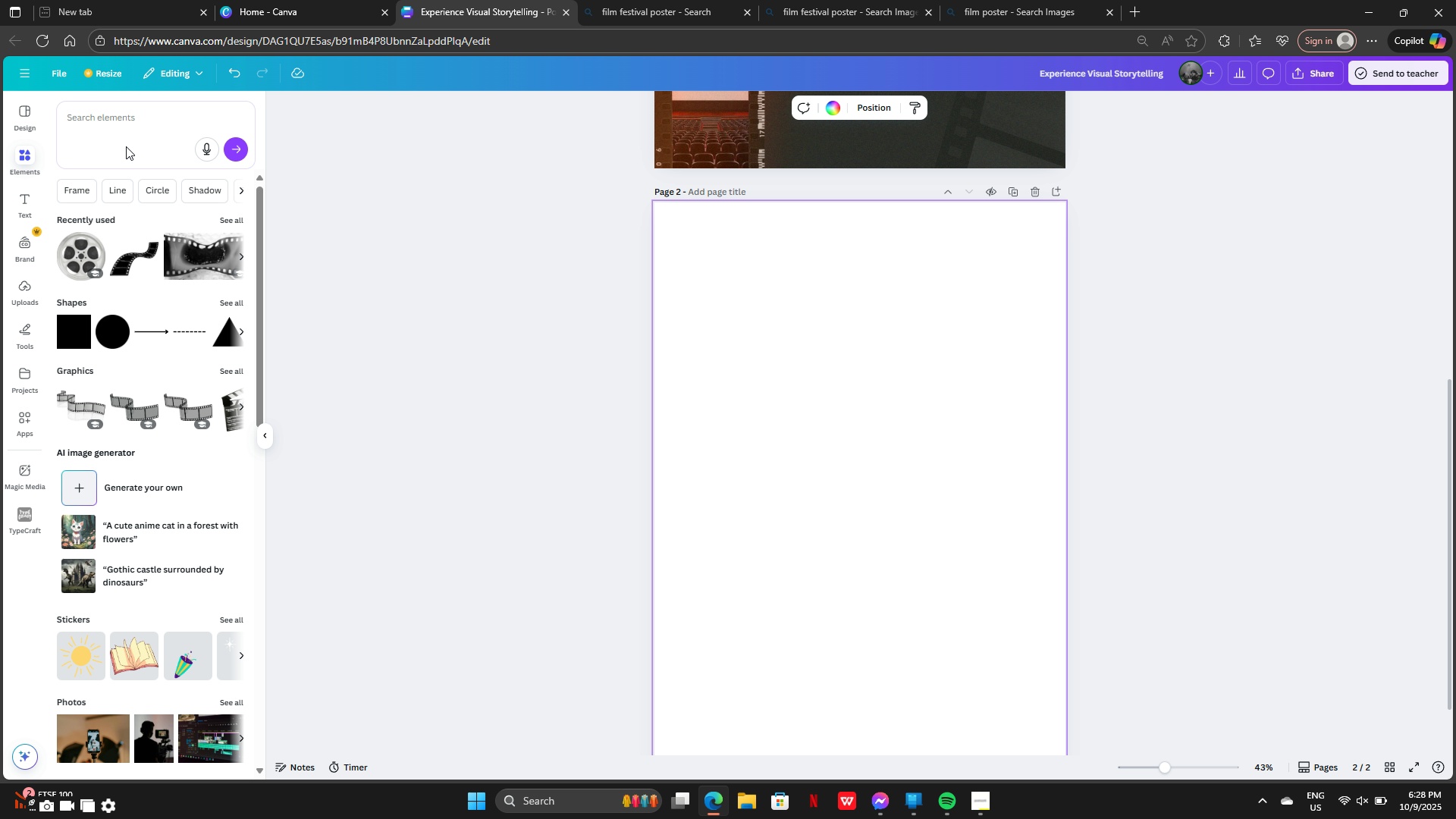 
wait(6.05)
 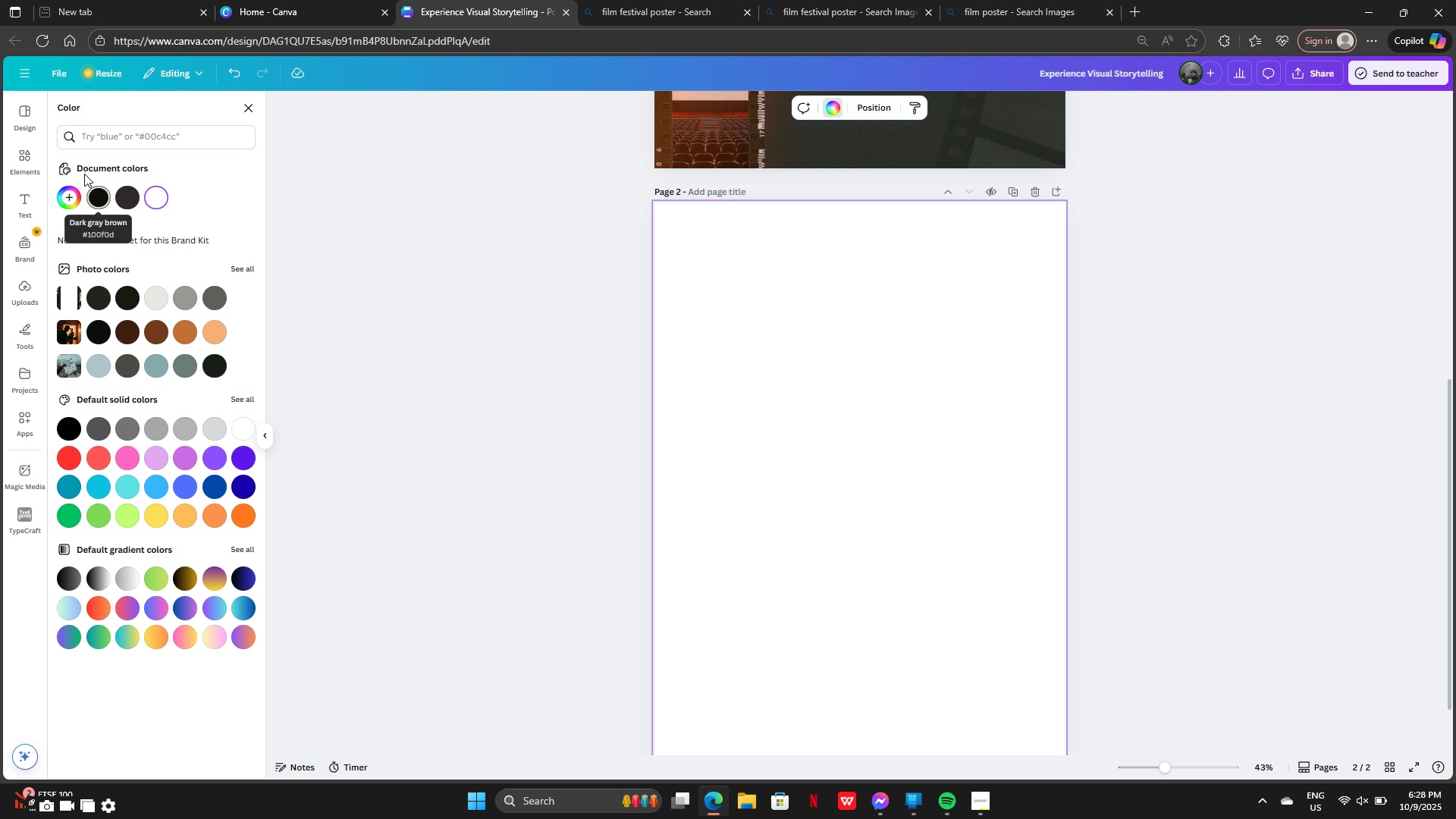 
left_click([138, 139])
 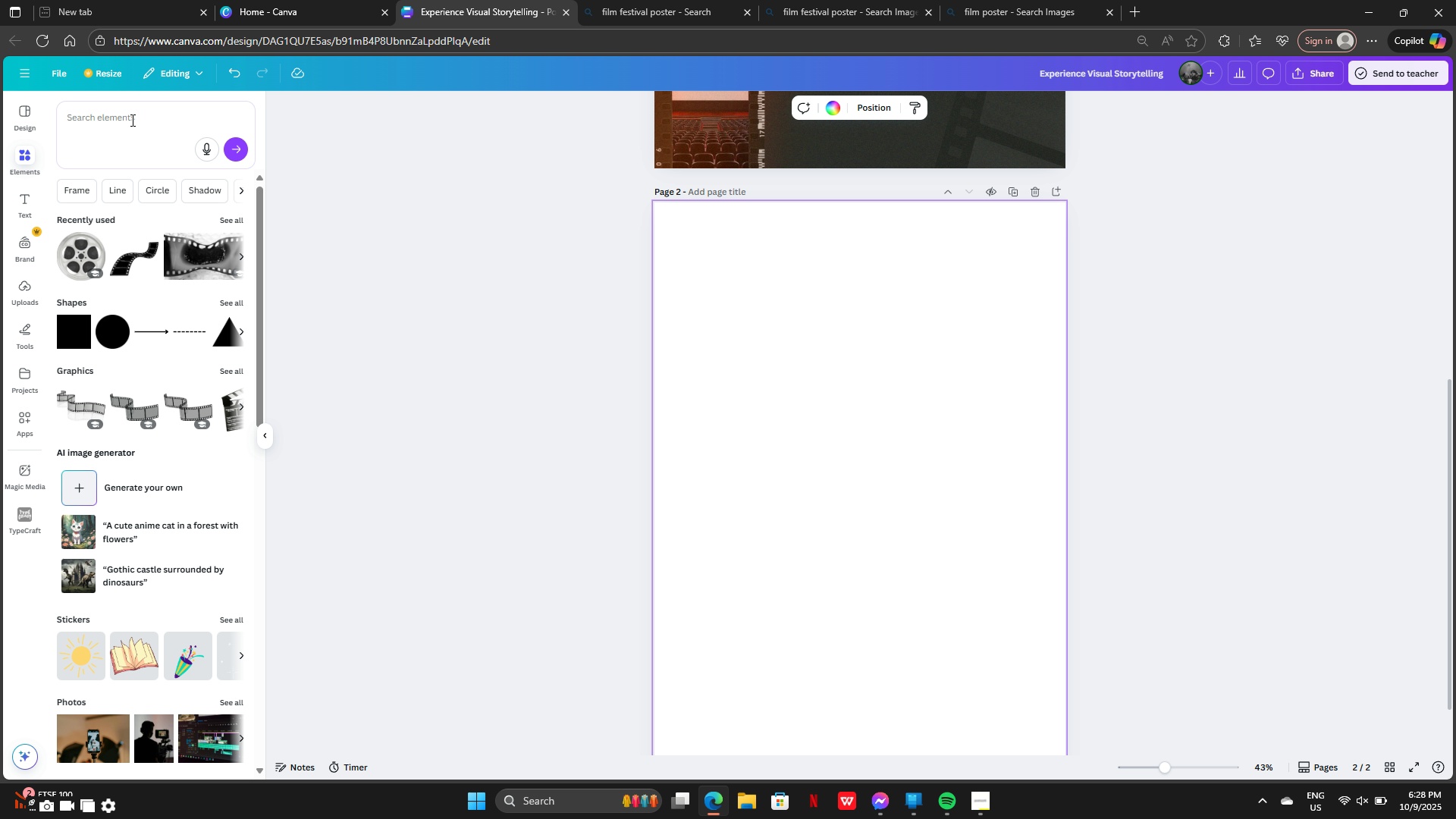 
left_click([131, 120])
 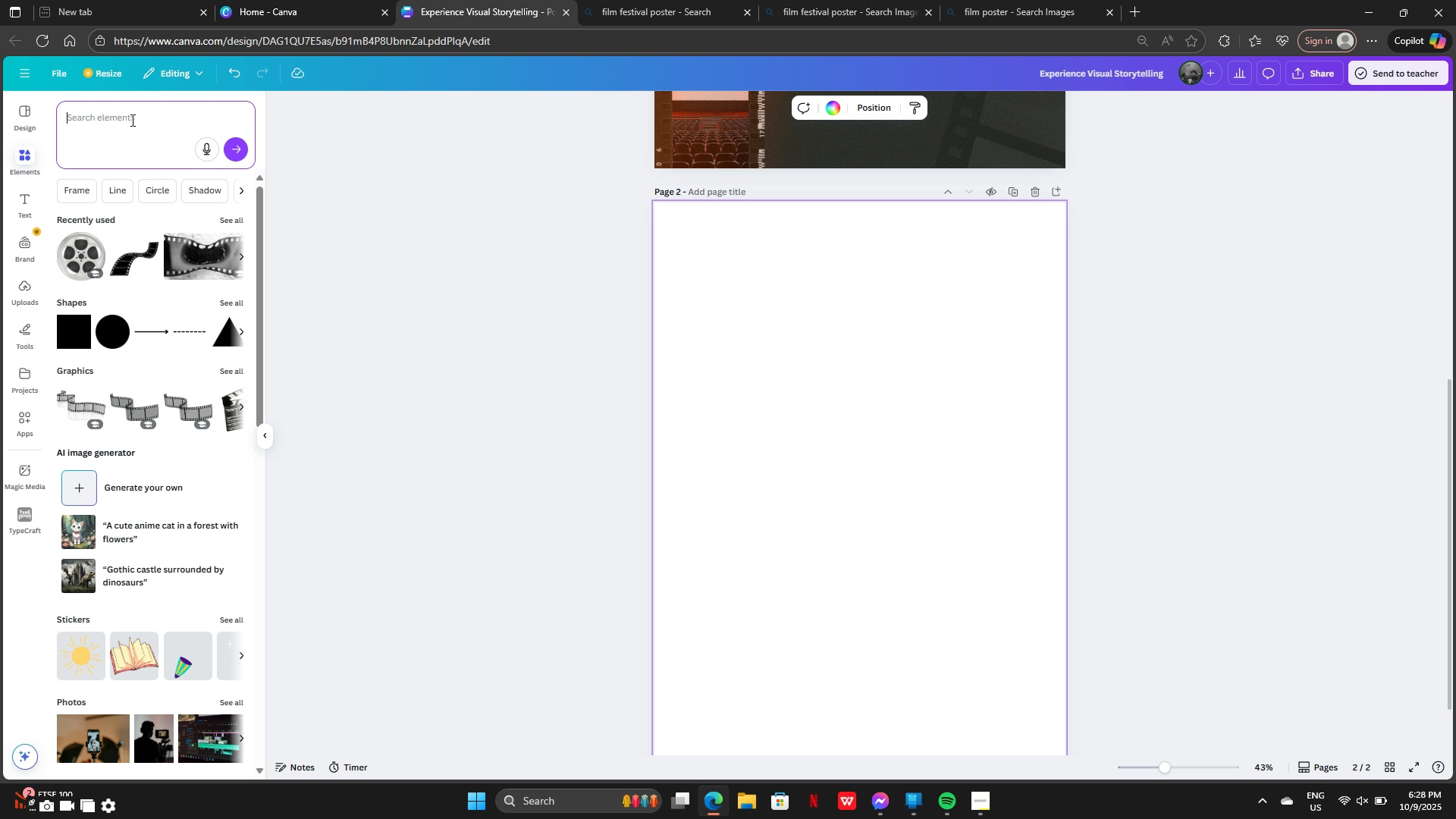 
type(film)
 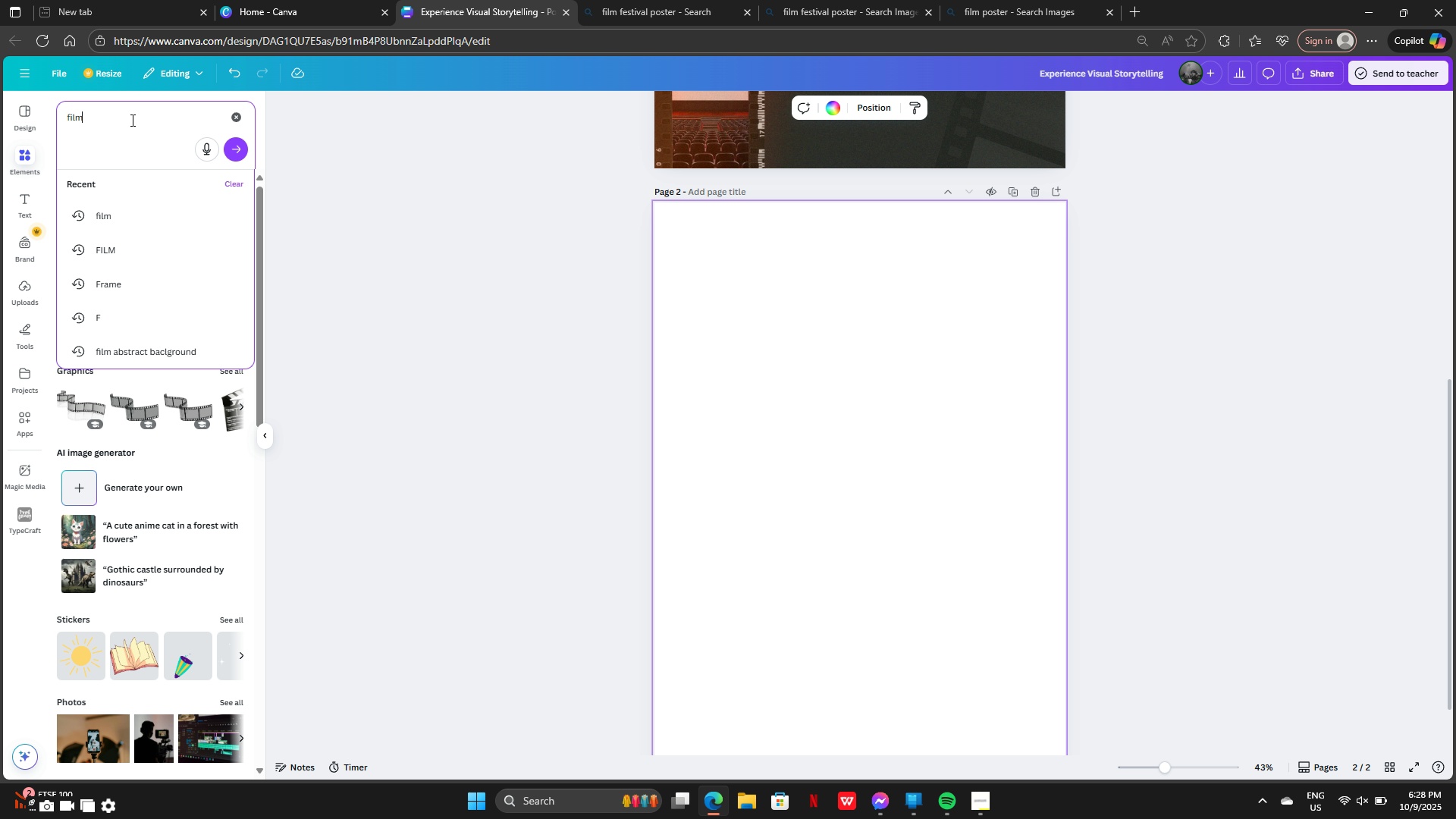 
key(Enter)
 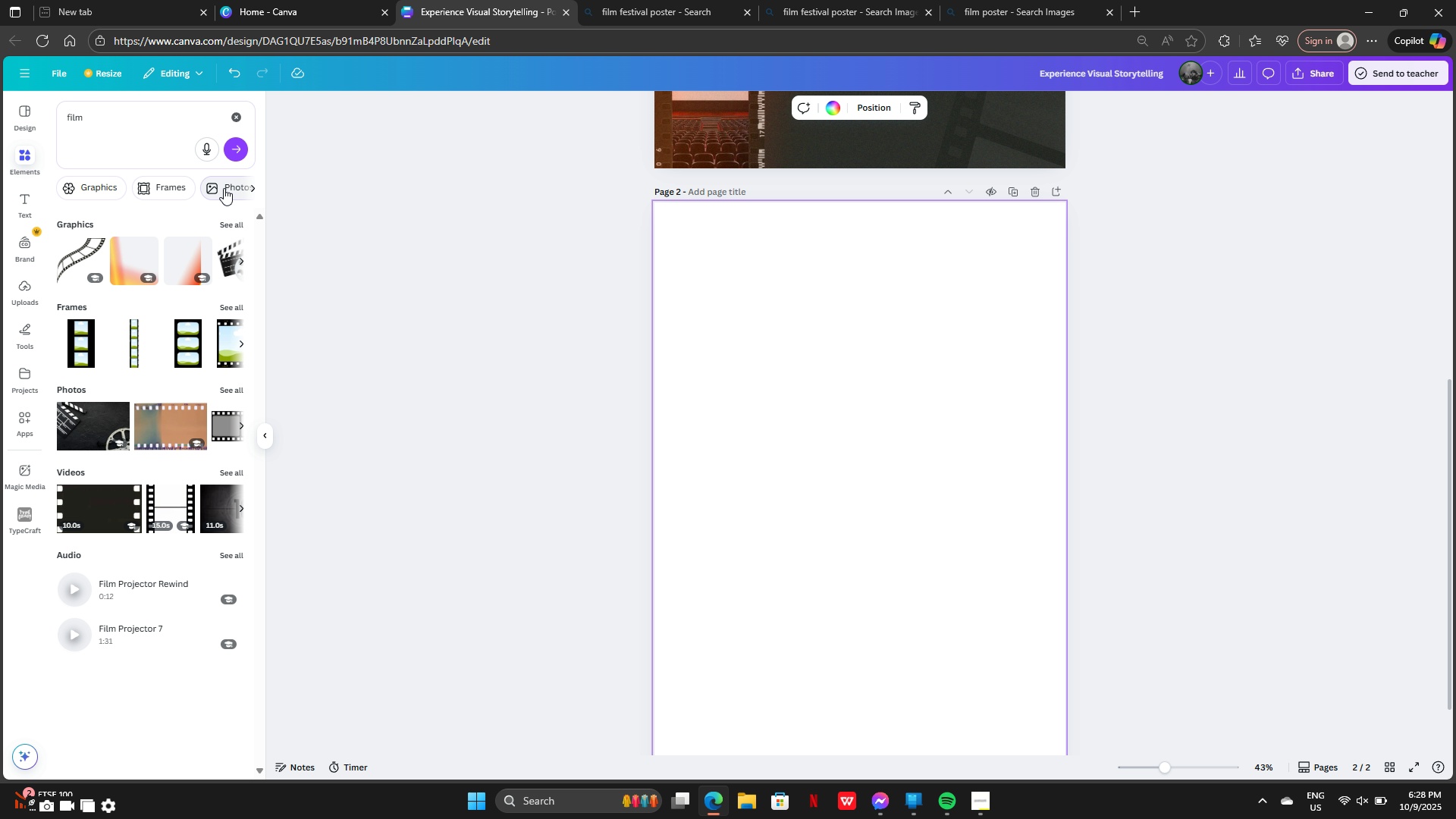 
left_click([82, 183])
 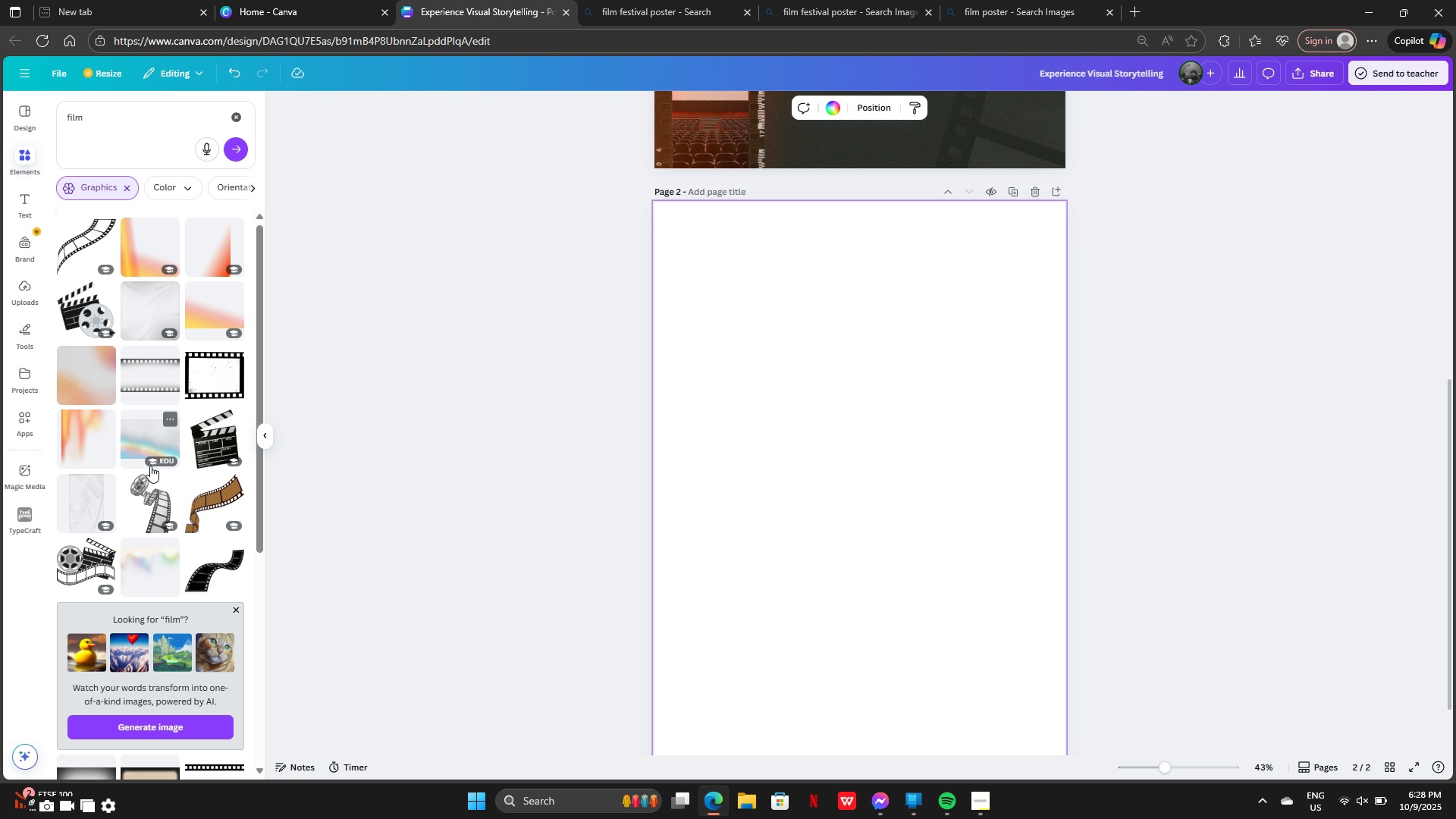 
scroll: coordinate [142, 435], scroll_direction: up, amount: 4.0
 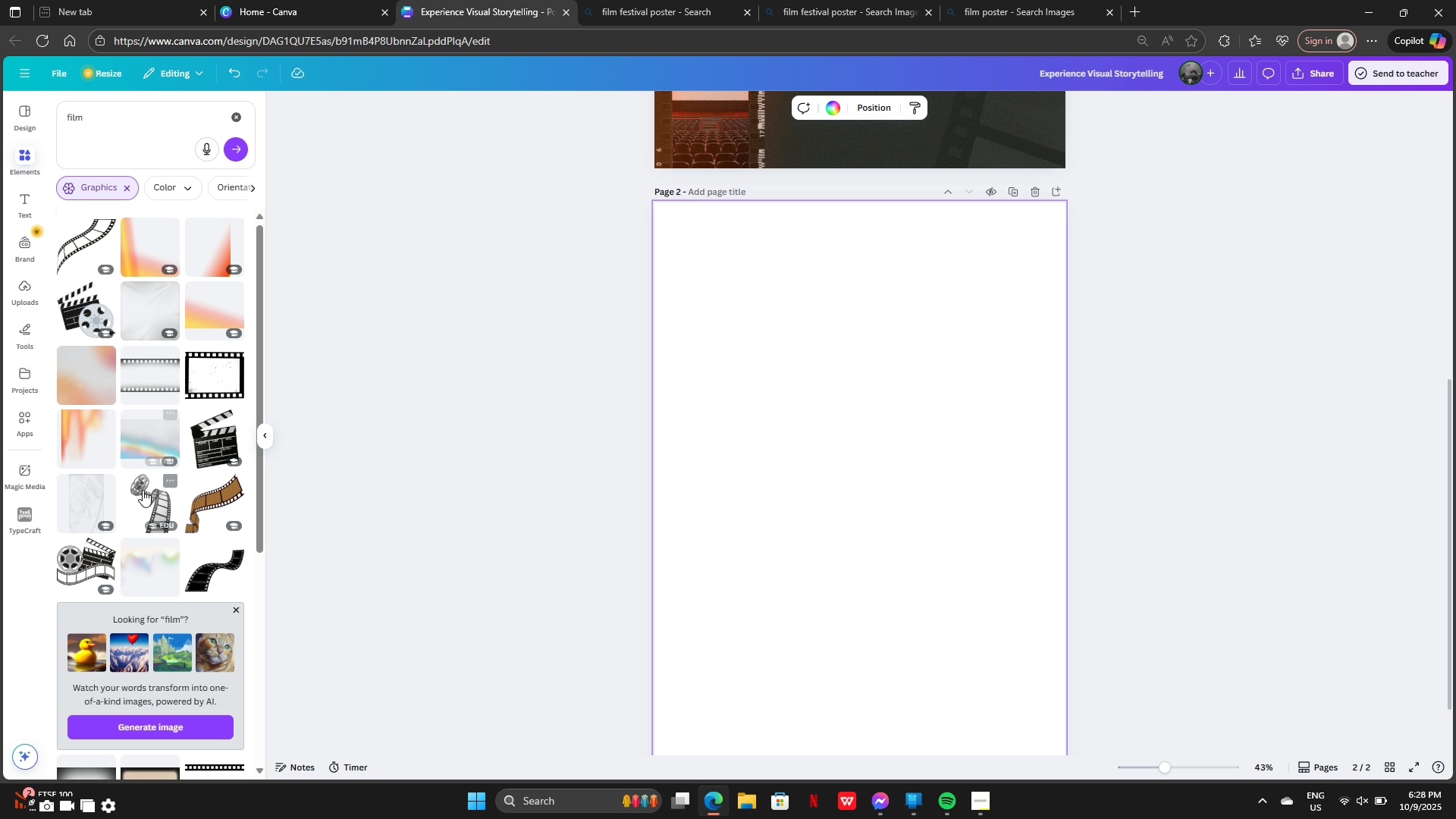 
left_click_drag(start_coordinate=[143, 491], to_coordinate=[148, 492])
 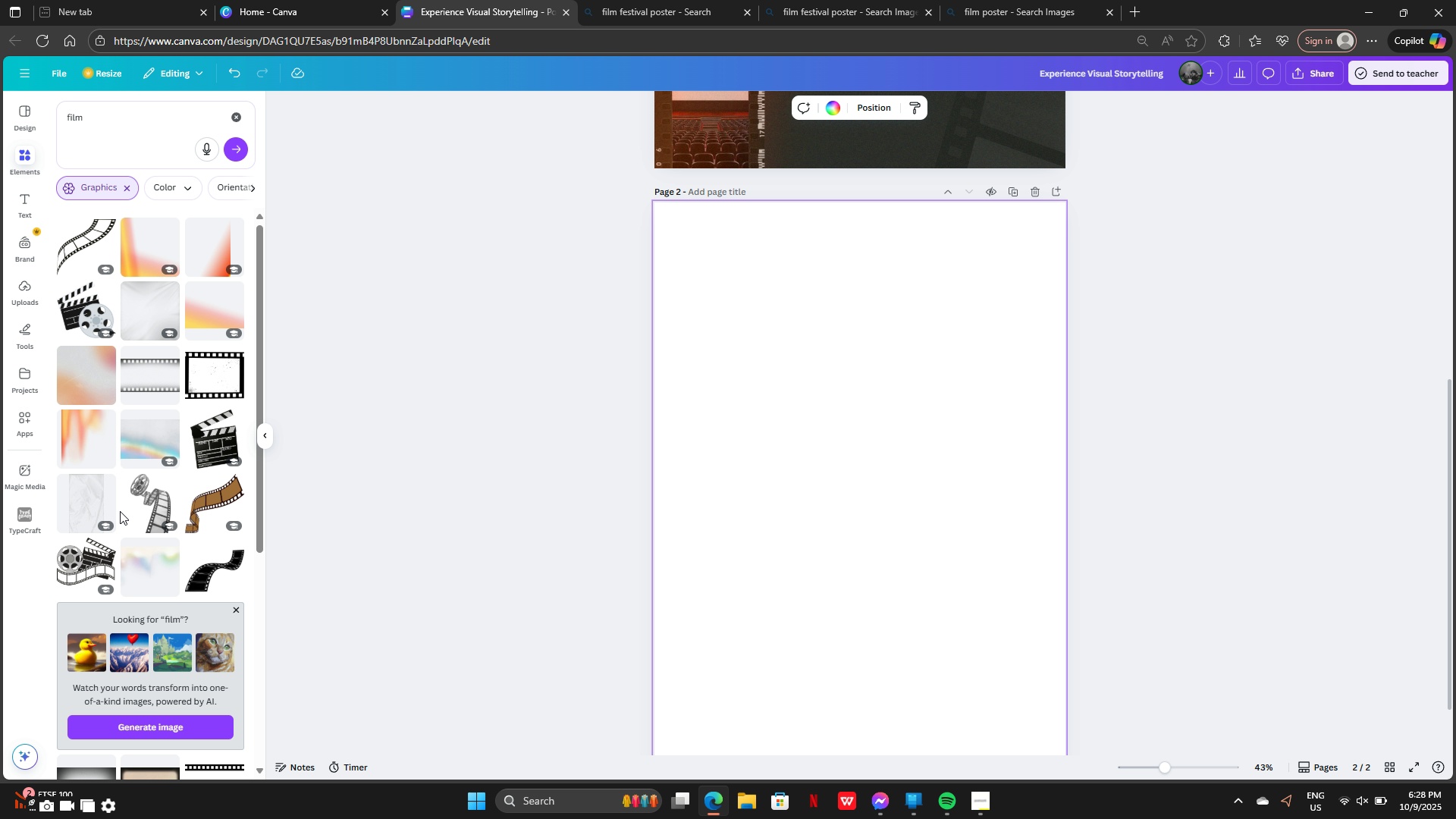 
left_click([150, 501])
 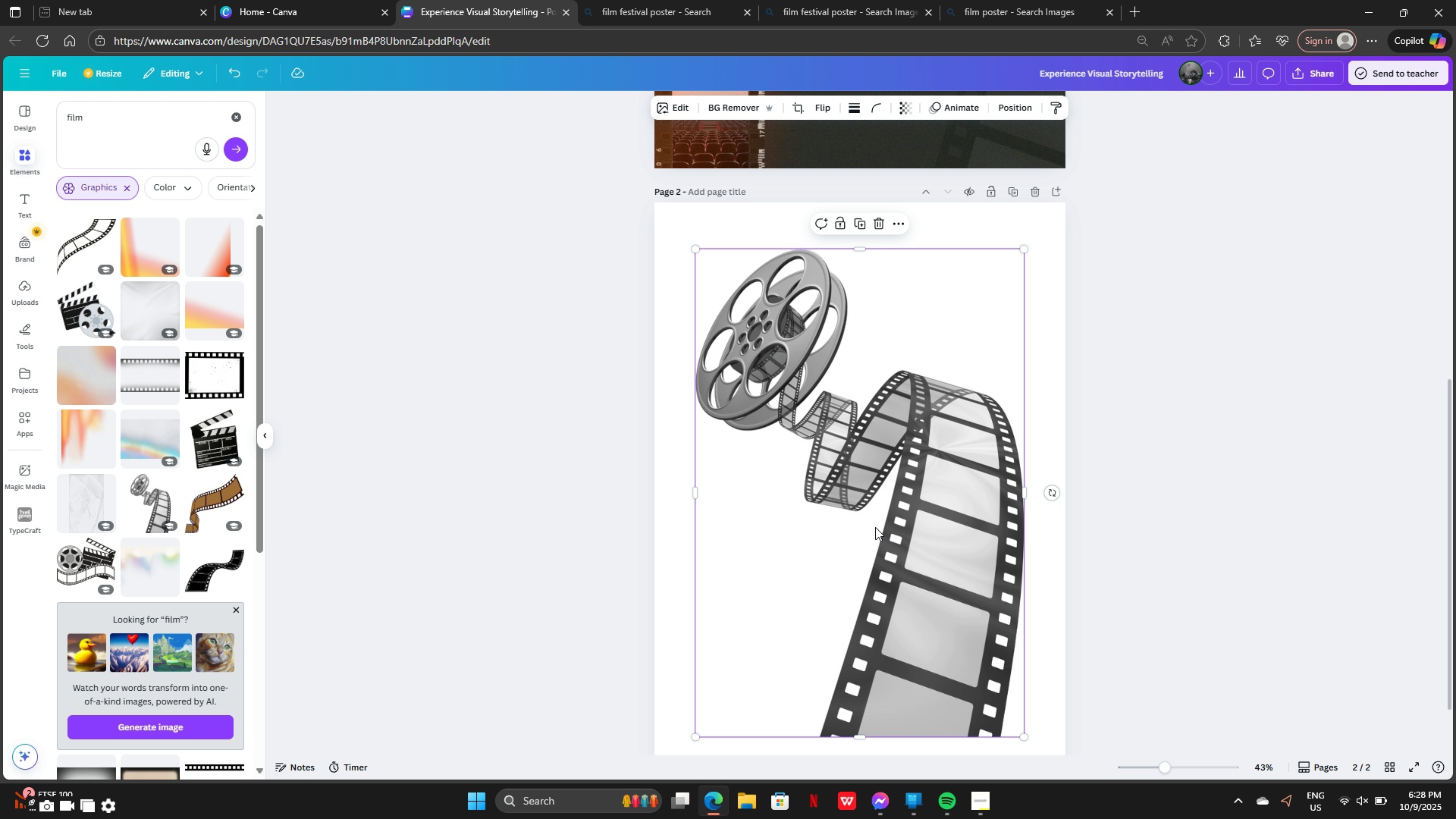 
scroll: coordinate [902, 520], scroll_direction: up, amount: 4.0
 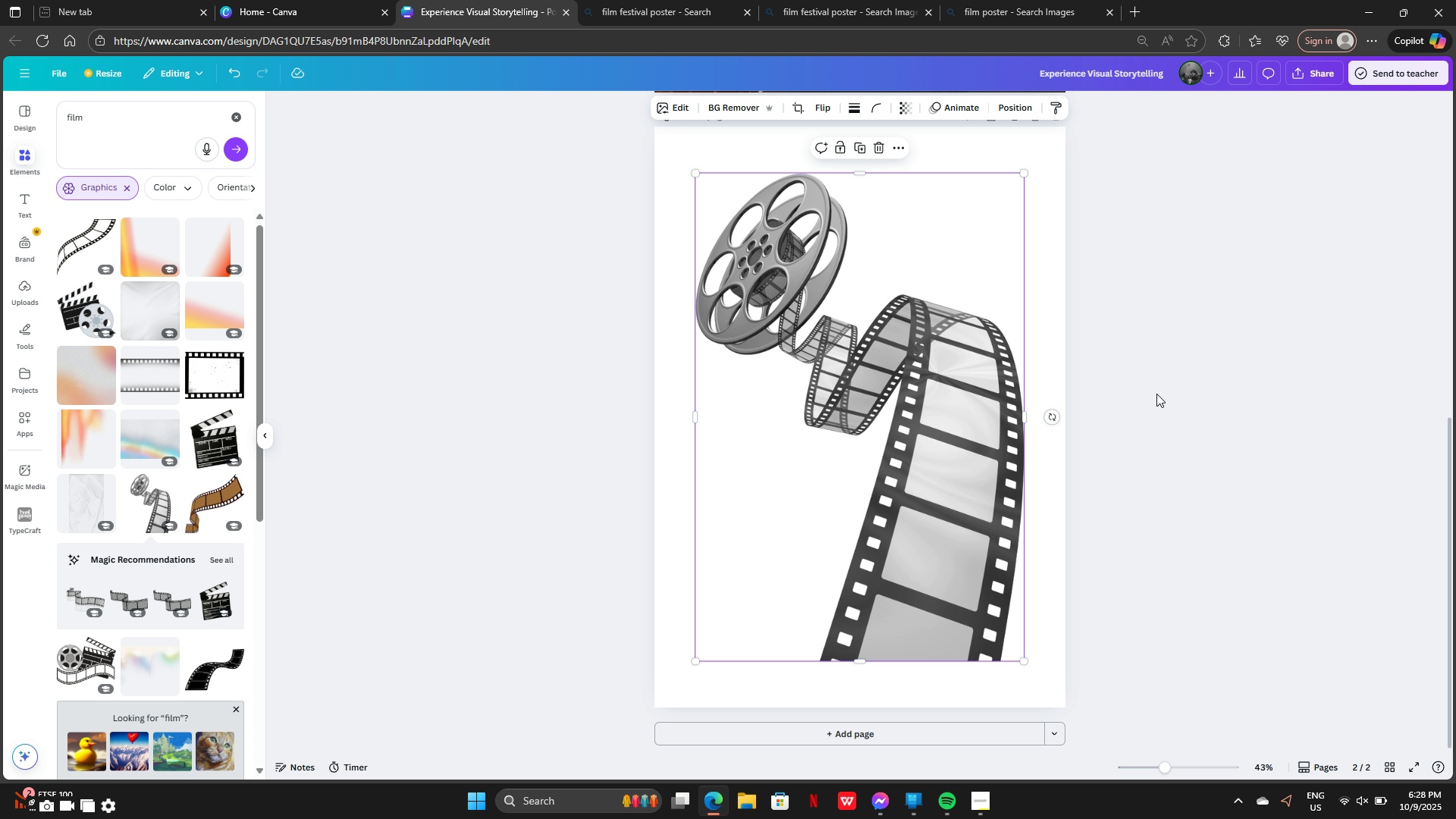 
left_click([969, 370])
 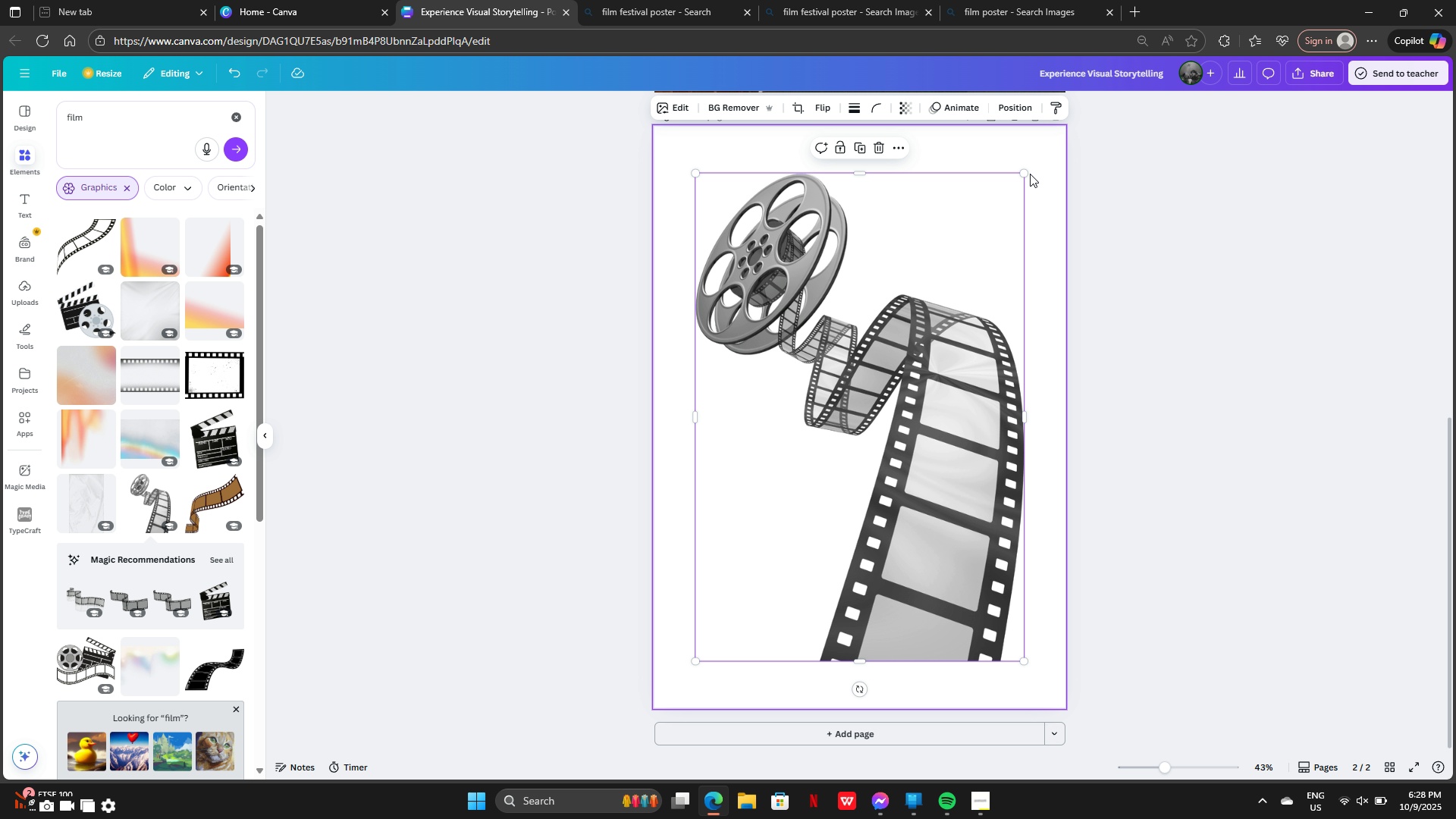 
left_click_drag(start_coordinate=[1028, 173], to_coordinate=[956, 293])
 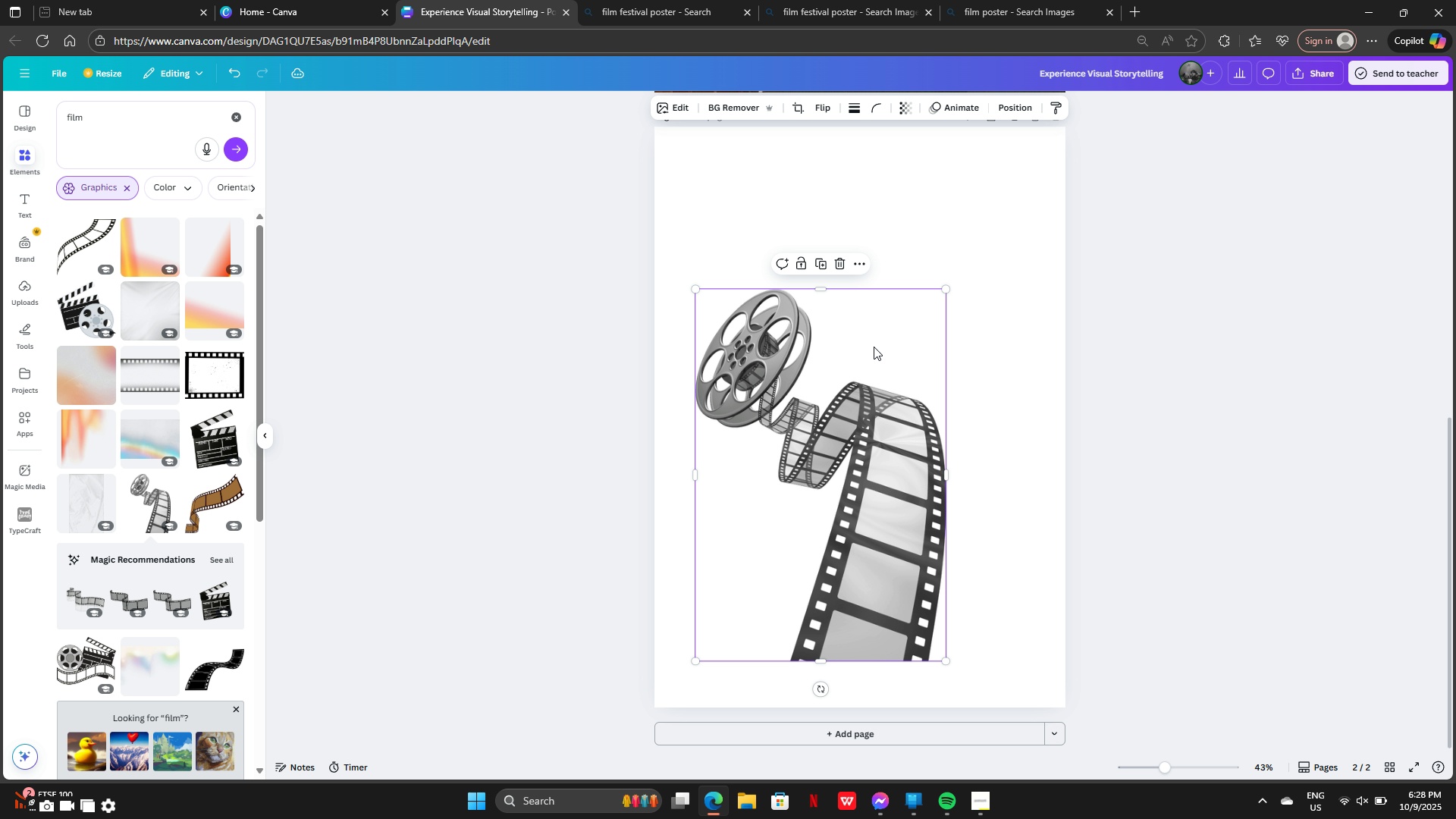 
left_click_drag(start_coordinate=[871, 348], to_coordinate=[912, 391])
 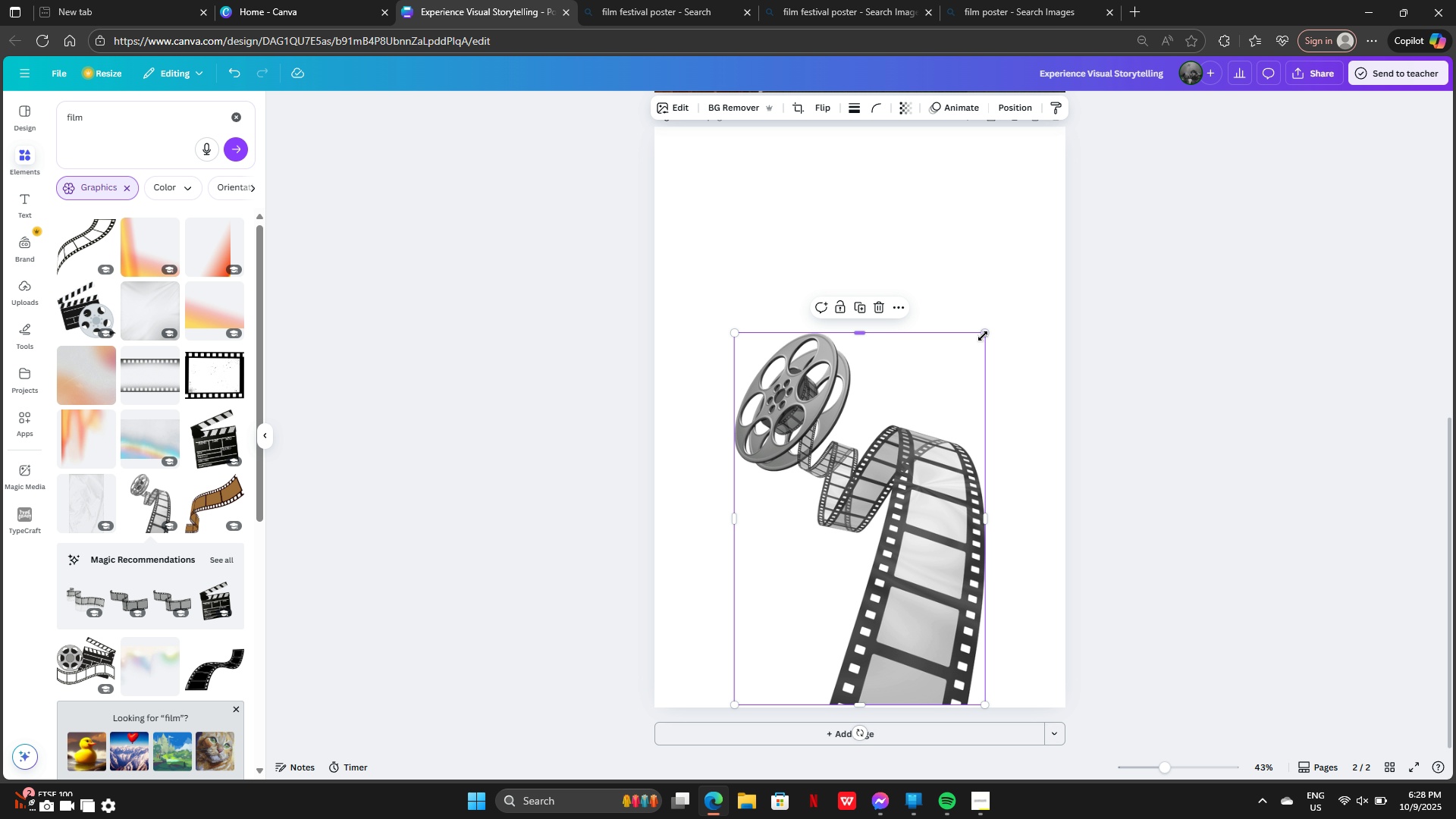 
left_click_drag(start_coordinate=[984, 336], to_coordinate=[1040, 275])
 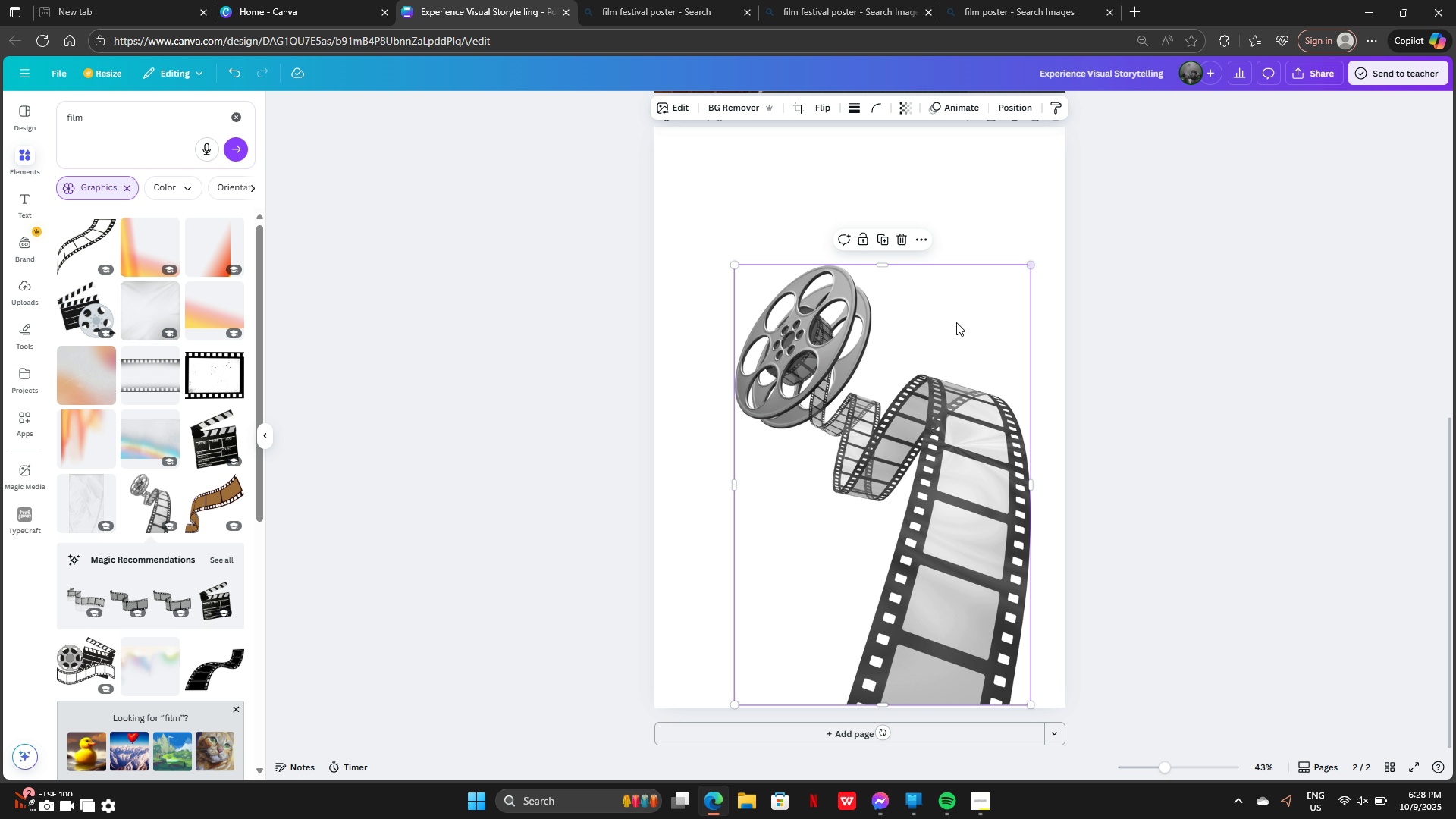 
left_click_drag(start_coordinate=[956, 322], to_coordinate=[906, 330])
 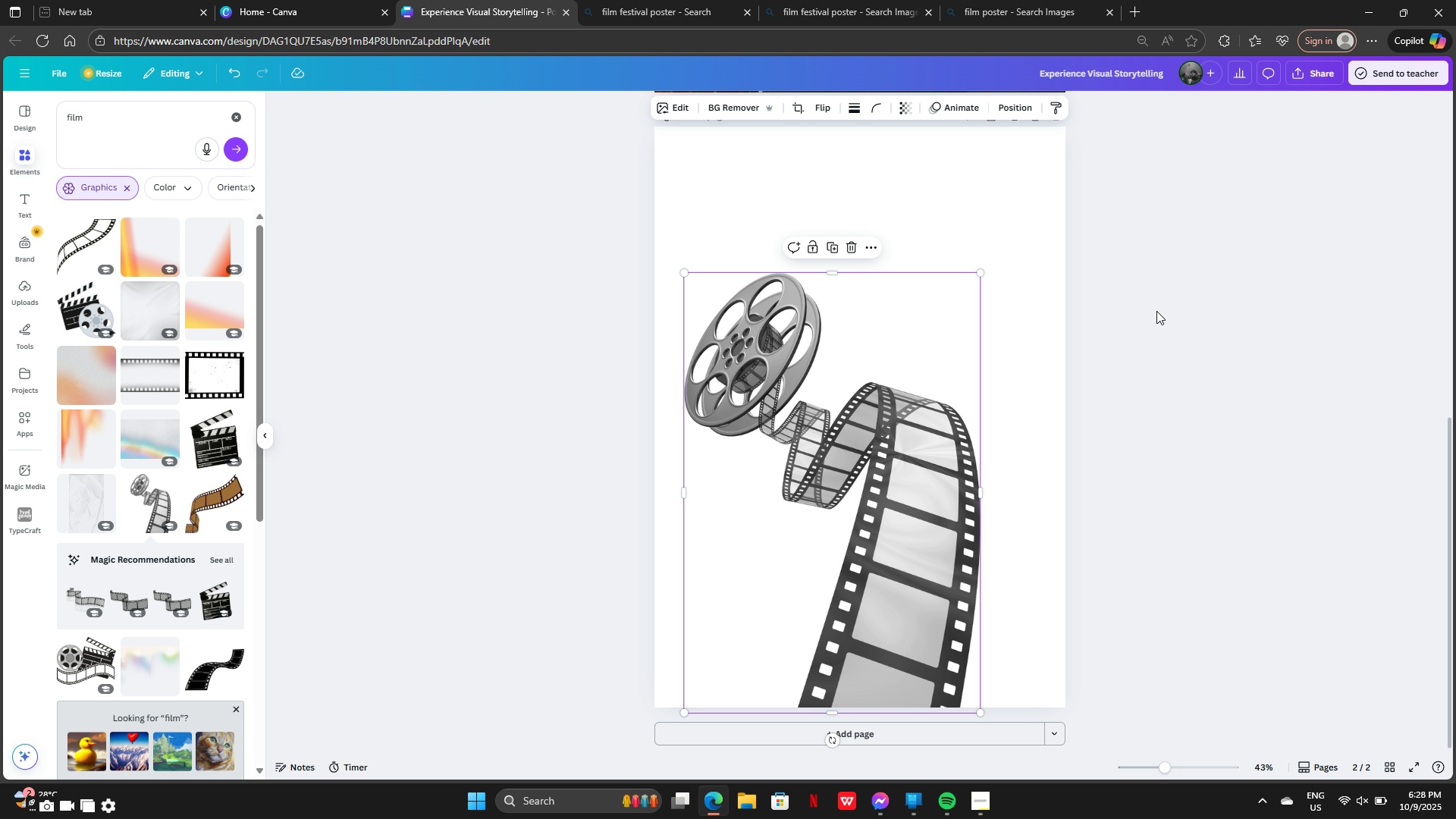 
left_click([1156, 311])
 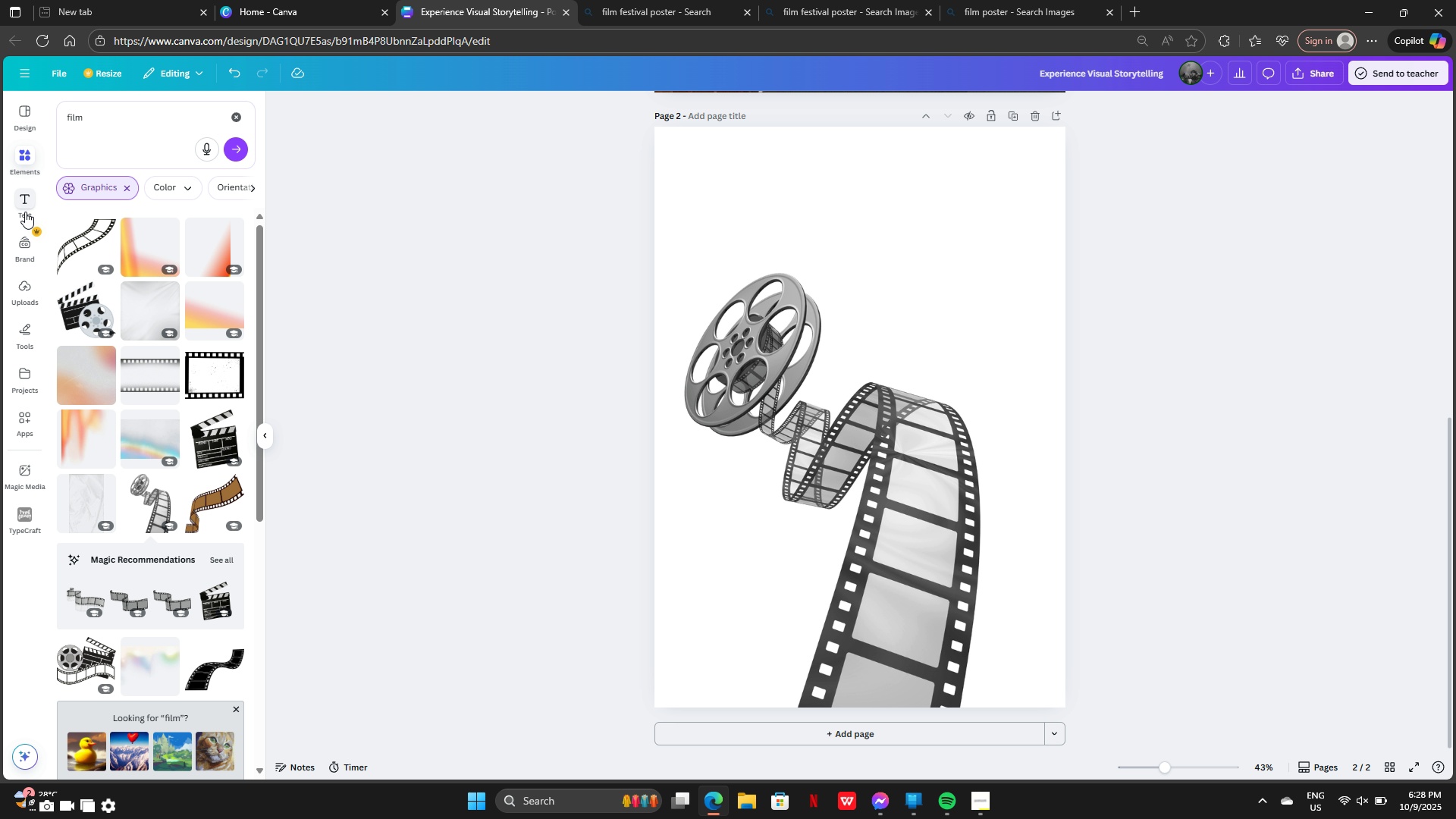 
left_click([25, 210])
 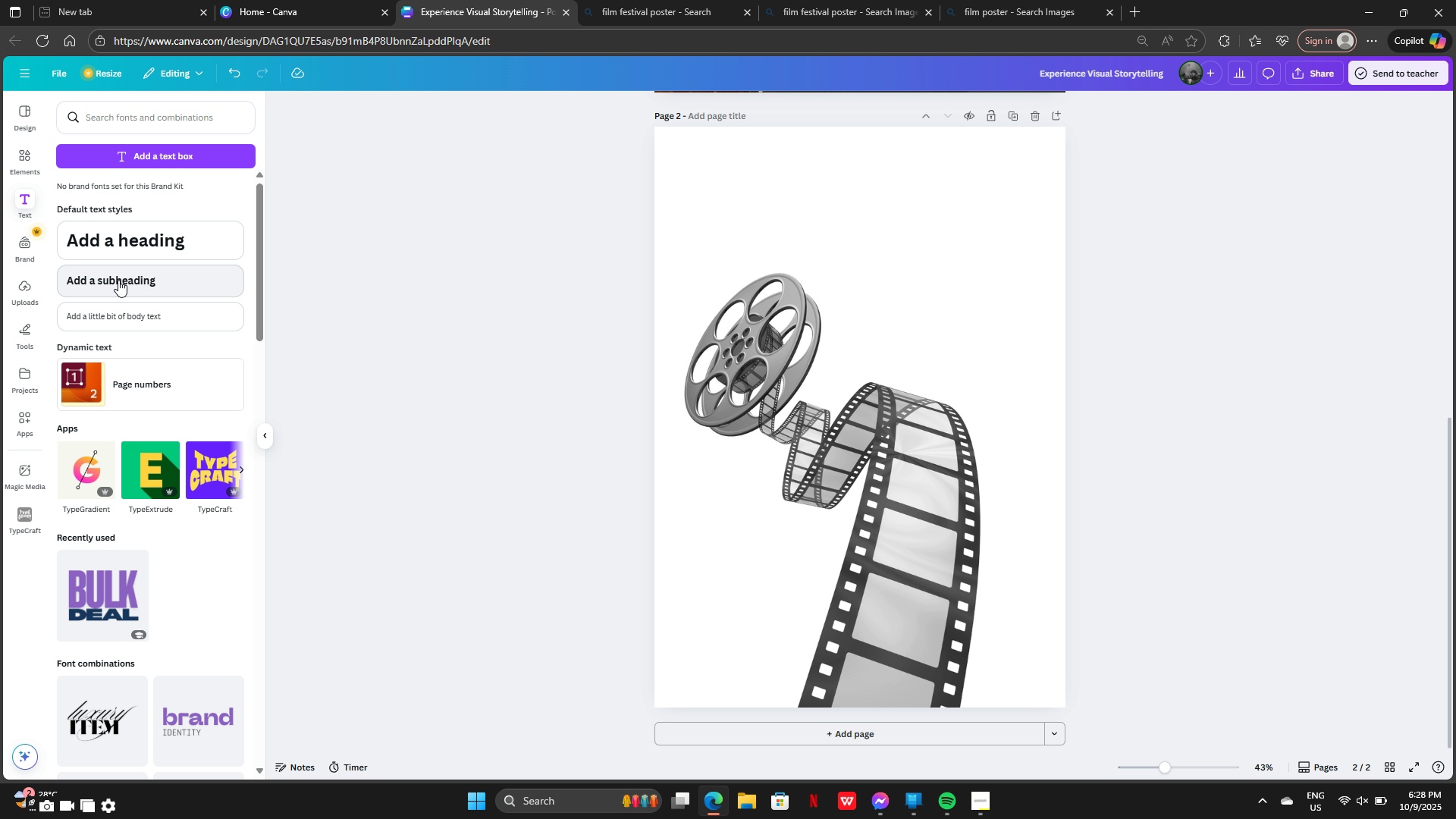 
left_click([124, 244])
 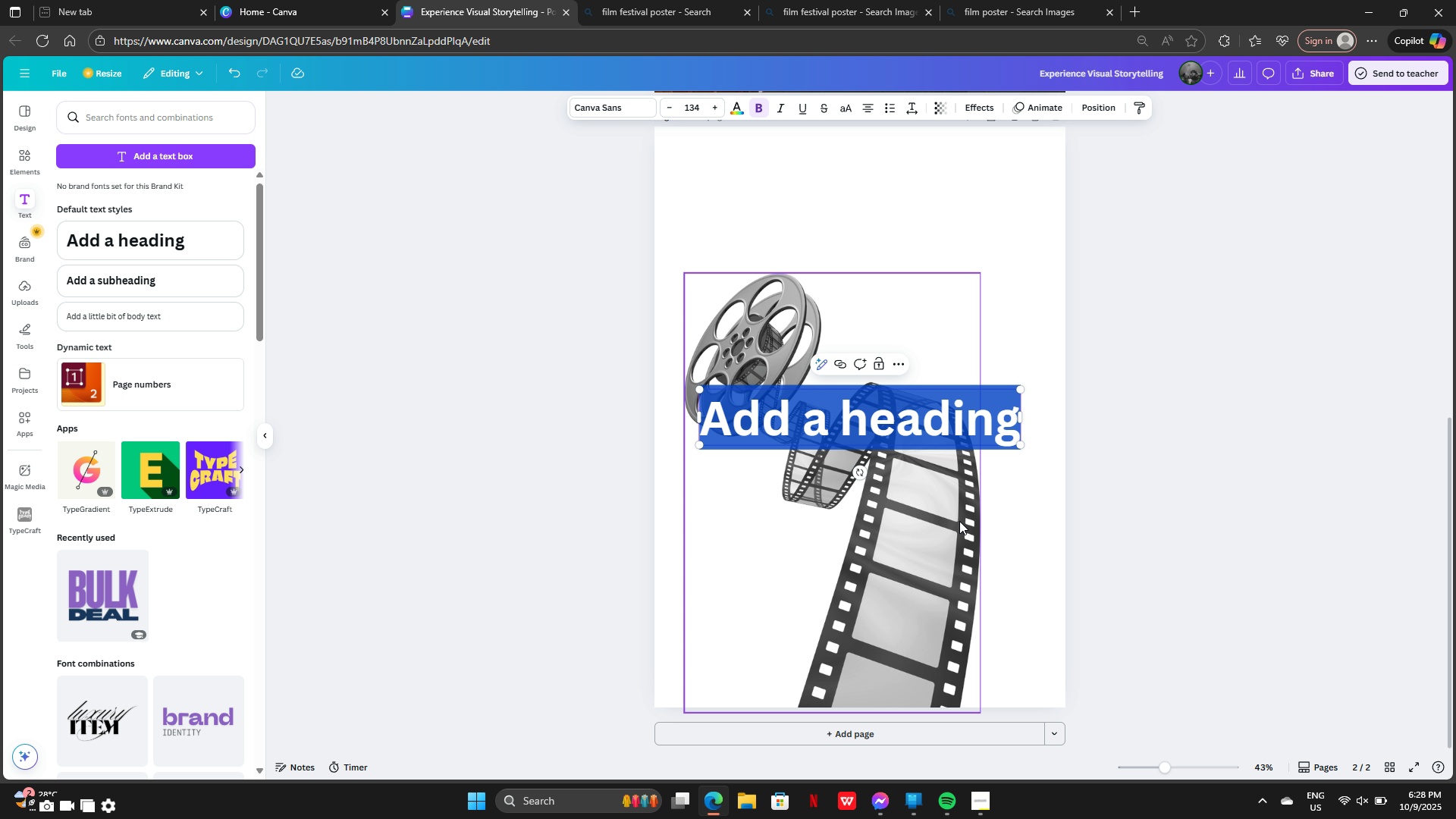 
key(Control+V)
 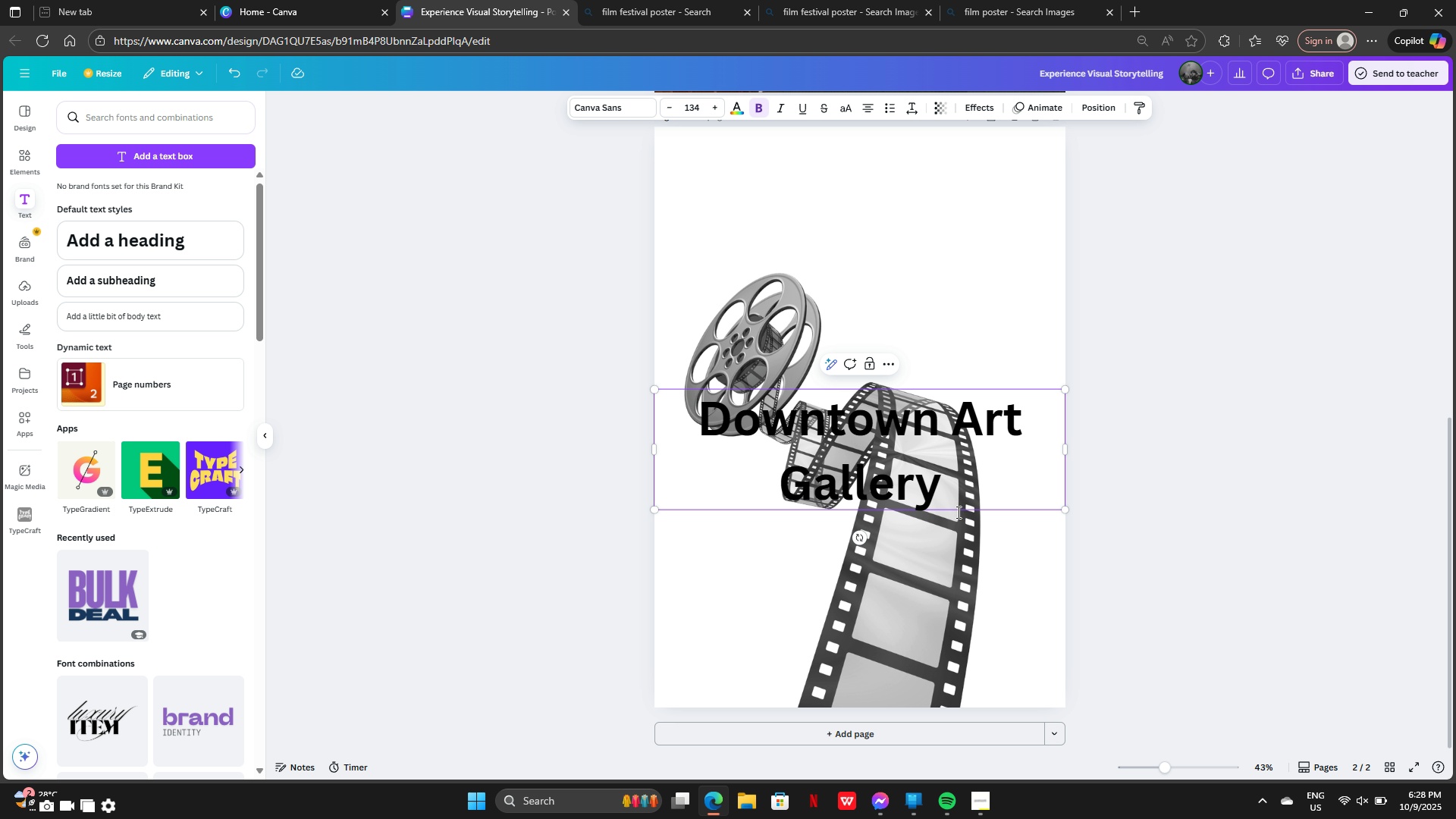 
key(Control+Z)
 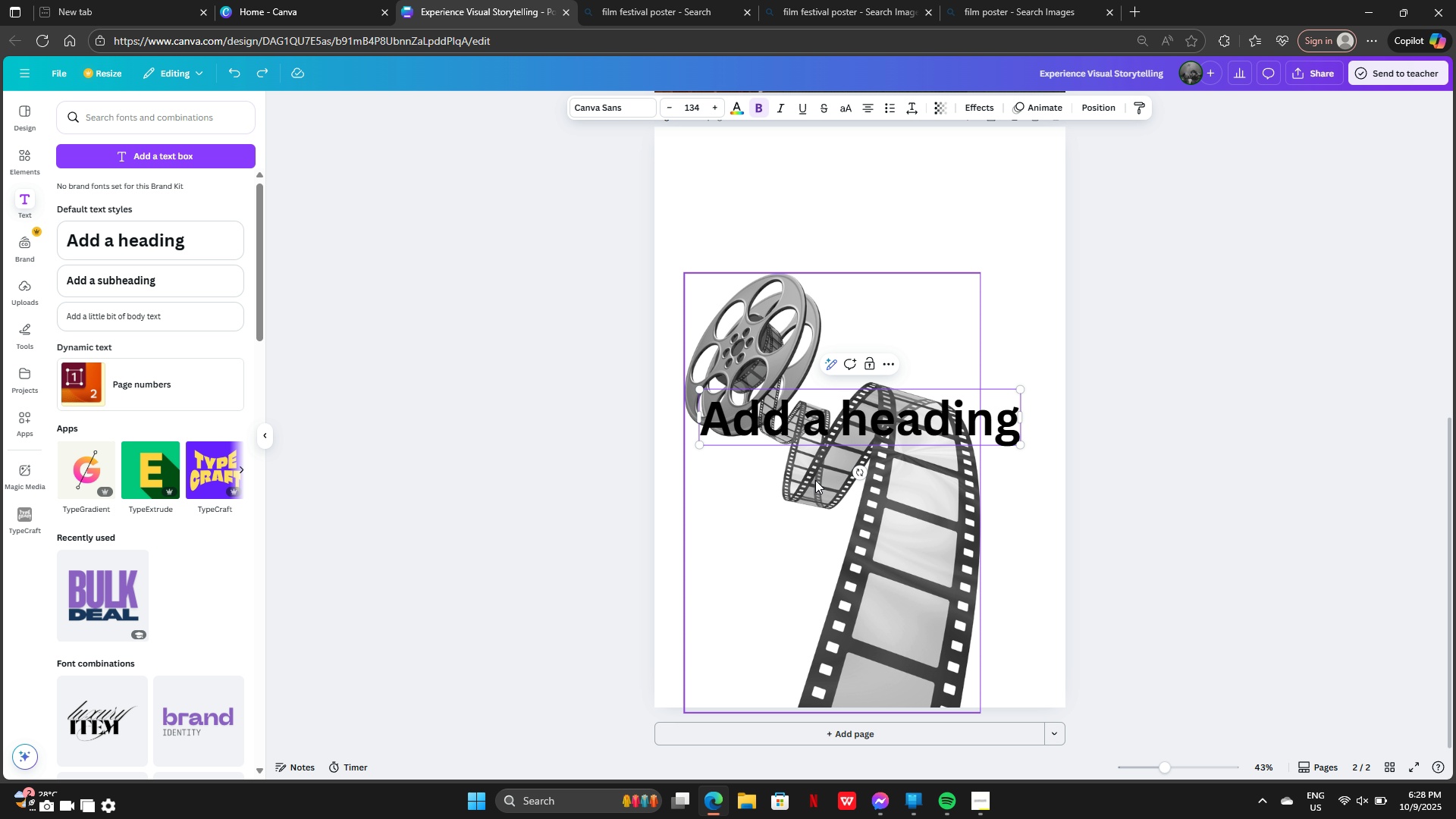 
key(CapsLock)
 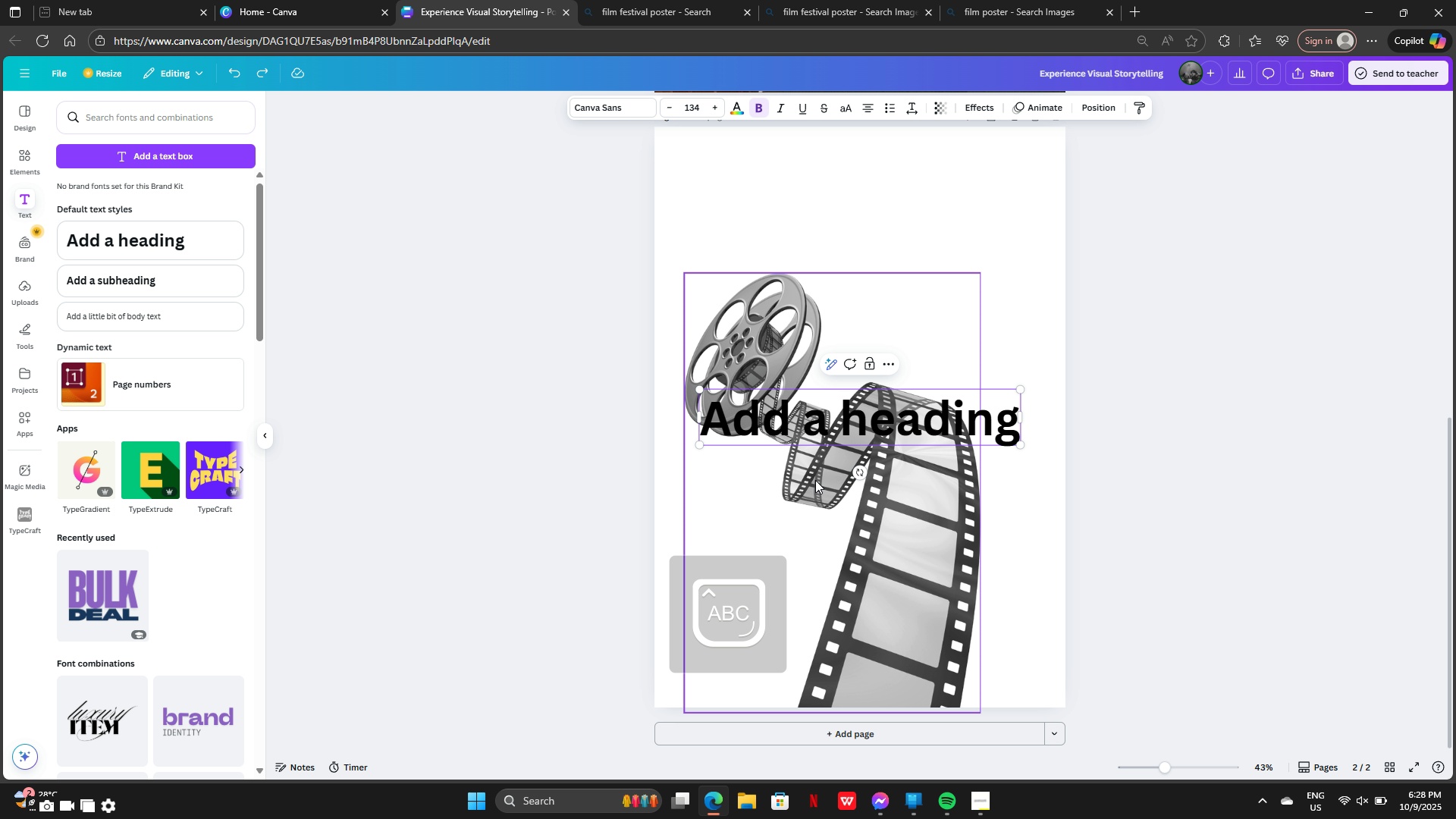 
key(I)
 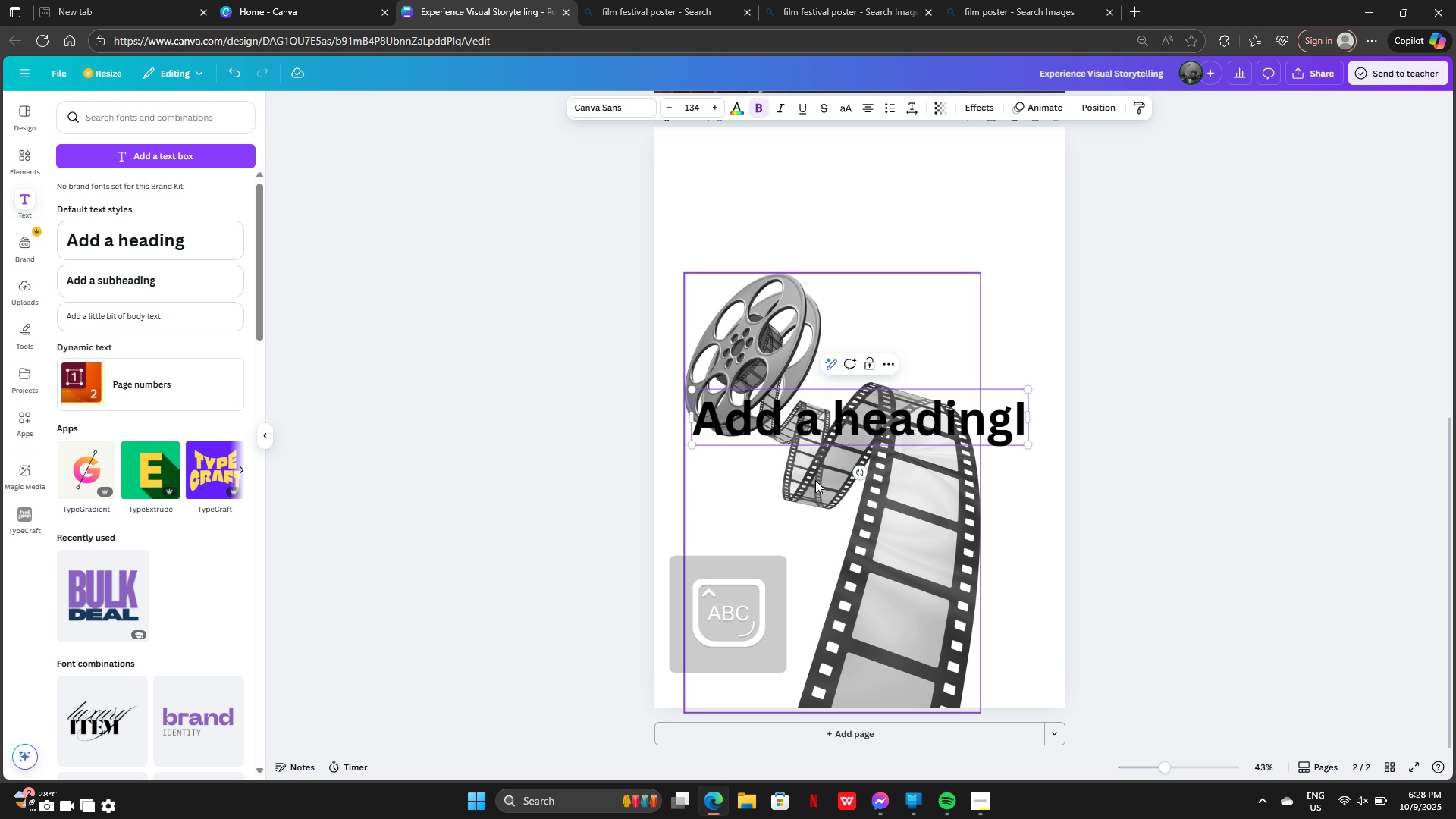 
key(Control+A)
 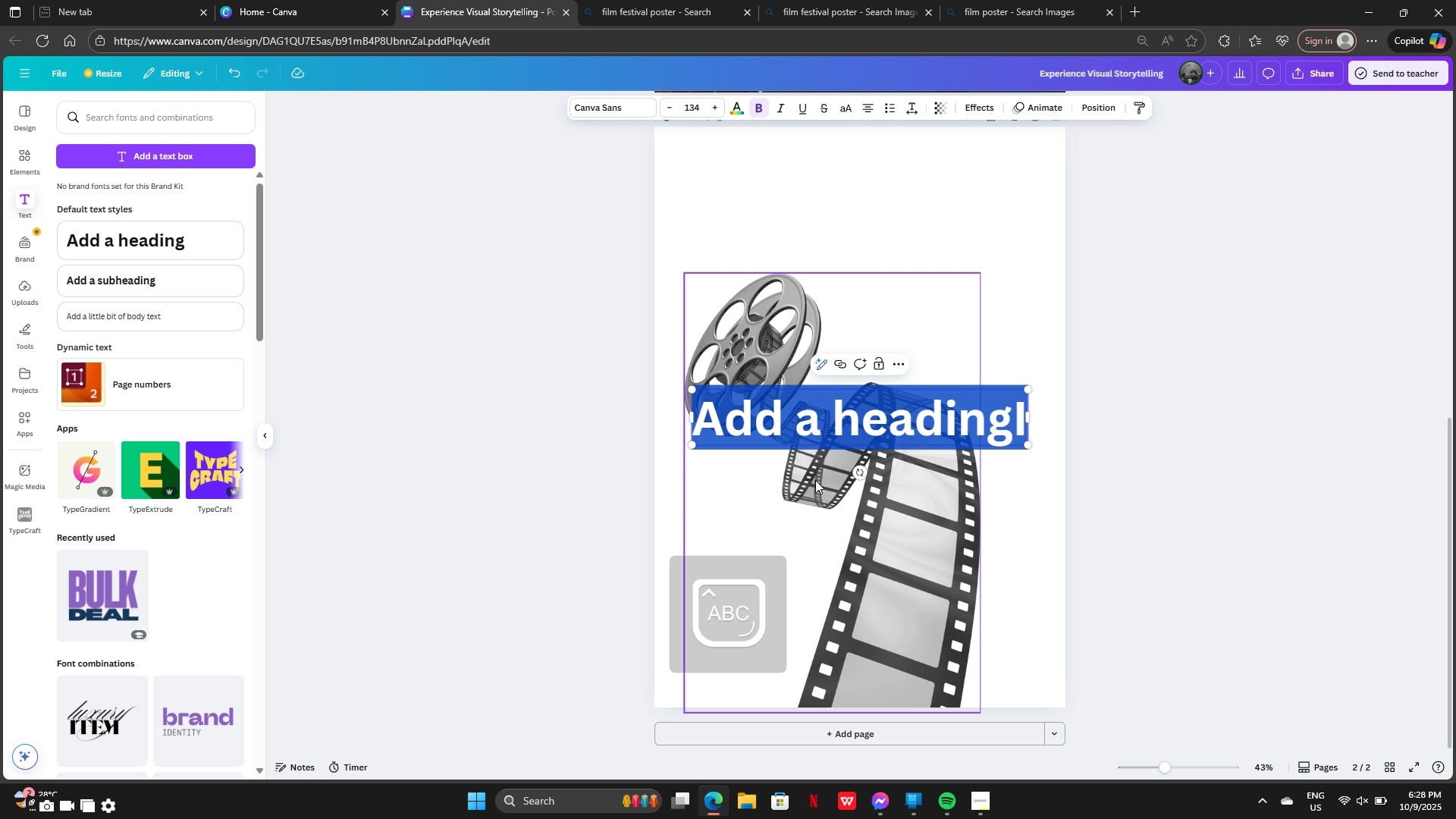 
key(Backspace)
type(INDIE)
 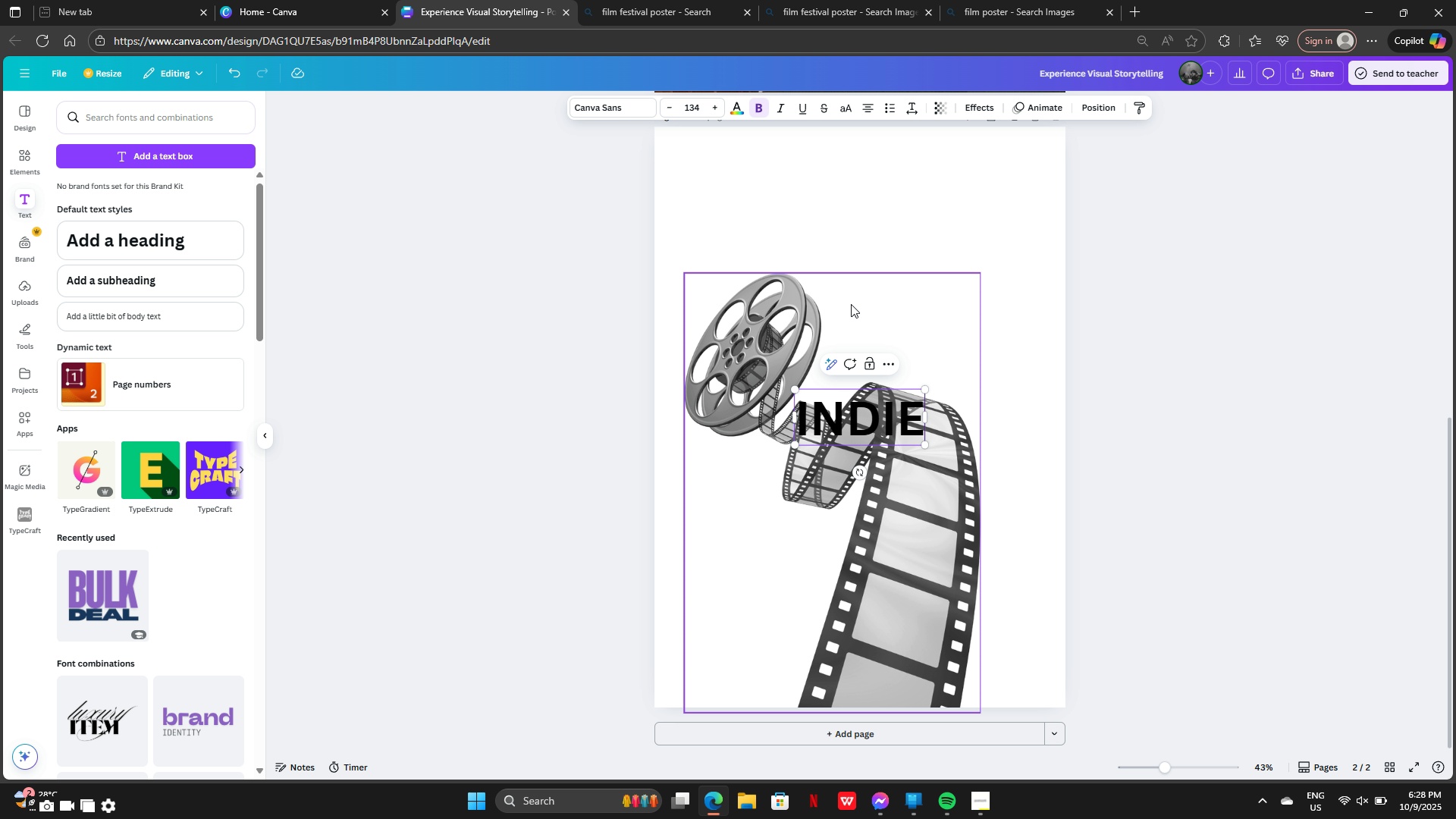 
left_click([1315, 309])
 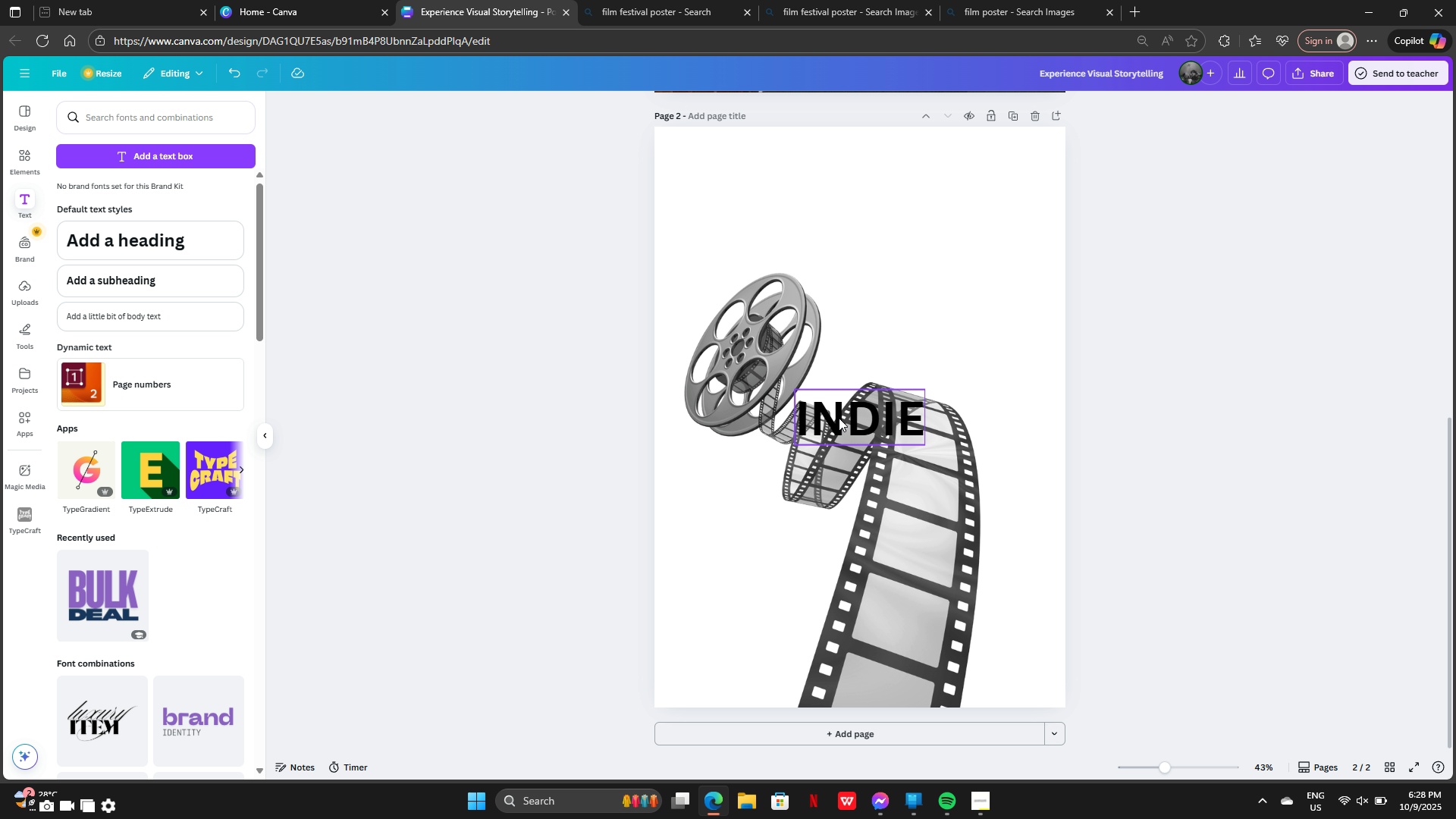 
left_click_drag(start_coordinate=[870, 425], to_coordinate=[845, 212])
 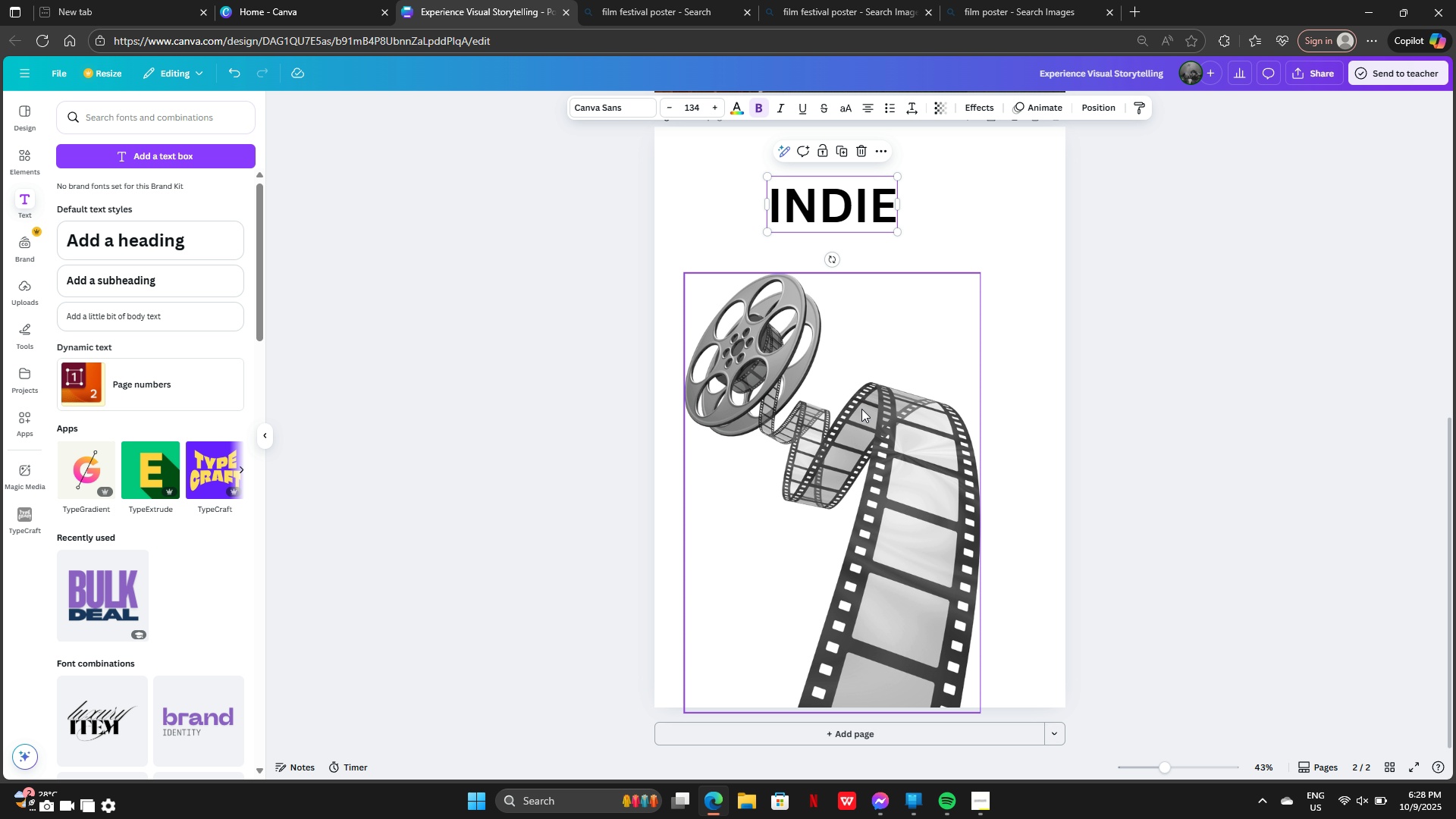 
left_click([861, 409])
 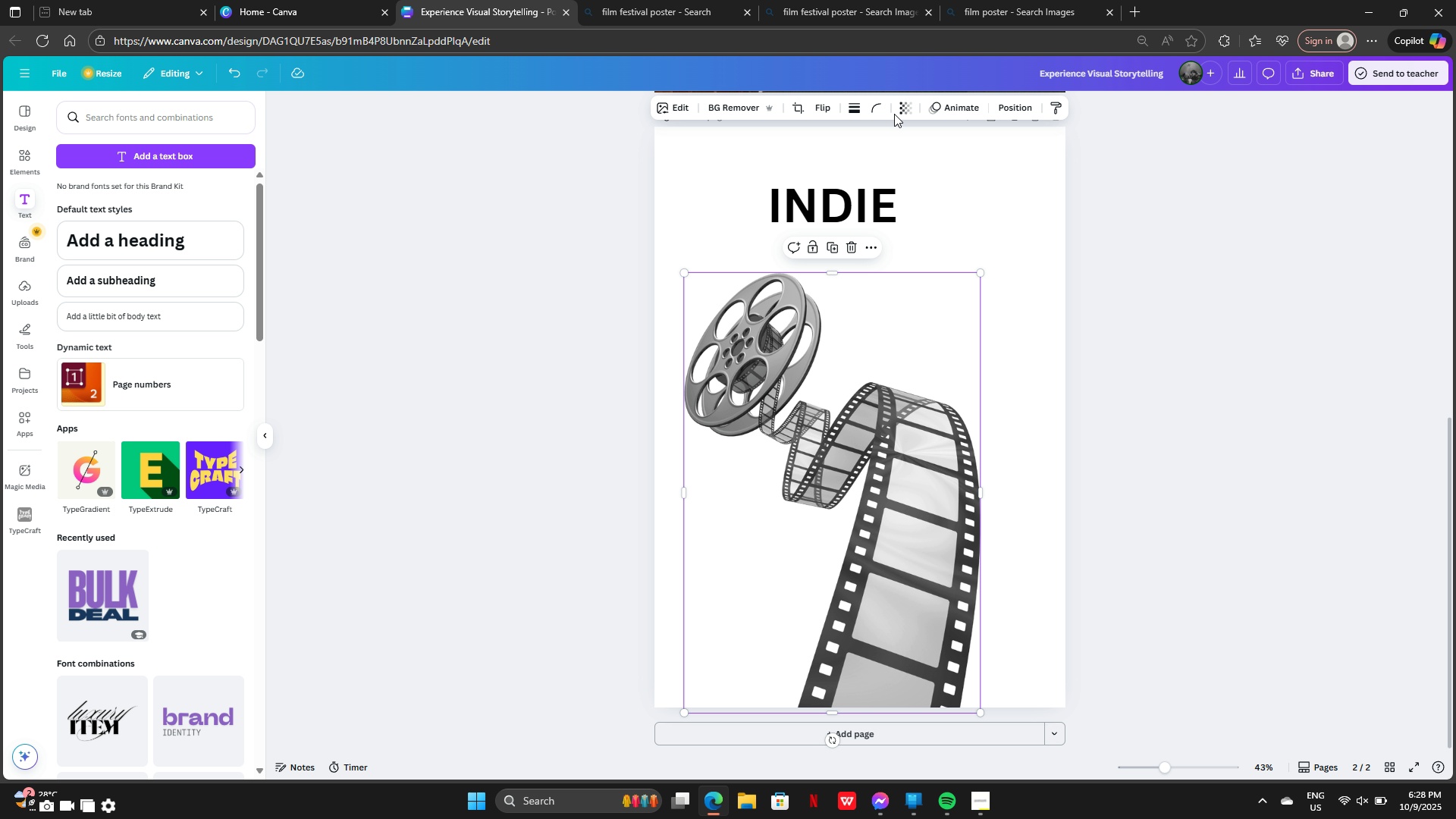 
left_click([911, 114])
 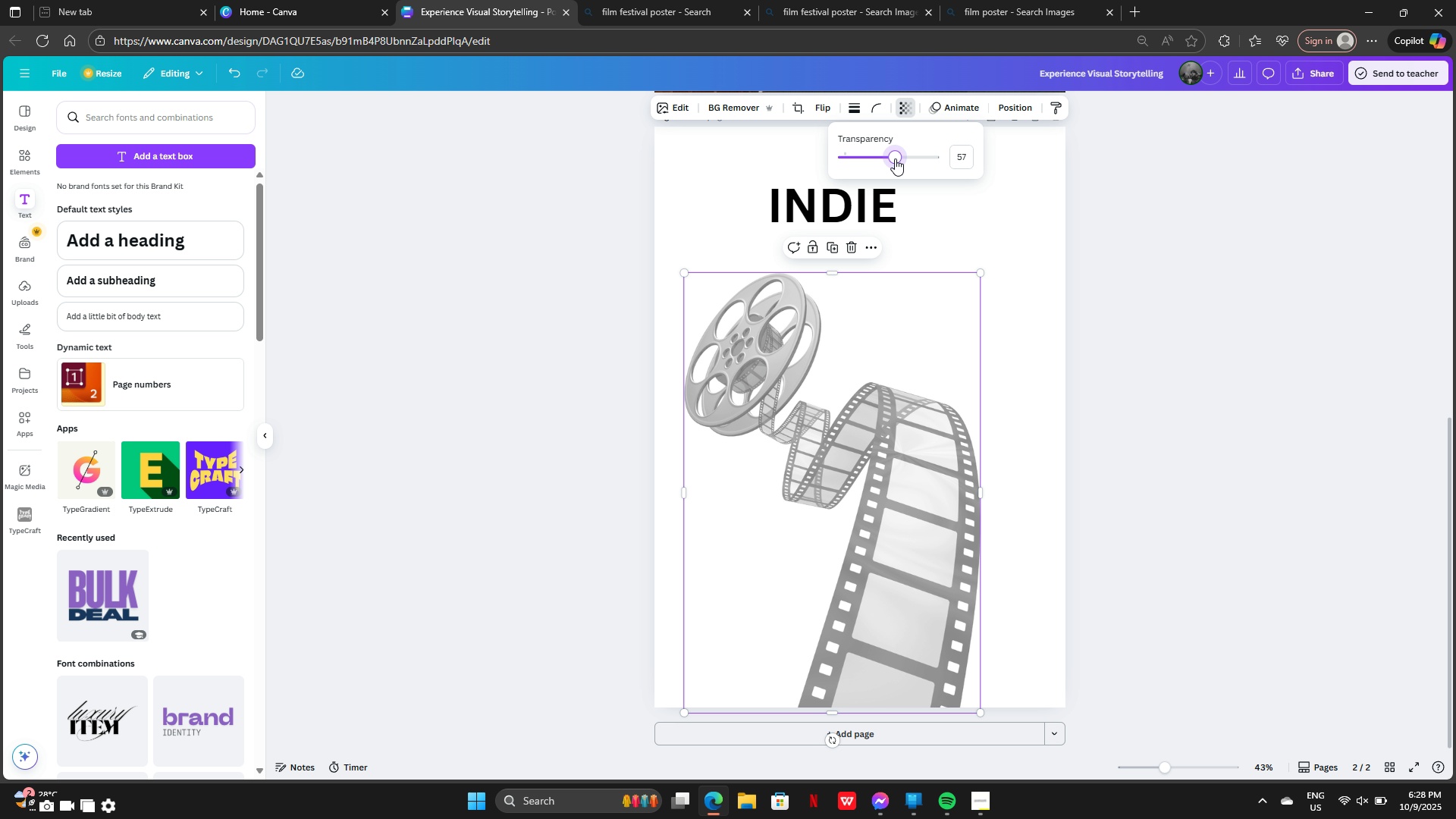 
left_click([895, 158])
 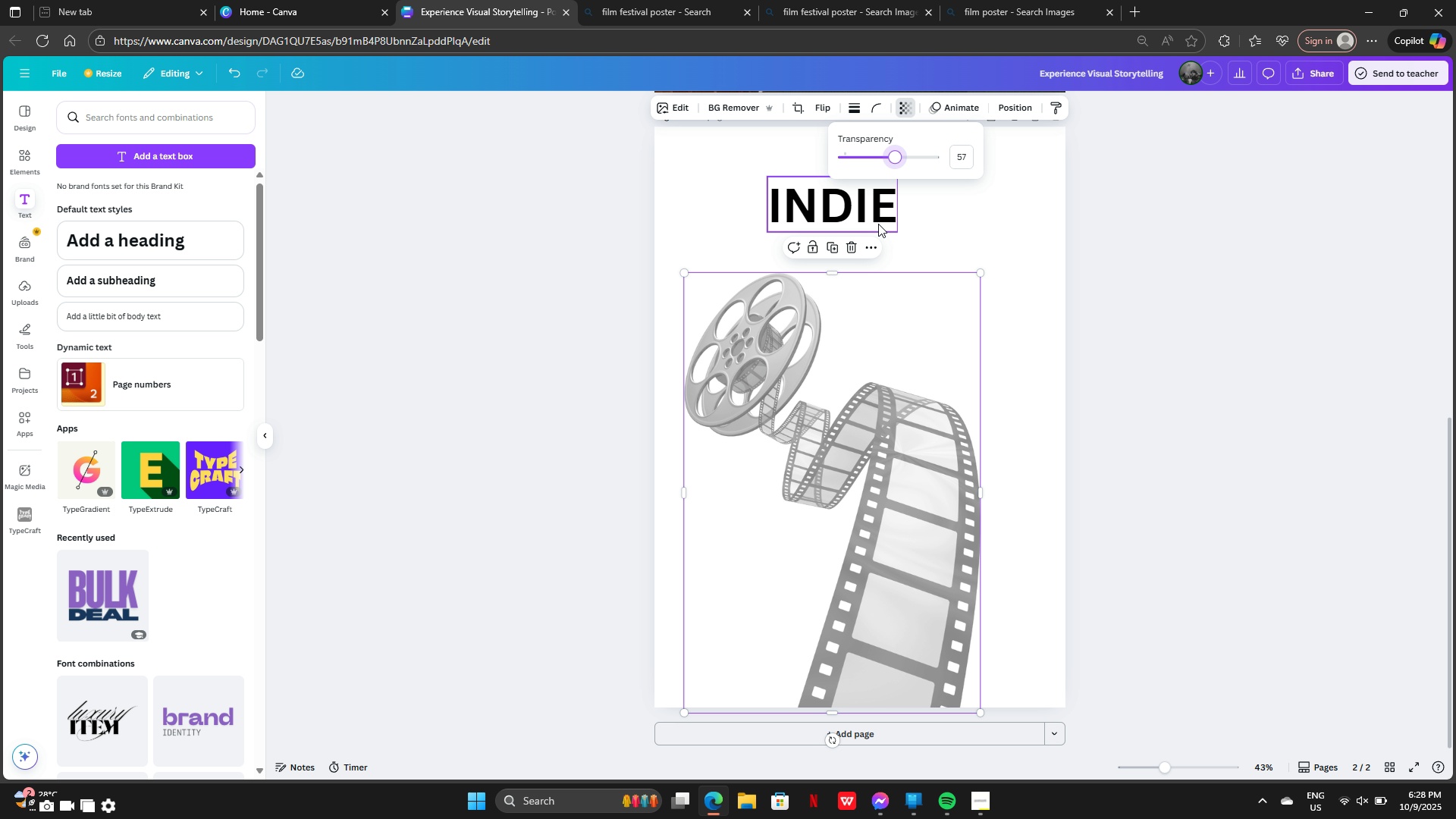 
left_click([878, 224])
 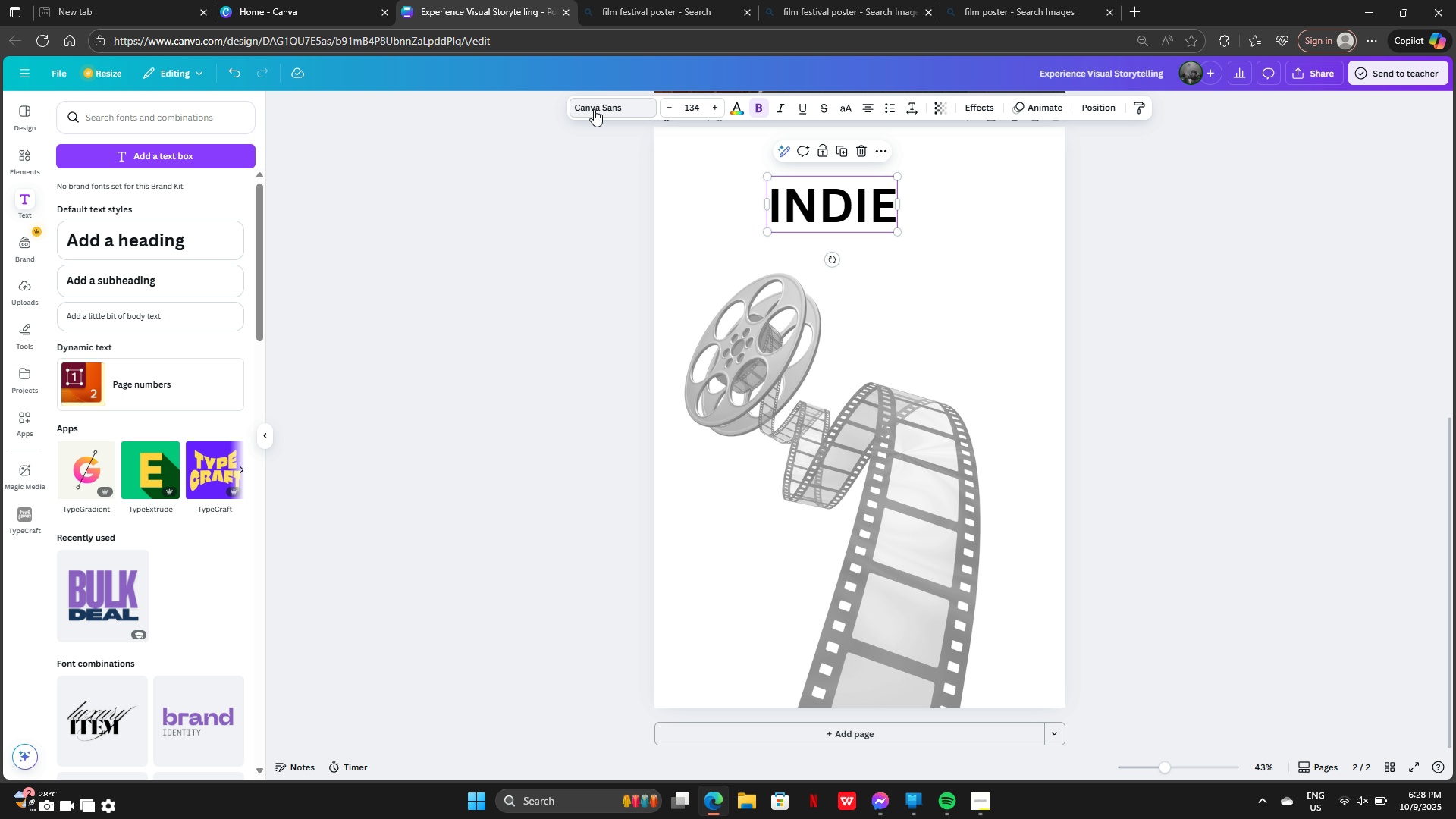 
left_click([594, 109])
 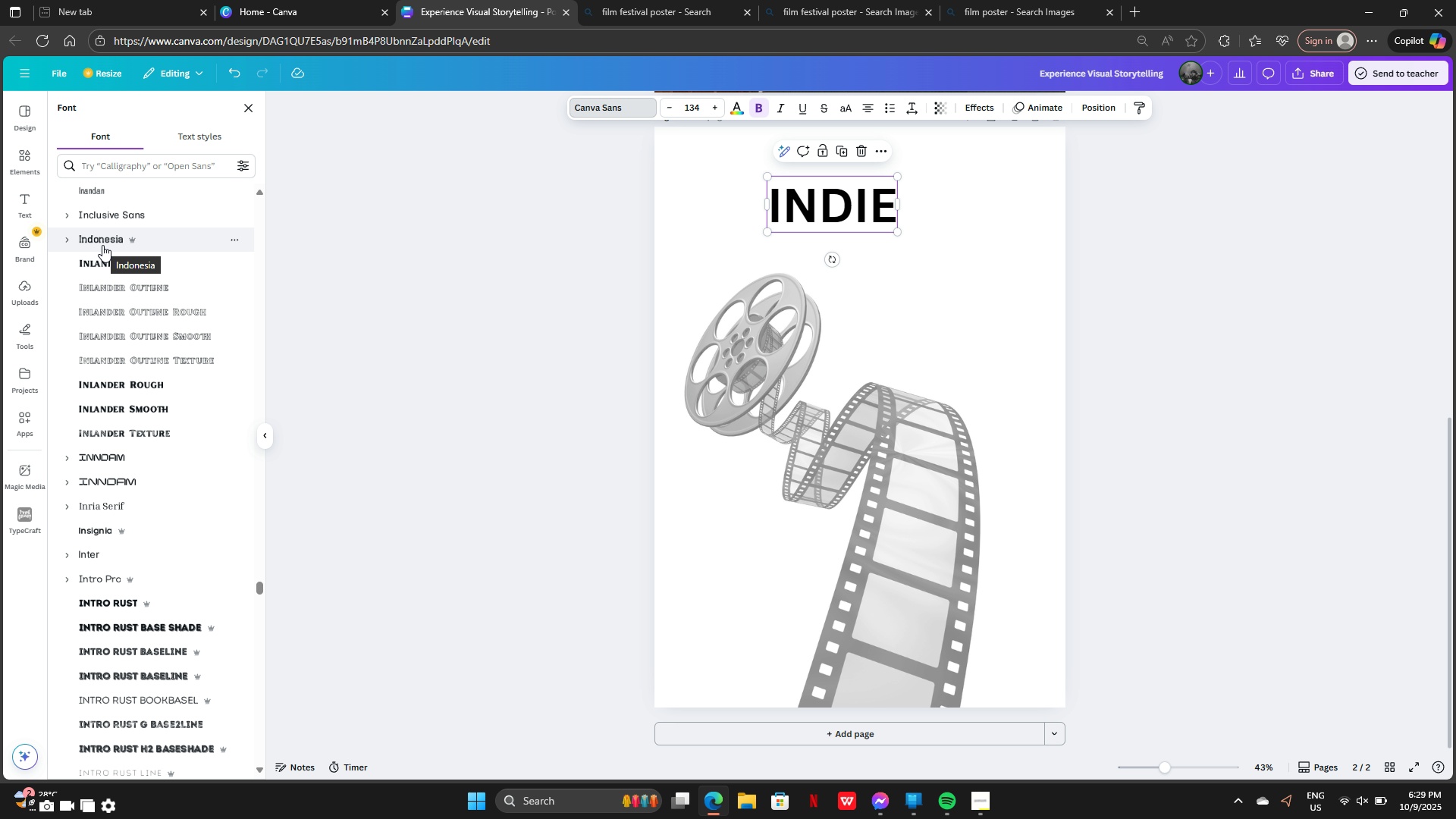 
left_click([103, 245])
 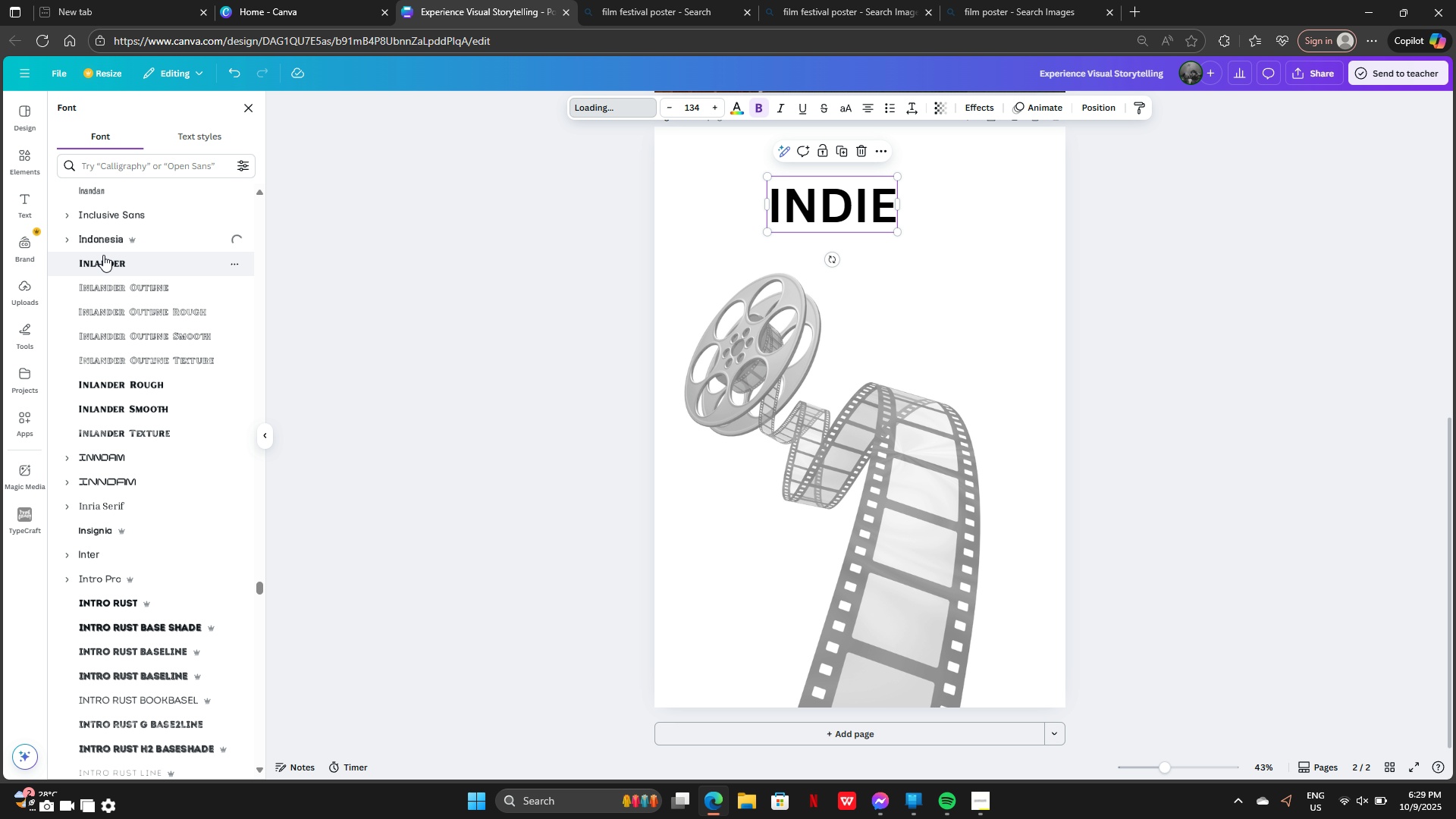 
left_click([103, 255])
 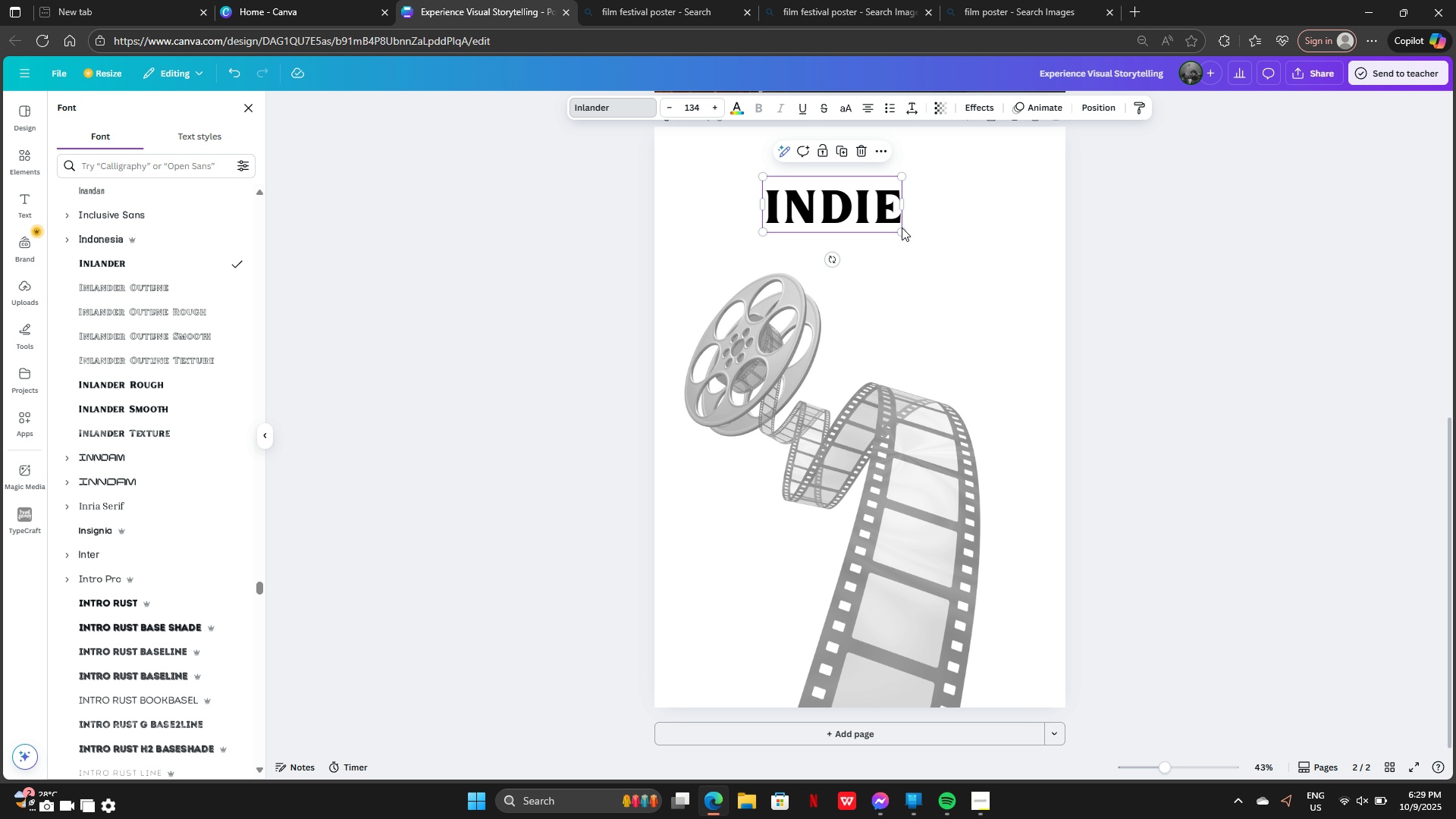 
left_click_drag(start_coordinate=[902, 229], to_coordinate=[999, 281])
 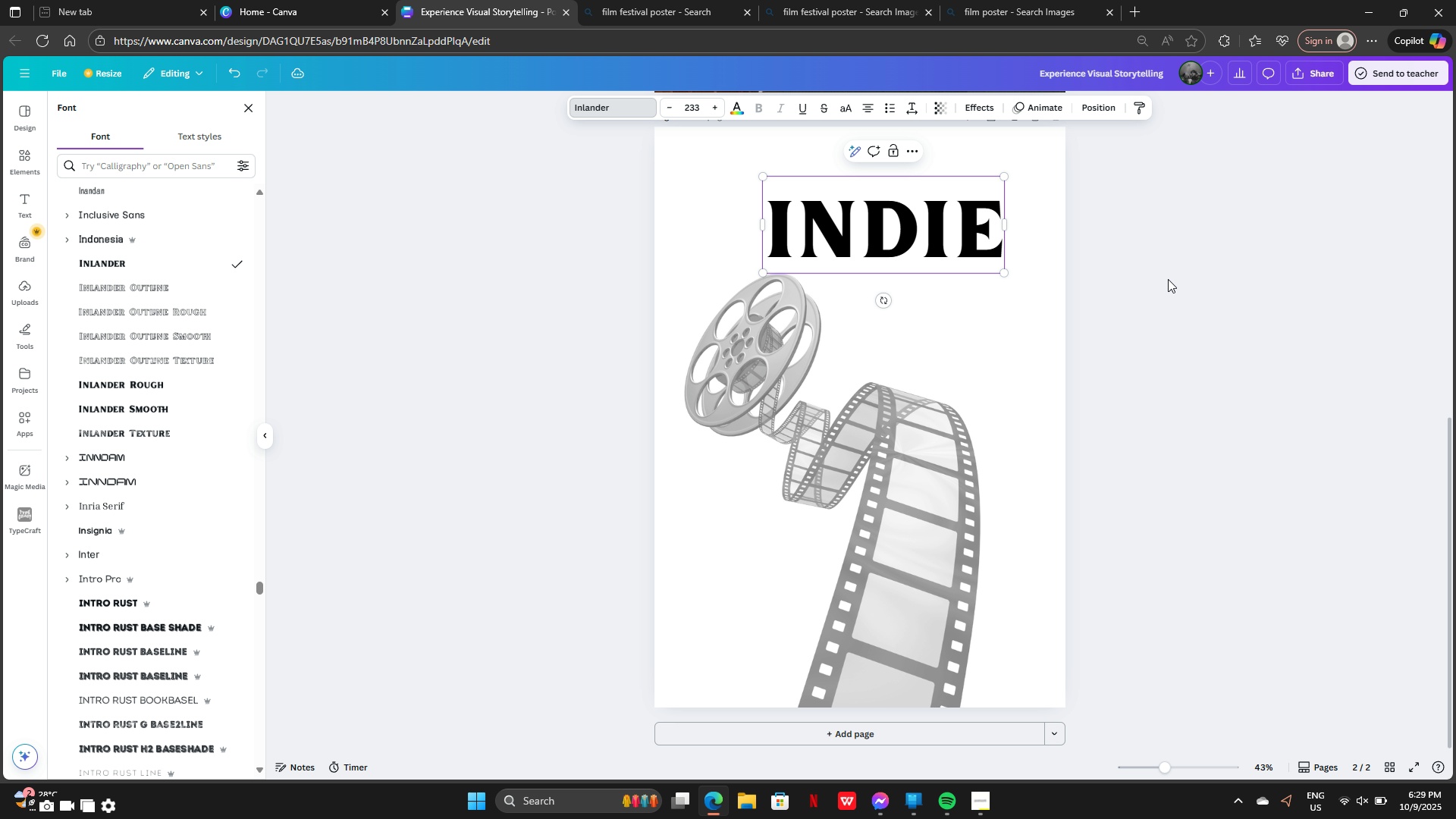 
left_click([1168, 279])
 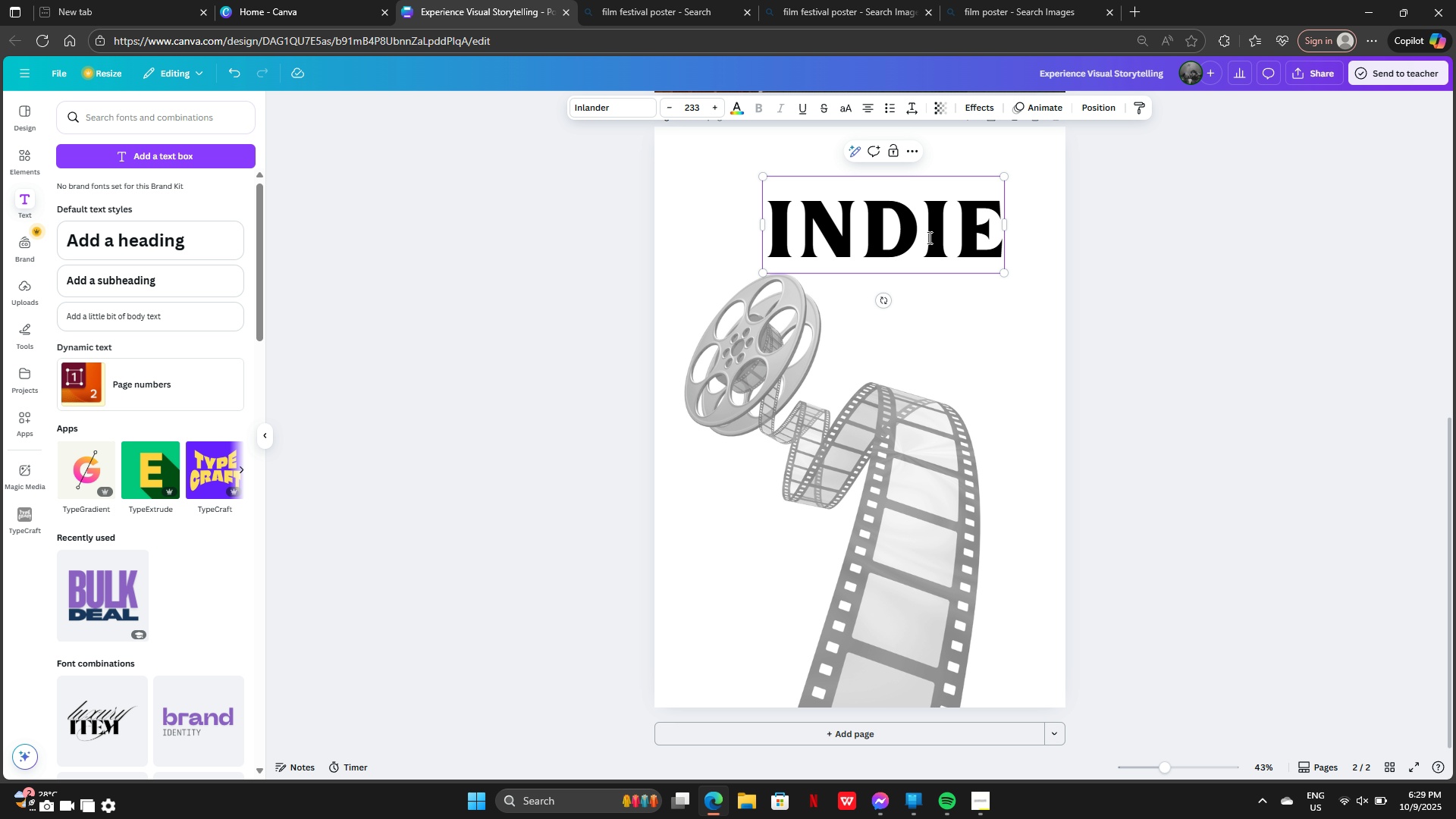 
left_click_drag(start_coordinate=[927, 237], to_coordinate=[961, 237])
 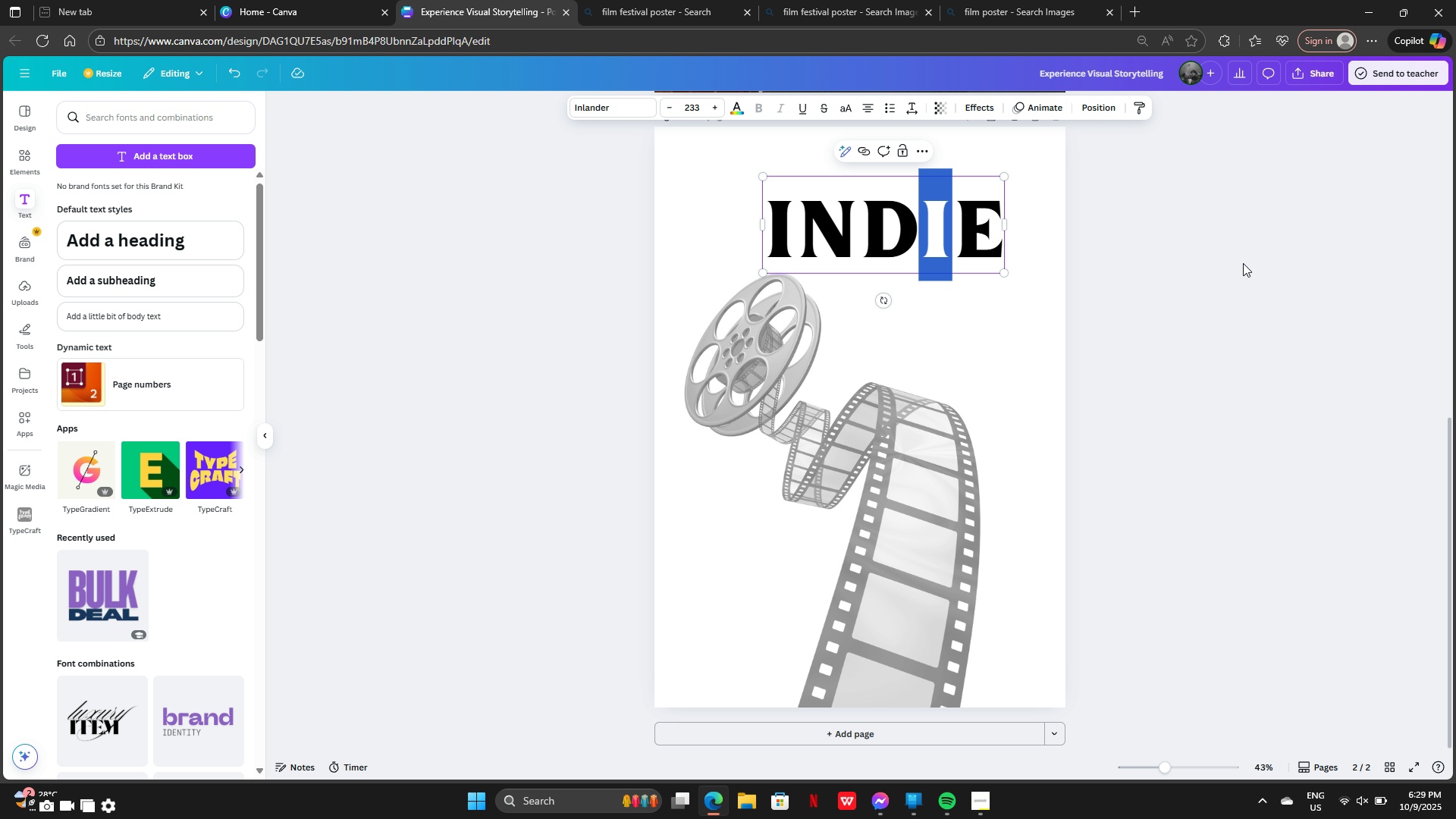 
left_click([1243, 263])
 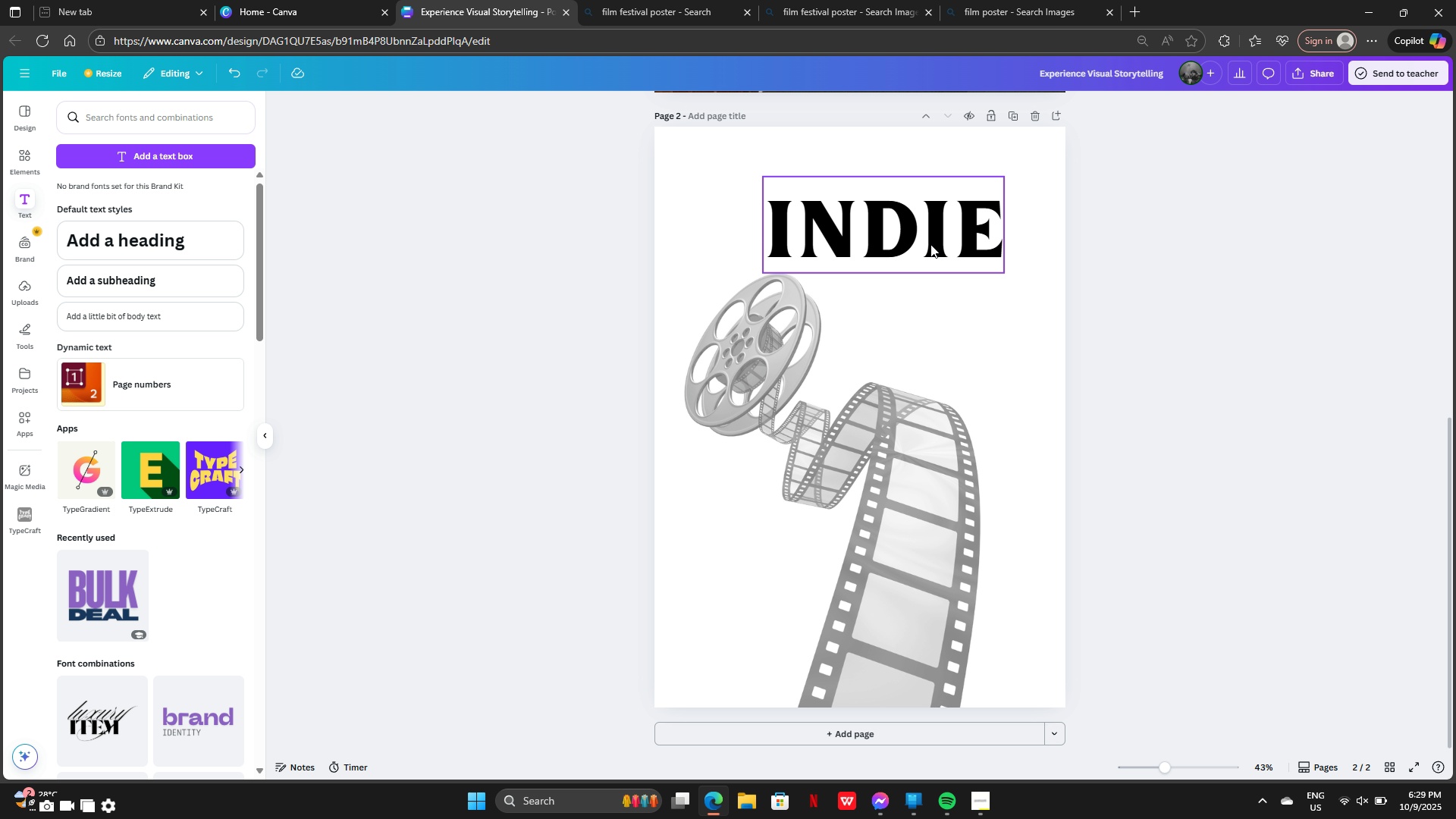 
left_click_drag(start_coordinate=[930, 242], to_coordinate=[856, 237])
 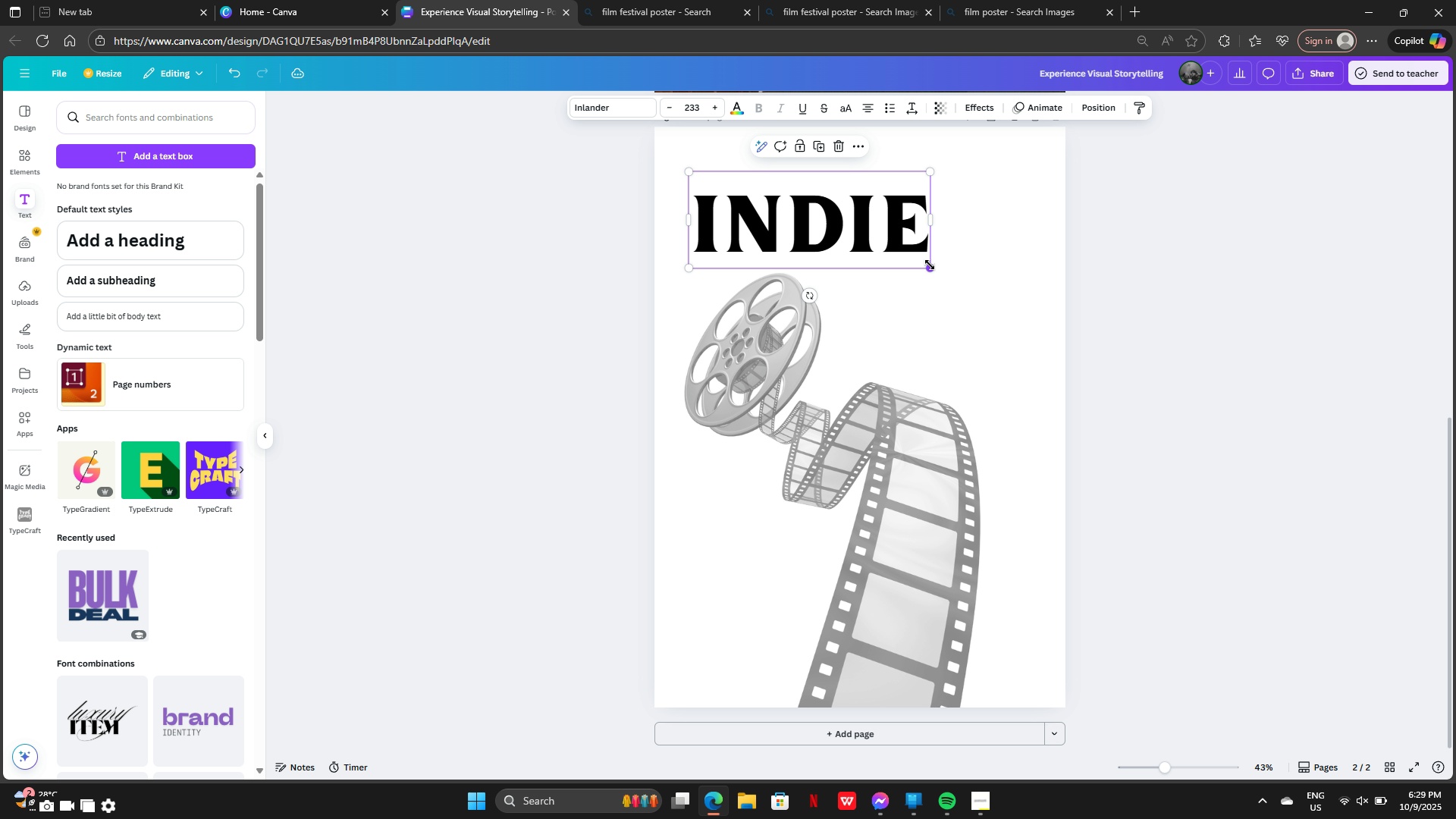 
left_click_drag(start_coordinate=[930, 265], to_coordinate=[839, 216])
 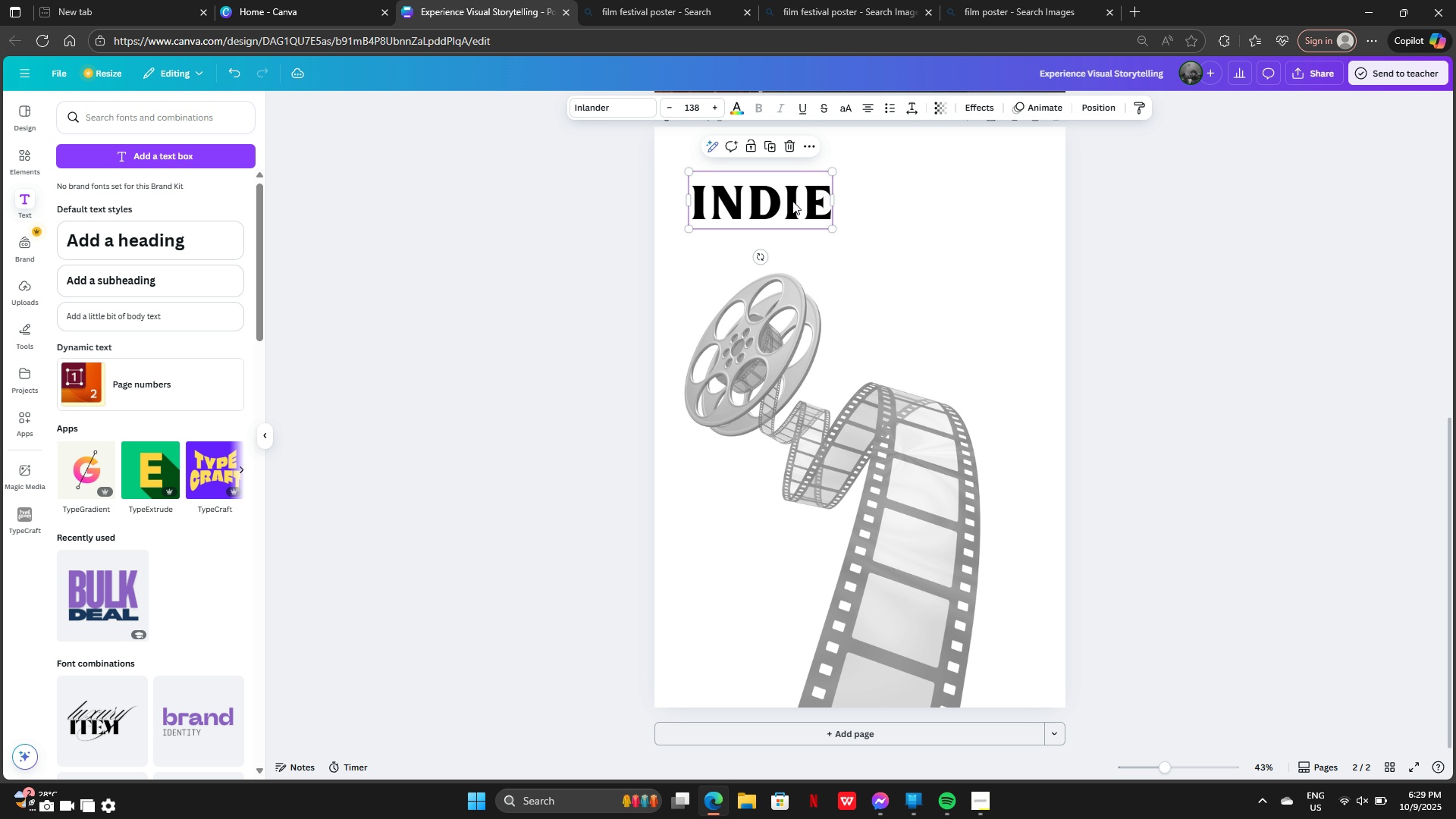 
left_click_drag(start_coordinate=[792, 201], to_coordinate=[891, 204])
 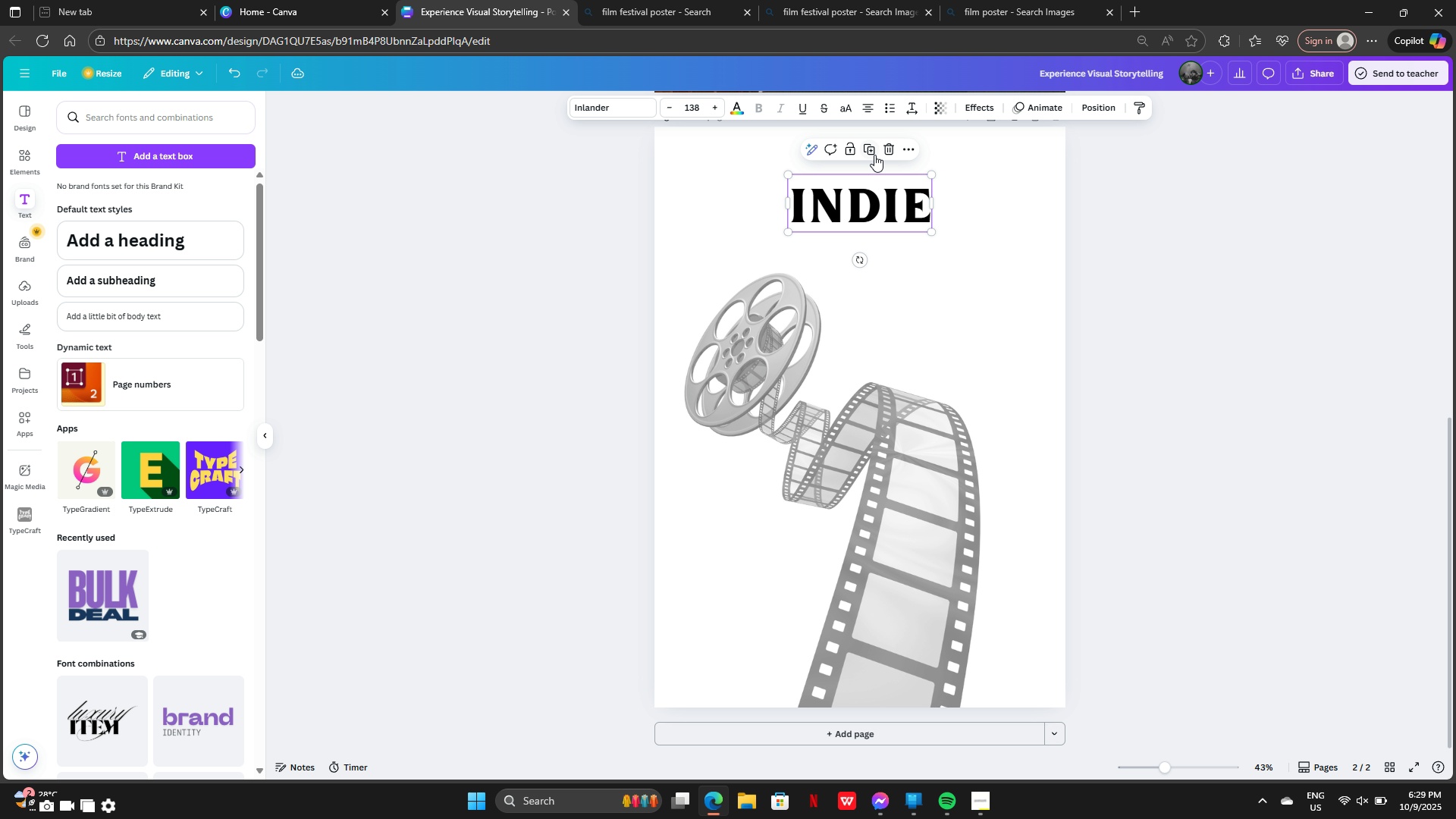 
left_click([874, 155])
 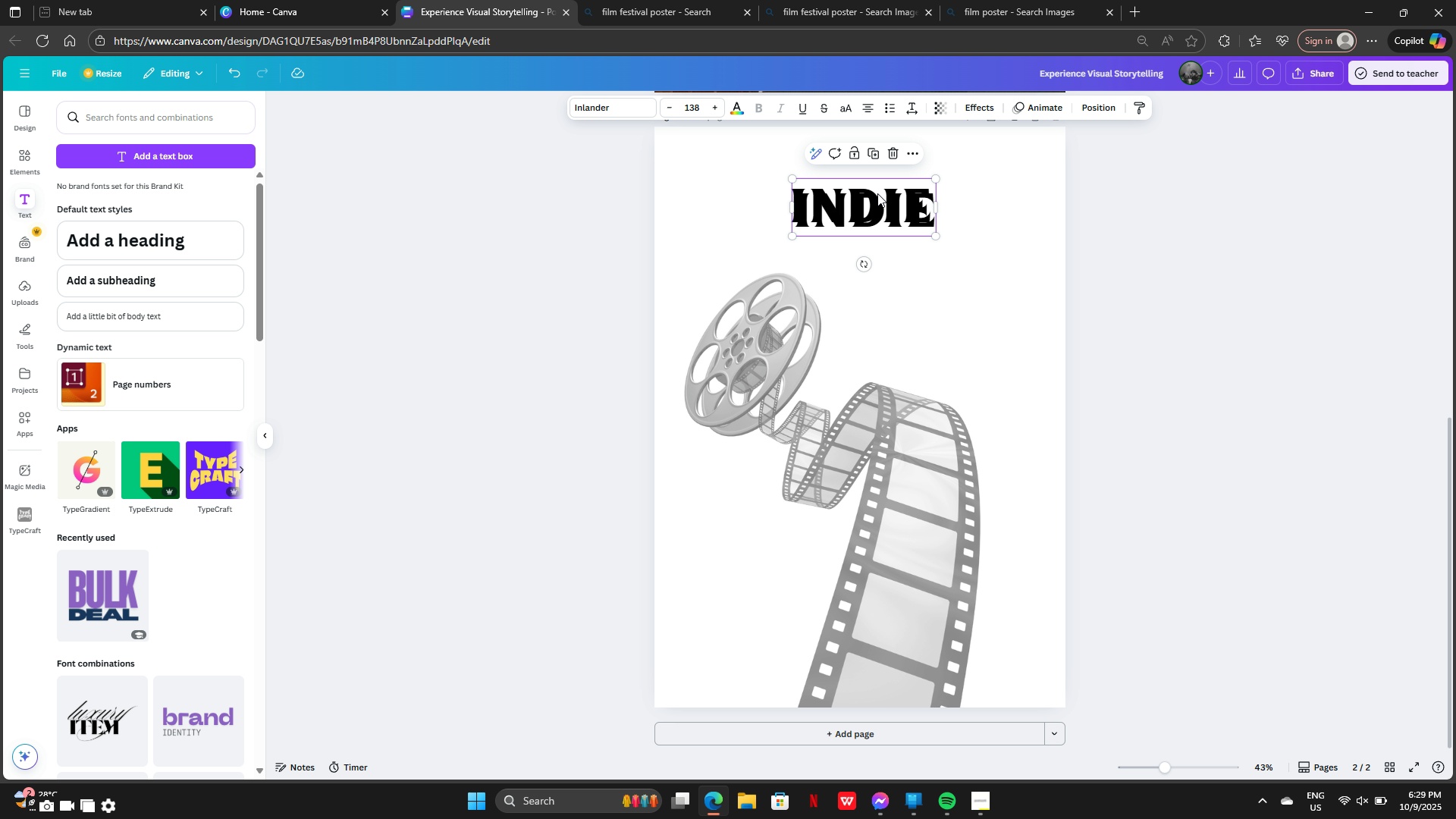 
left_click_drag(start_coordinate=[876, 199], to_coordinate=[872, 244])
 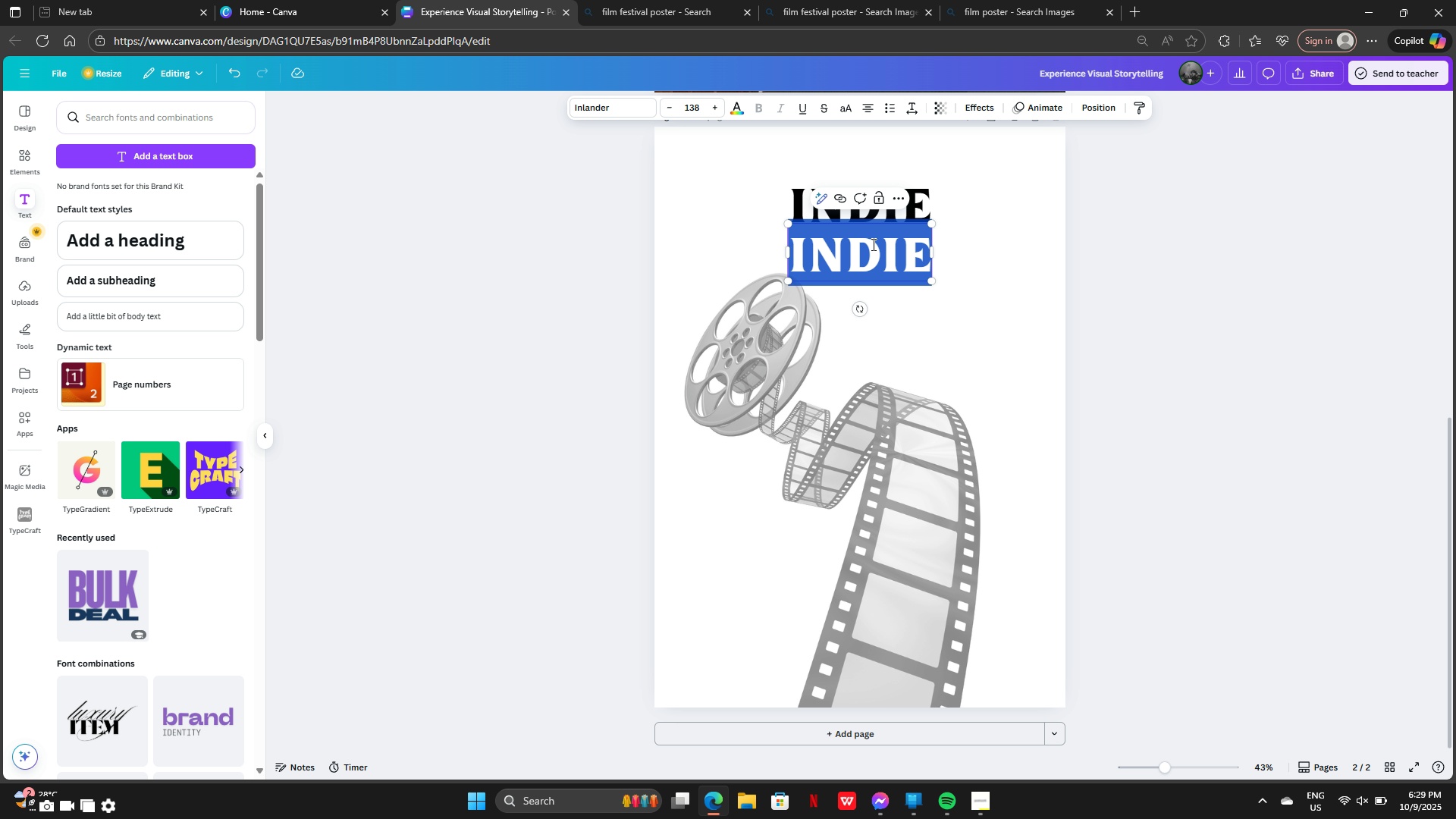 
double_click([872, 244])
 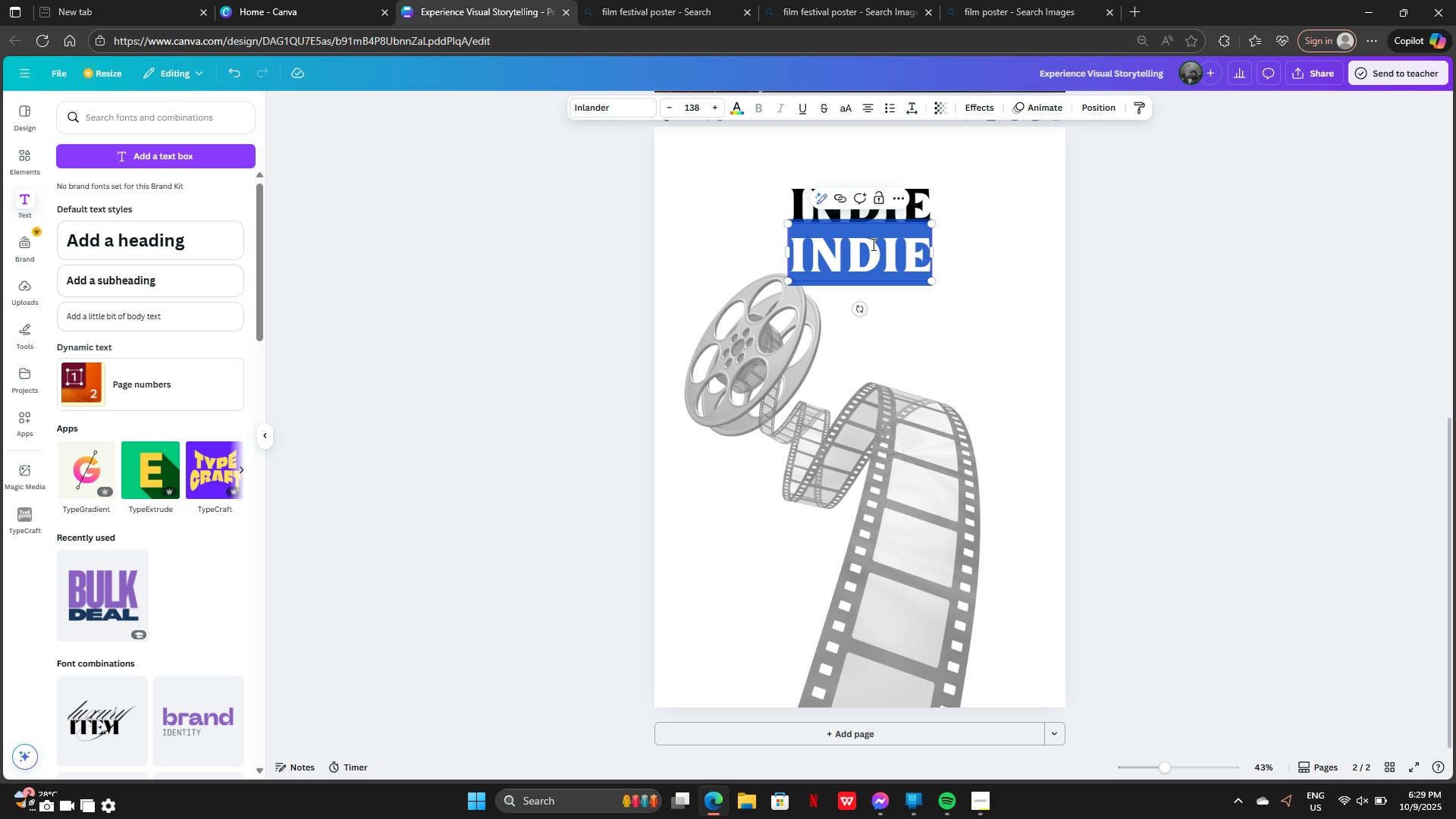 
key(Backspace)
type(FILM)
 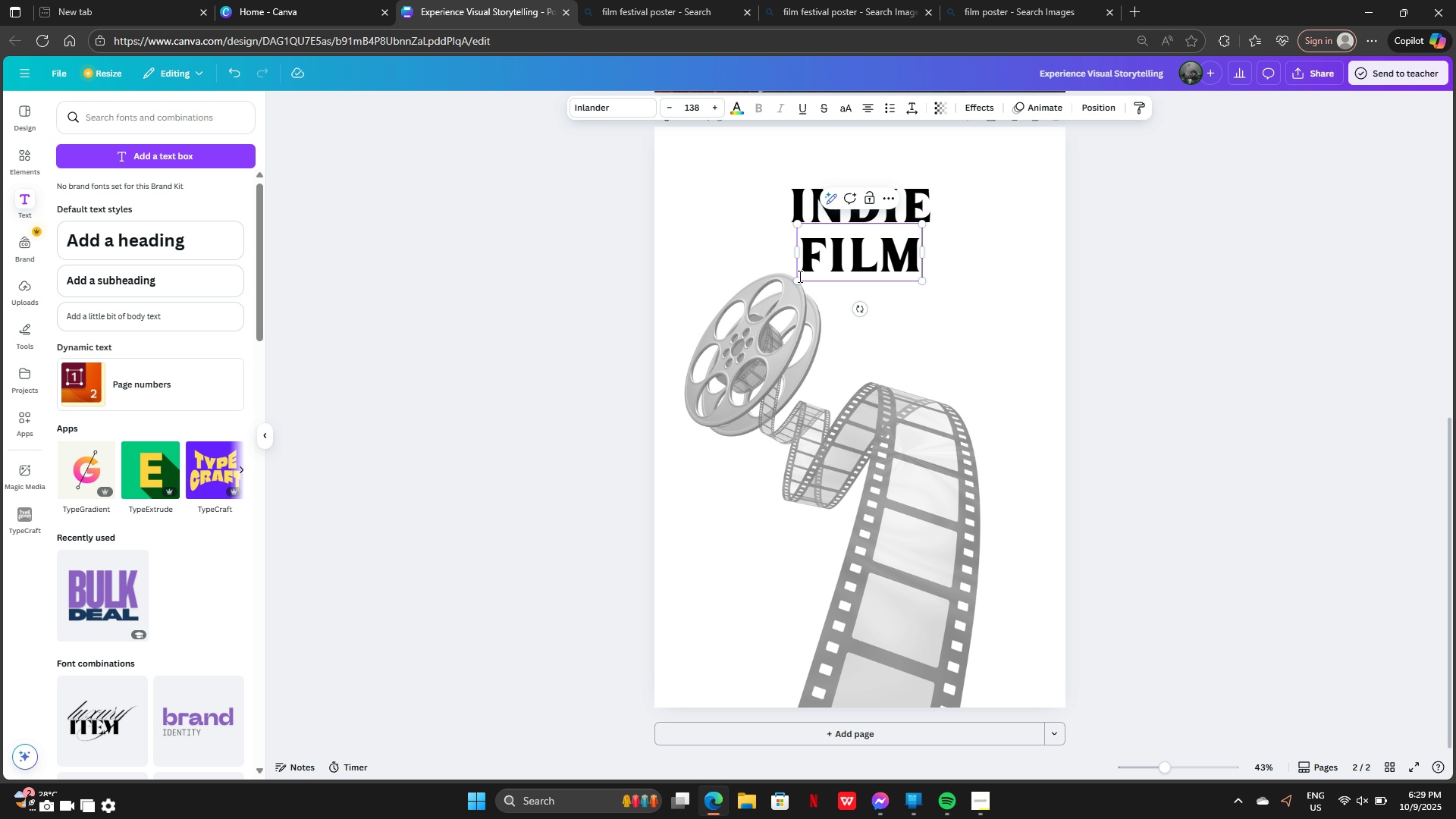 
left_click_drag(start_coordinate=[799, 278], to_coordinate=[726, 345])
 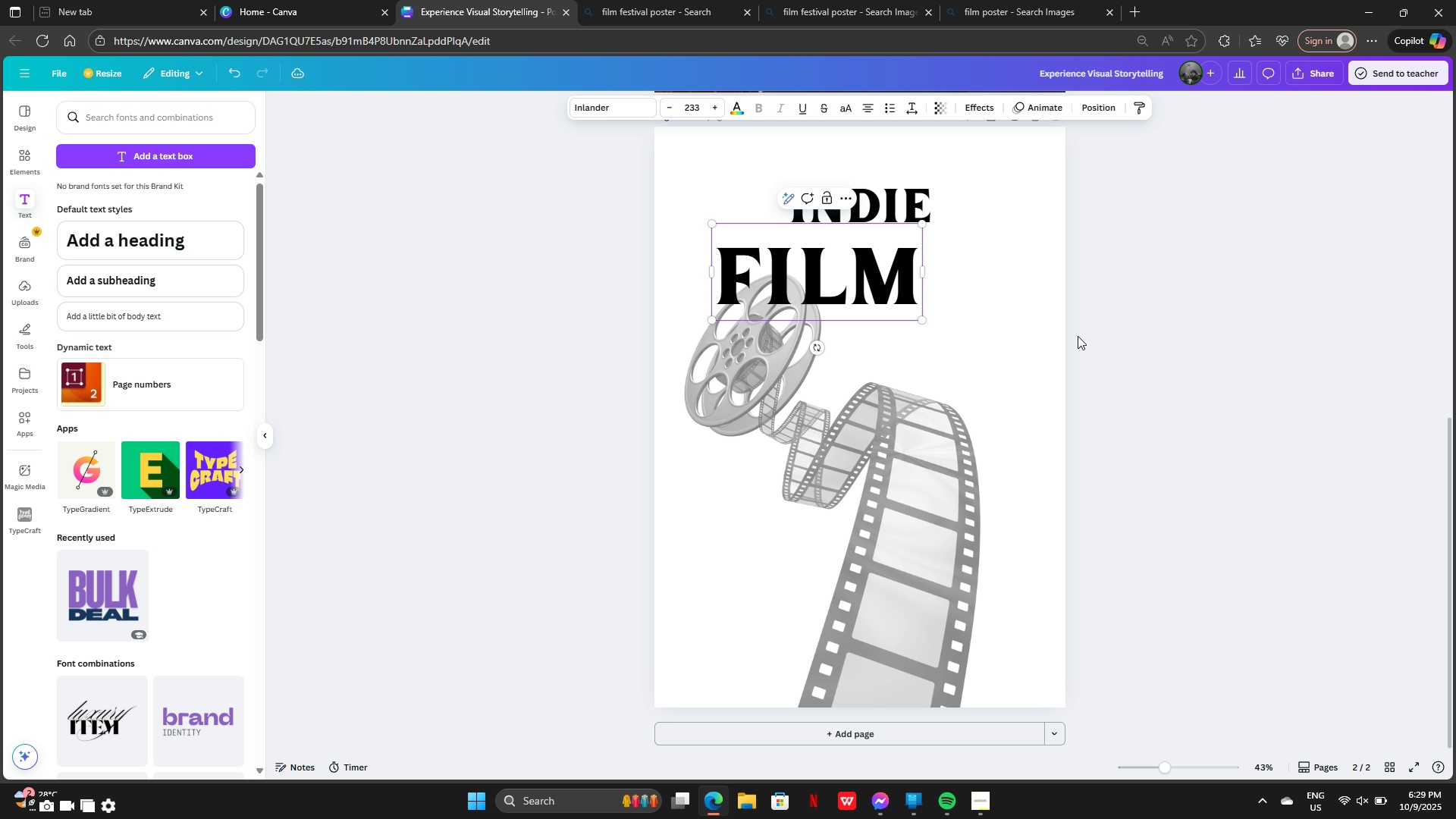 
left_click([1078, 336])
 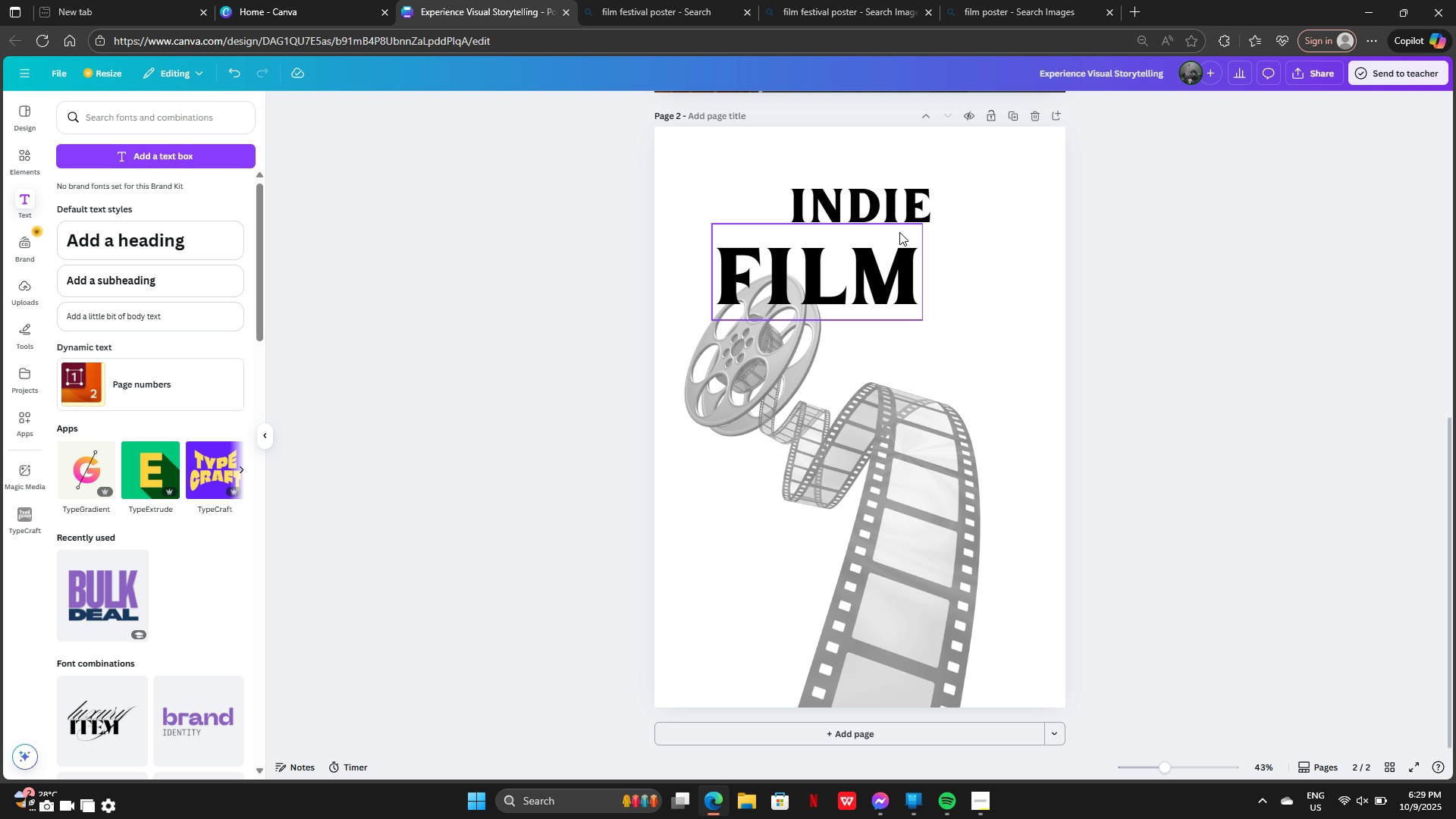 
left_click_drag(start_coordinate=[881, 260], to_coordinate=[1008, 275])
 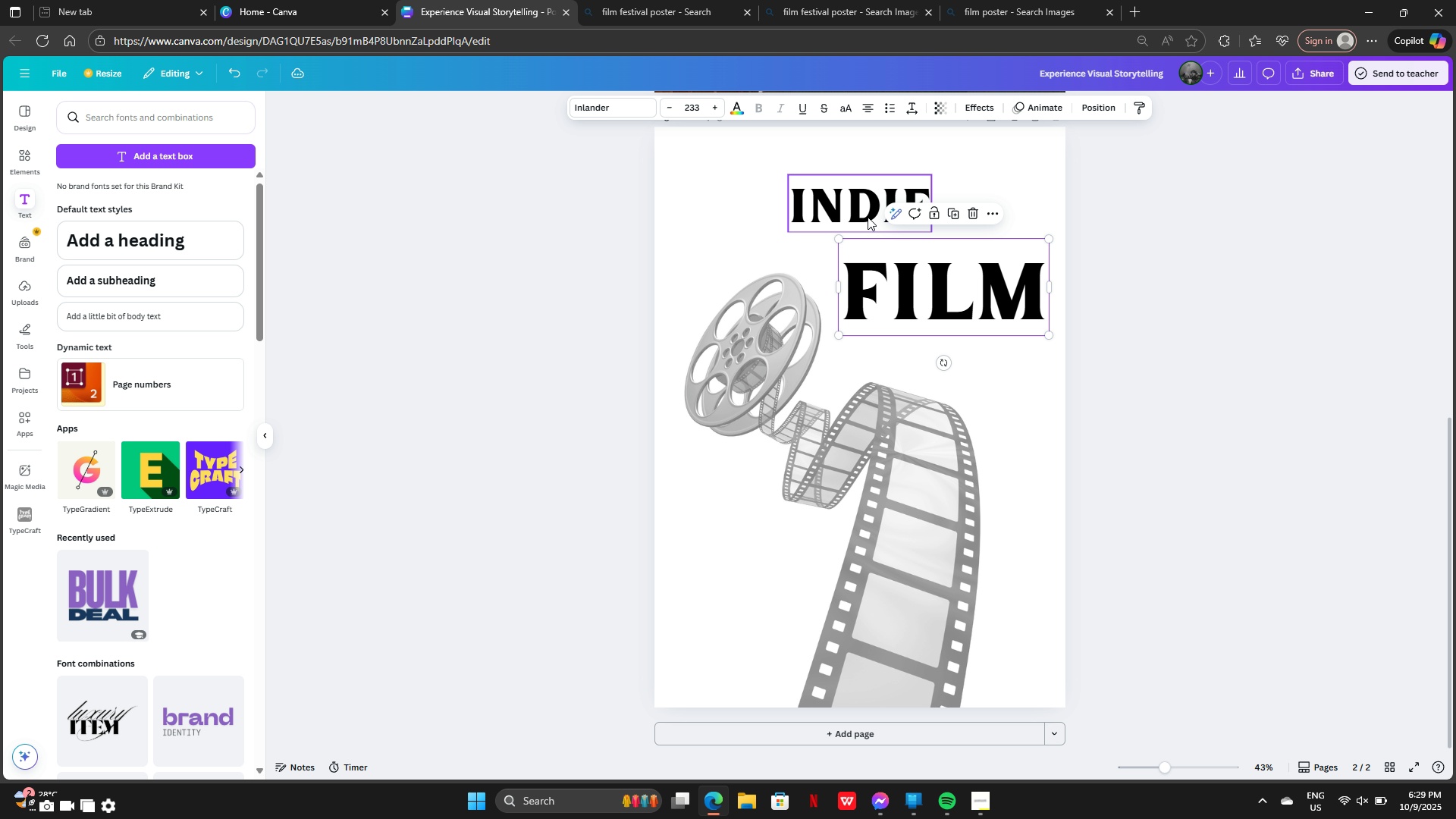 
left_click_drag(start_coordinate=[863, 215], to_coordinate=[977, 249])
 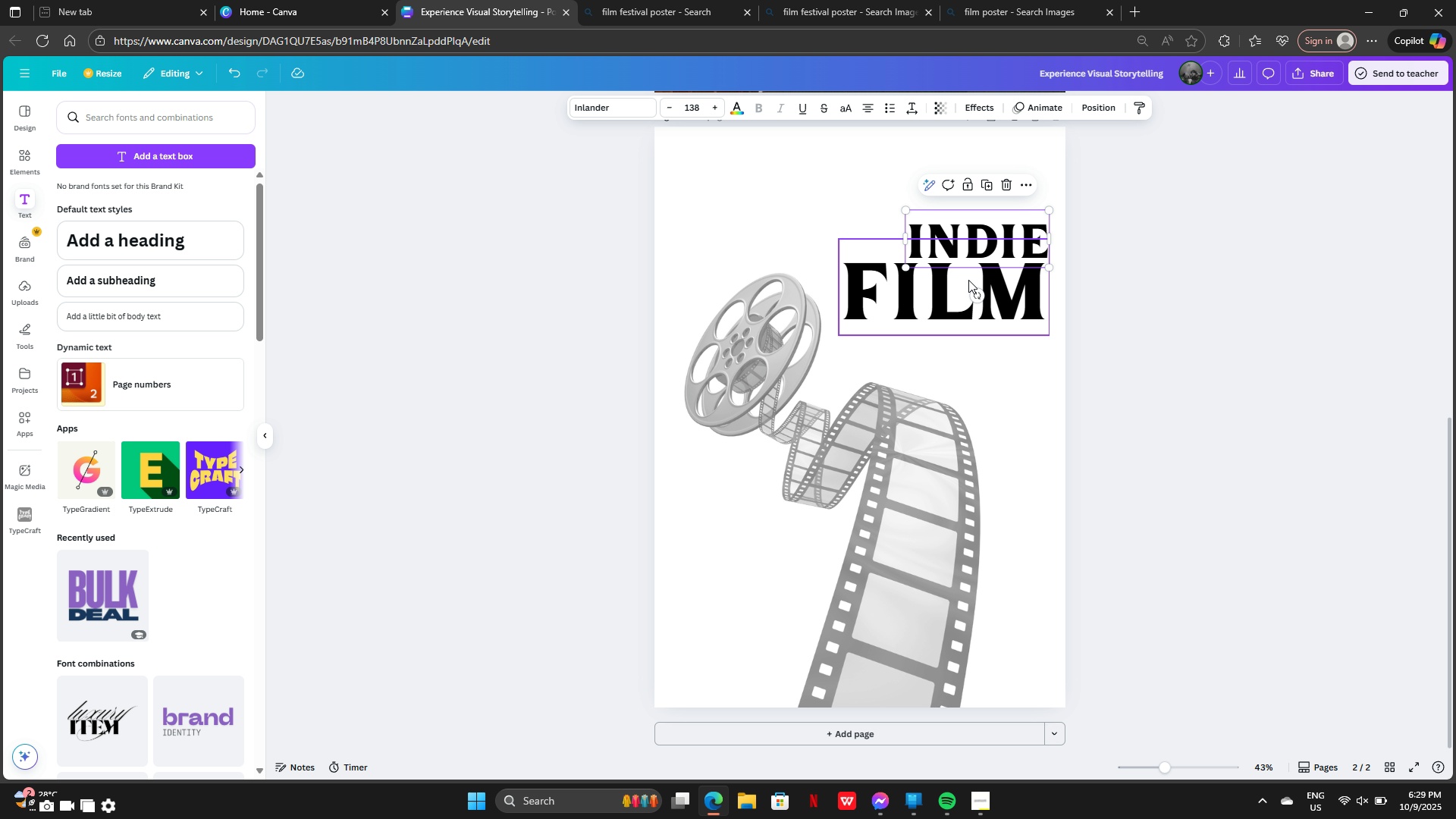 
left_click_drag(start_coordinate=[968, 281], to_coordinate=[975, 284])
 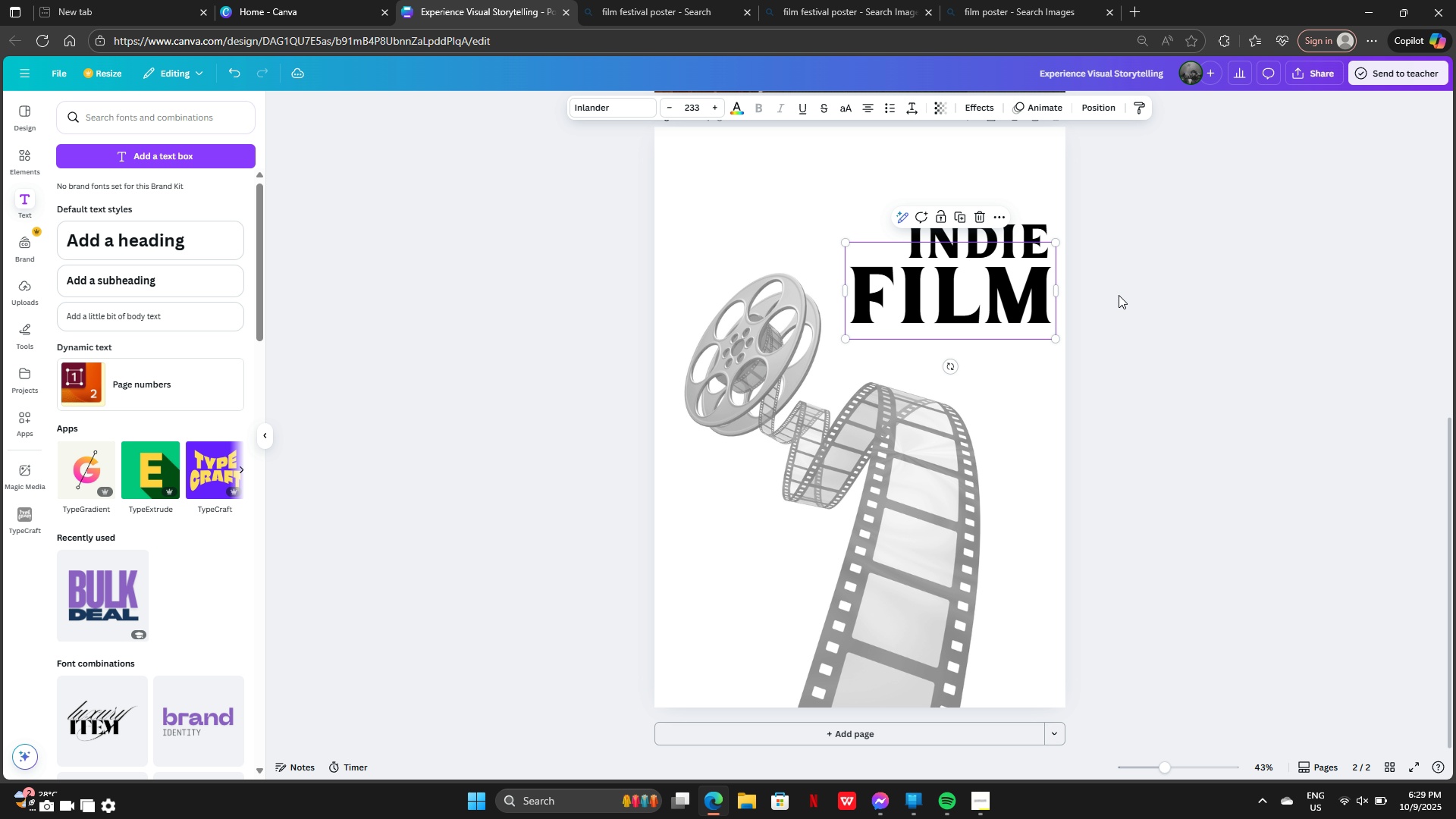 
left_click([1119, 295])
 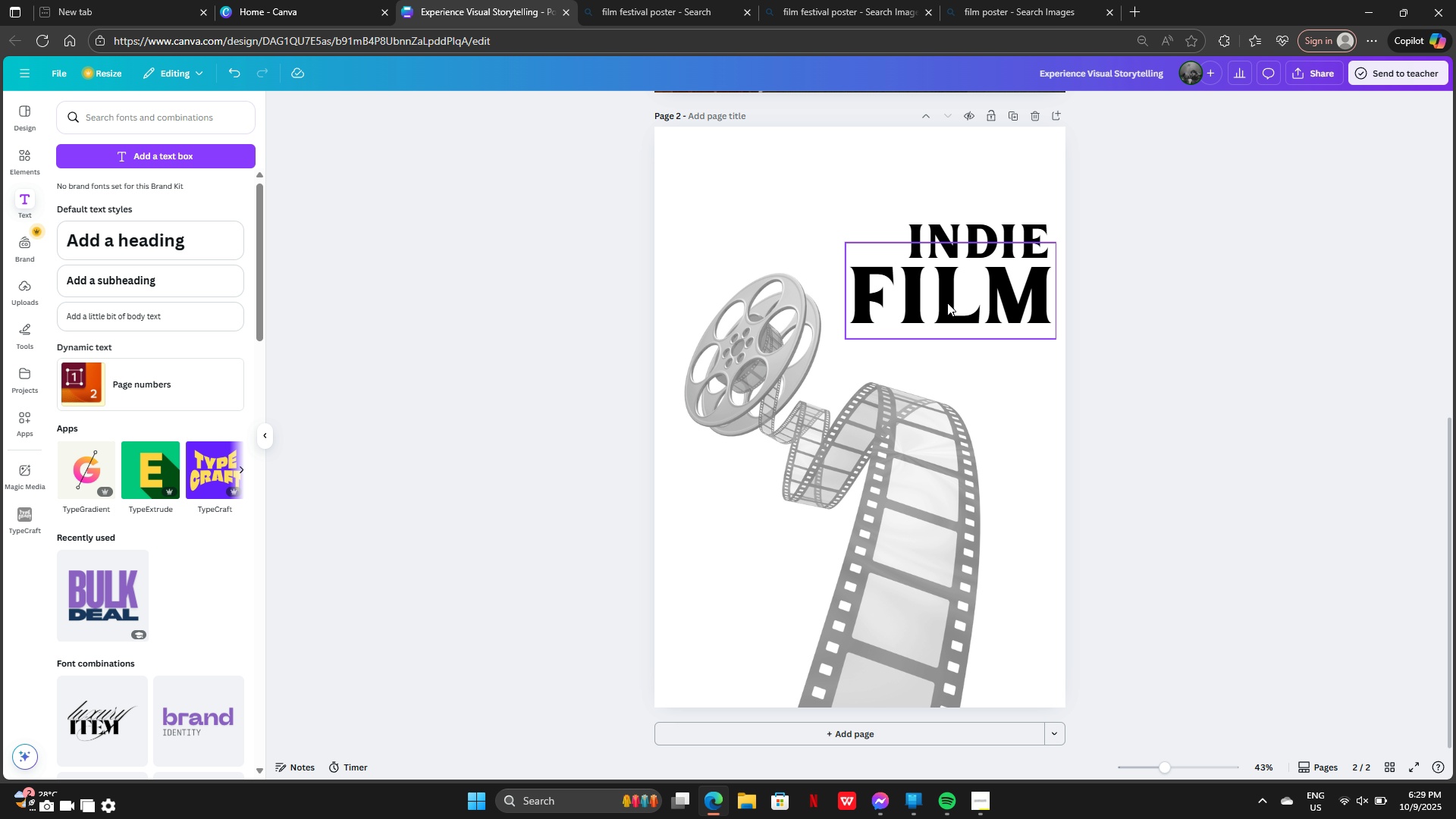 
left_click([947, 303])
 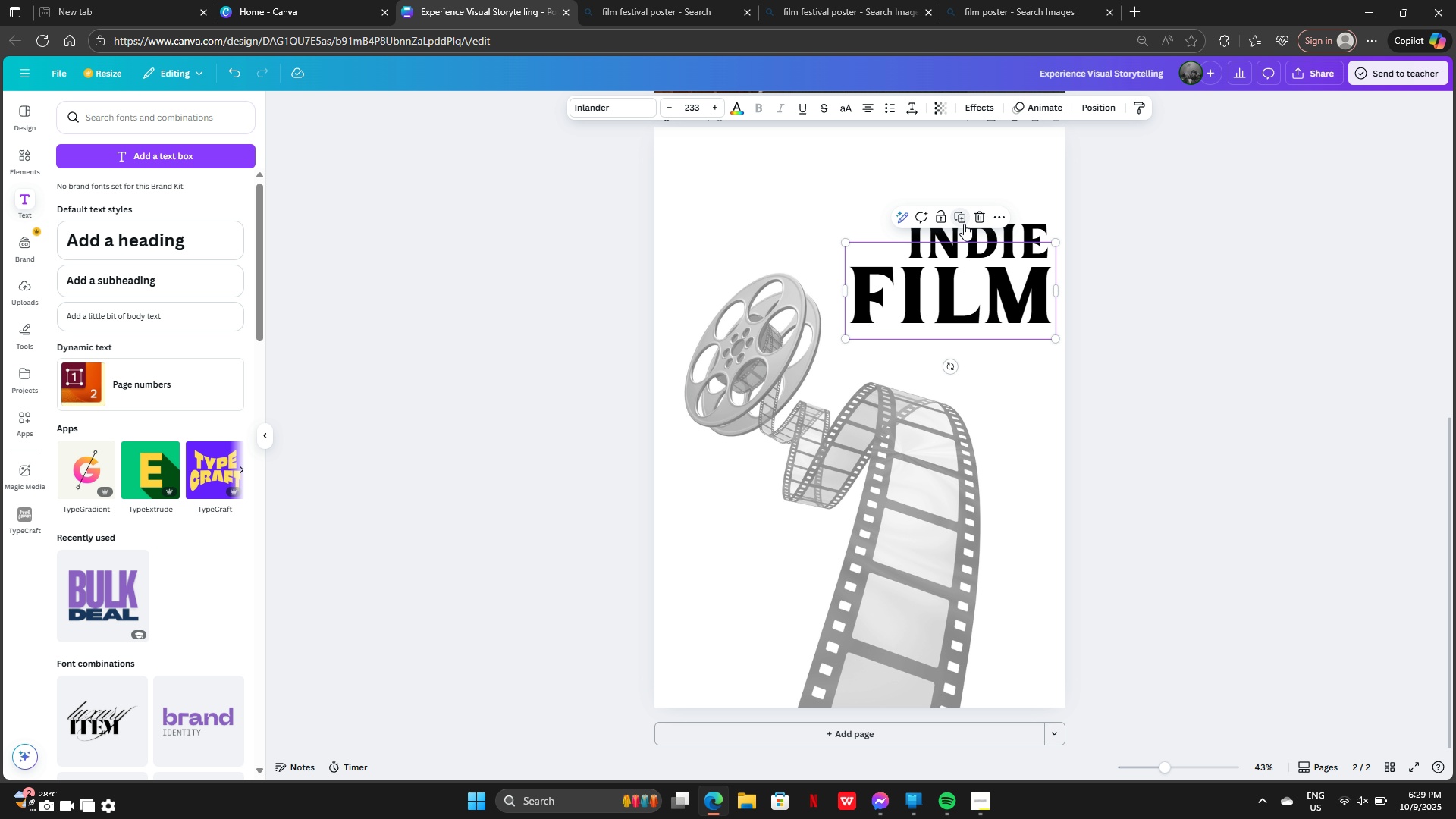 
left_click([964, 224])
 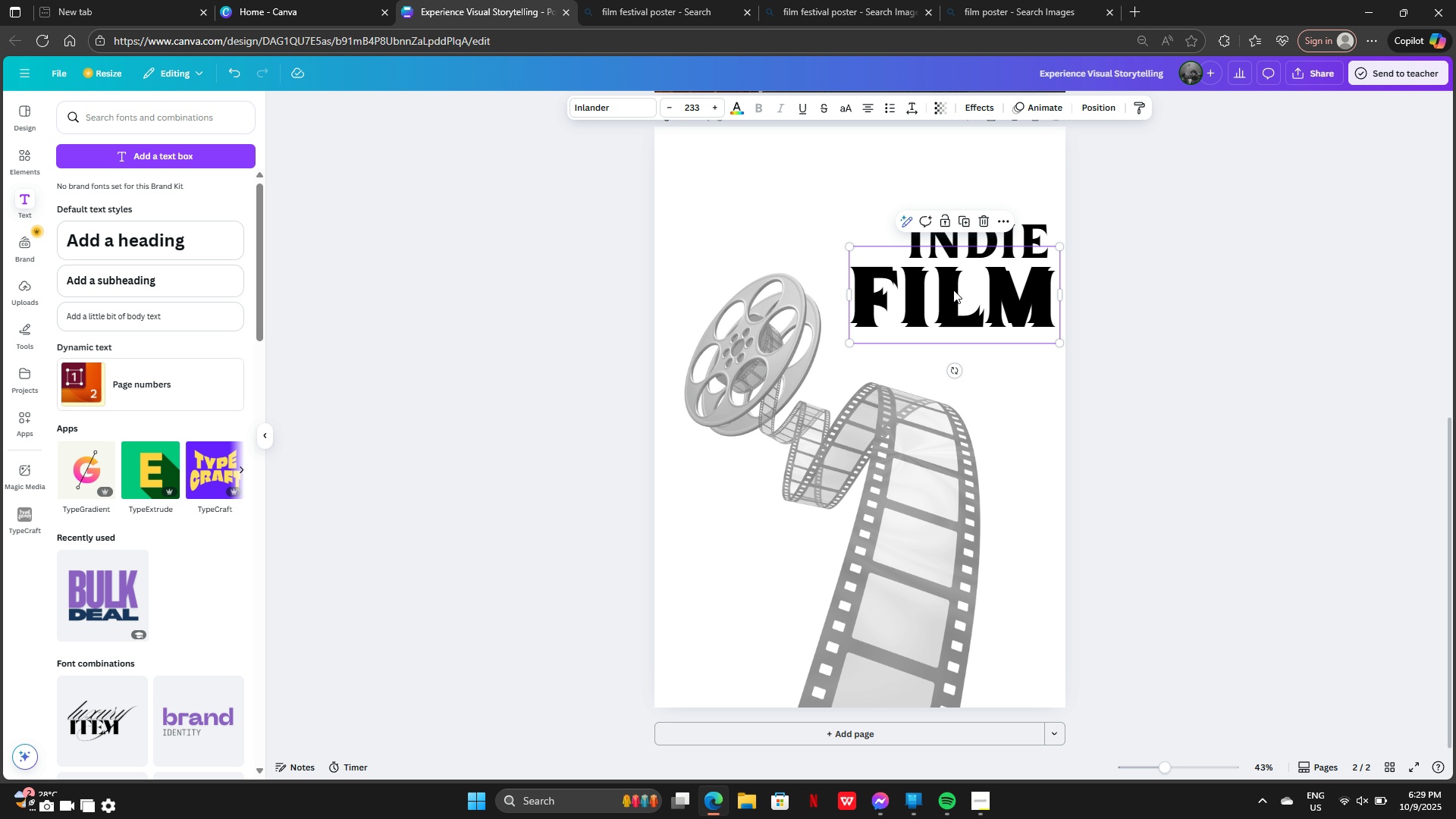 
left_click_drag(start_coordinate=[953, 290], to_coordinate=[949, 358])
 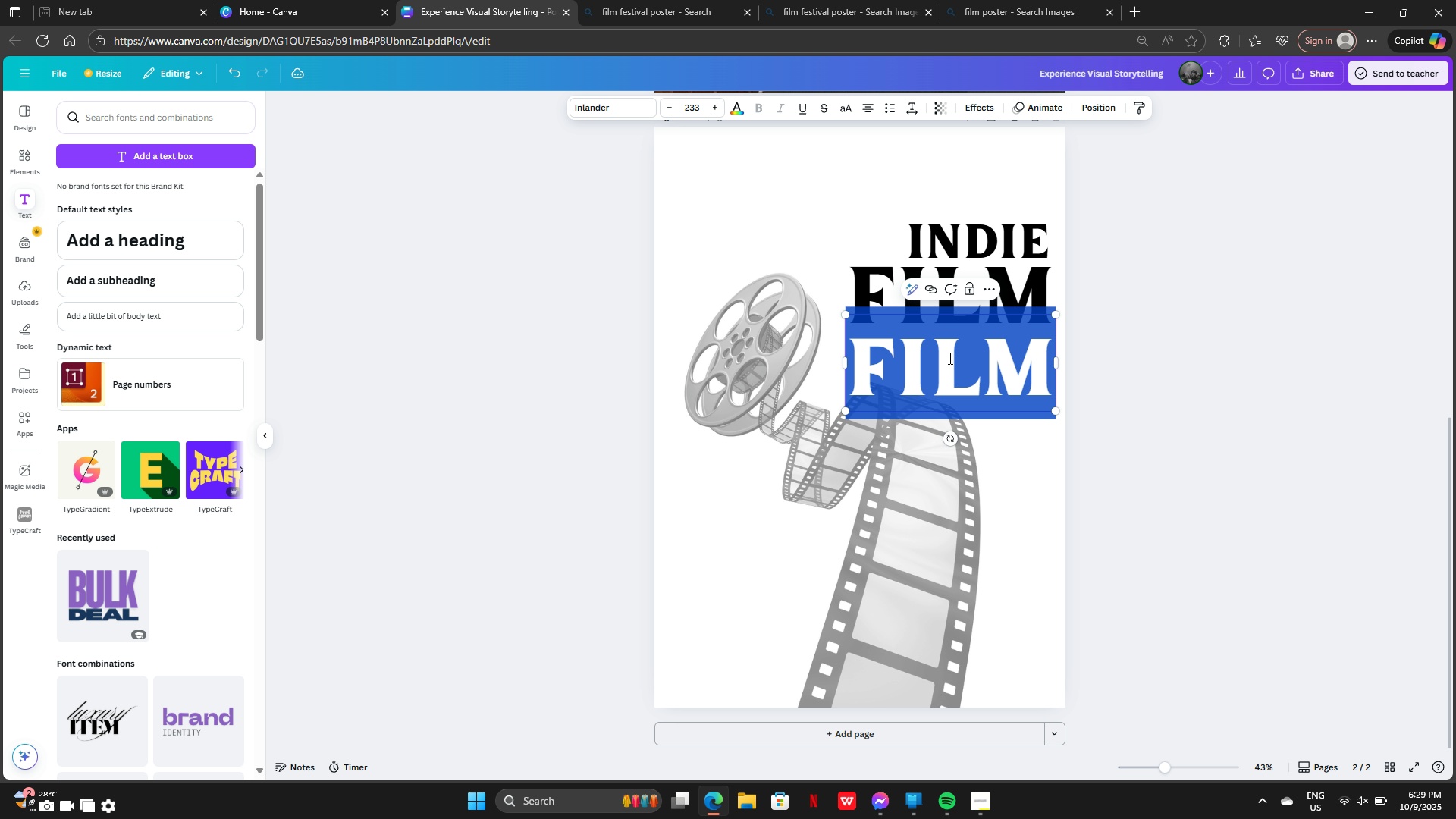 
double_click([949, 358])
 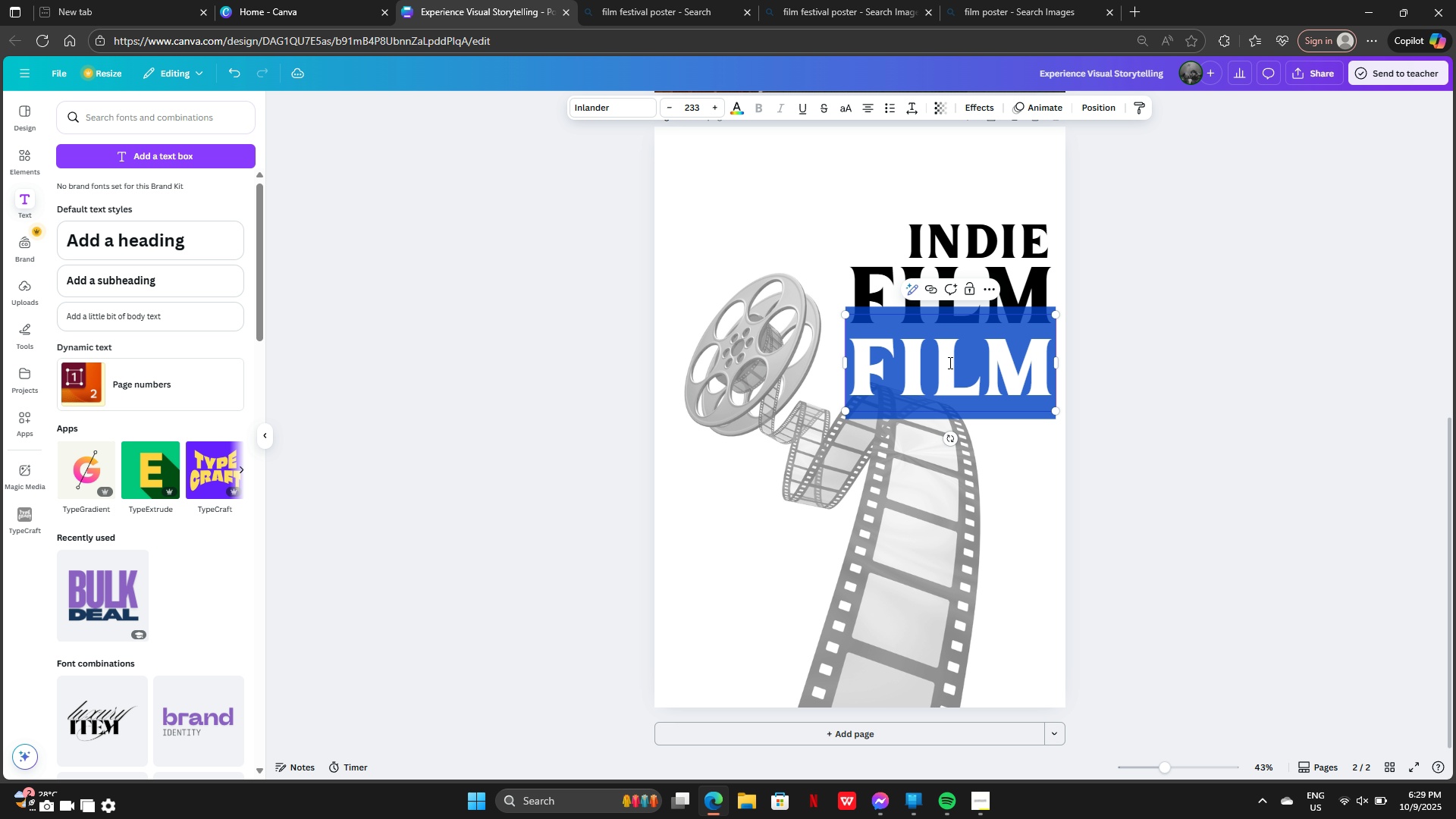 
key(Backspace)
type(FEST)
 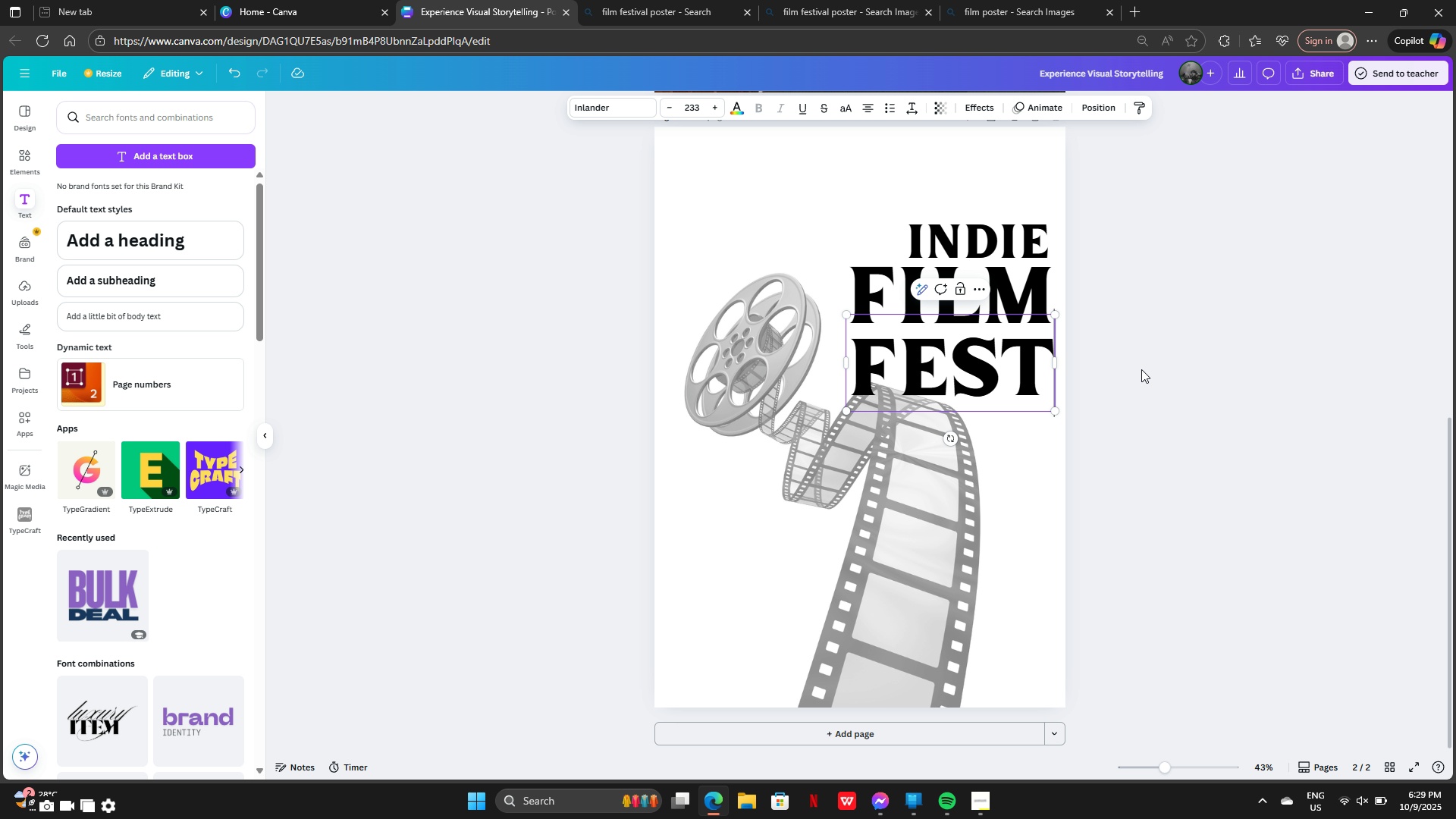 
left_click([1113, 401])
 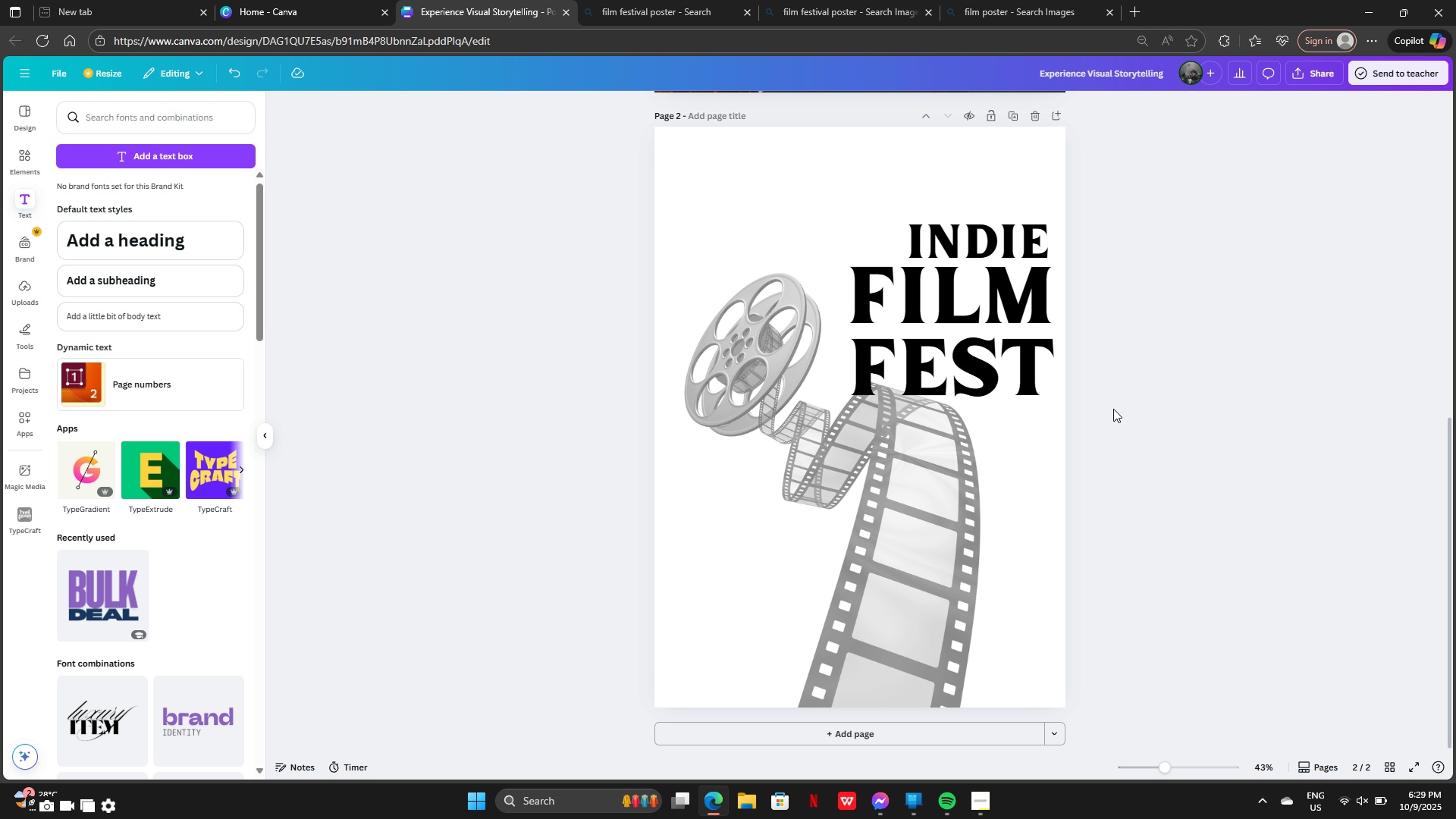 
scroll: coordinate [1113, 409], scroll_direction: up, amount: 5.0
 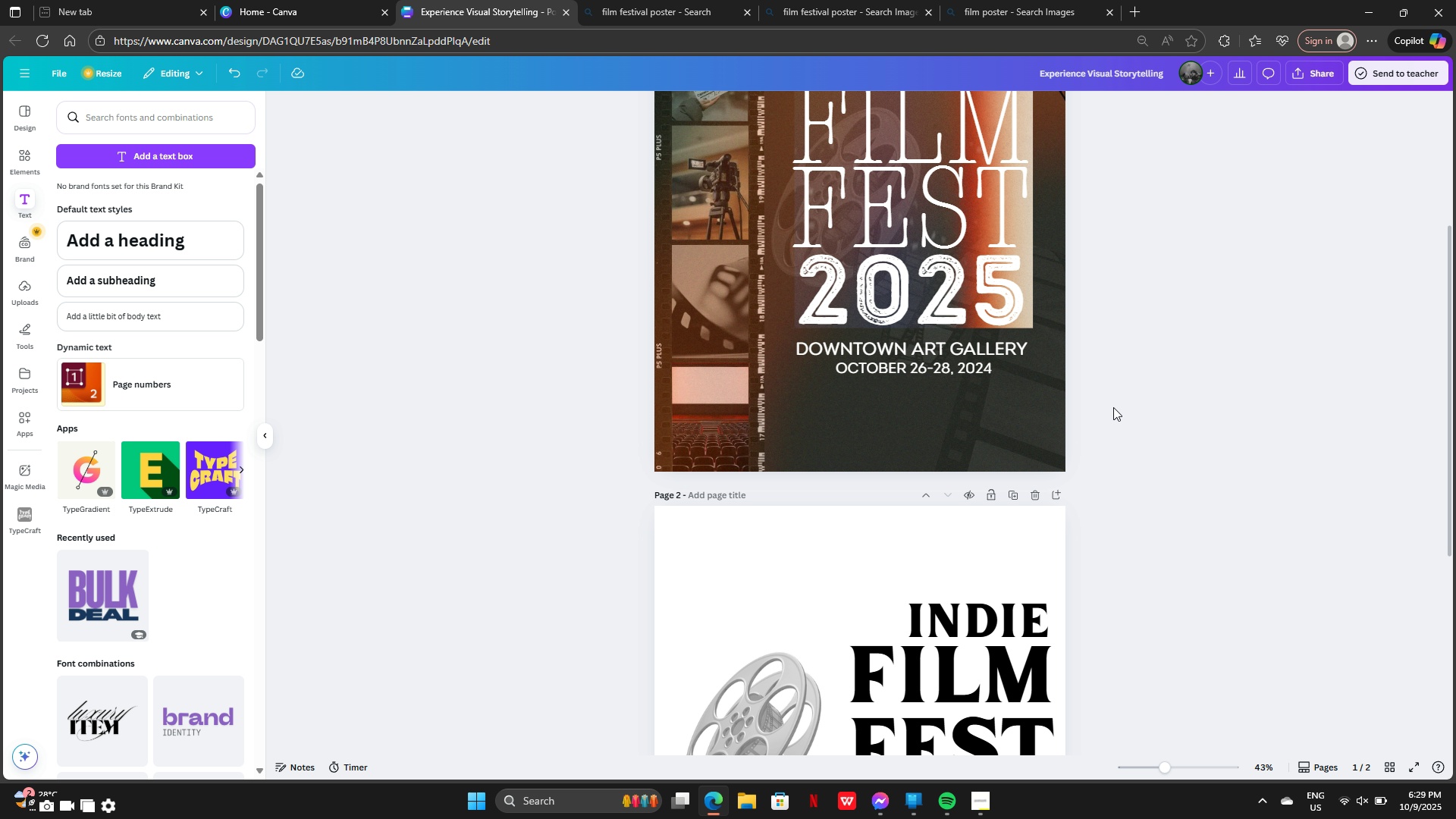 
scroll: coordinate [1133, 557], scroll_direction: down, amount: 5.0
 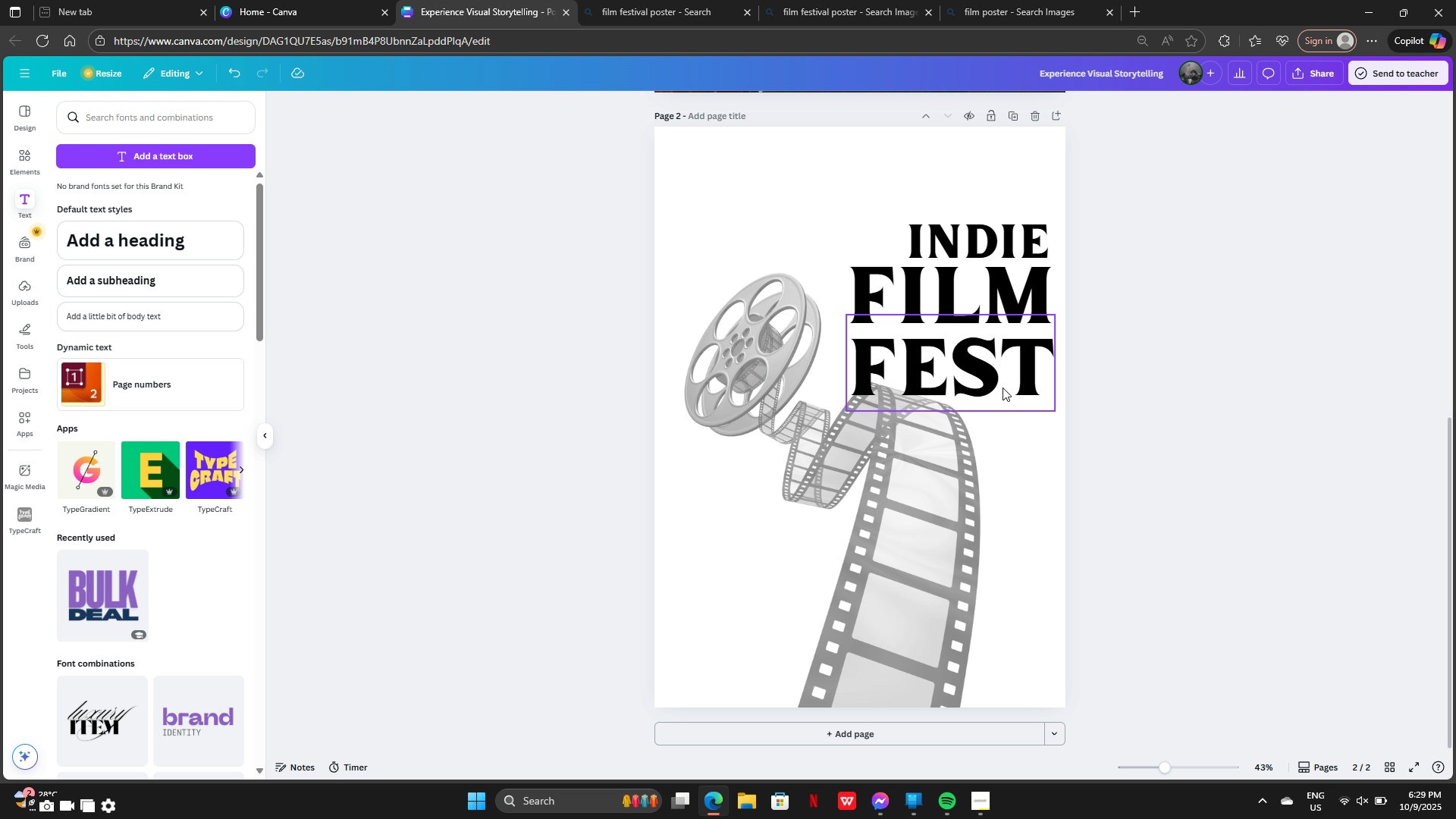 
left_click_drag(start_coordinate=[999, 382], to_coordinate=[1003, 388])
 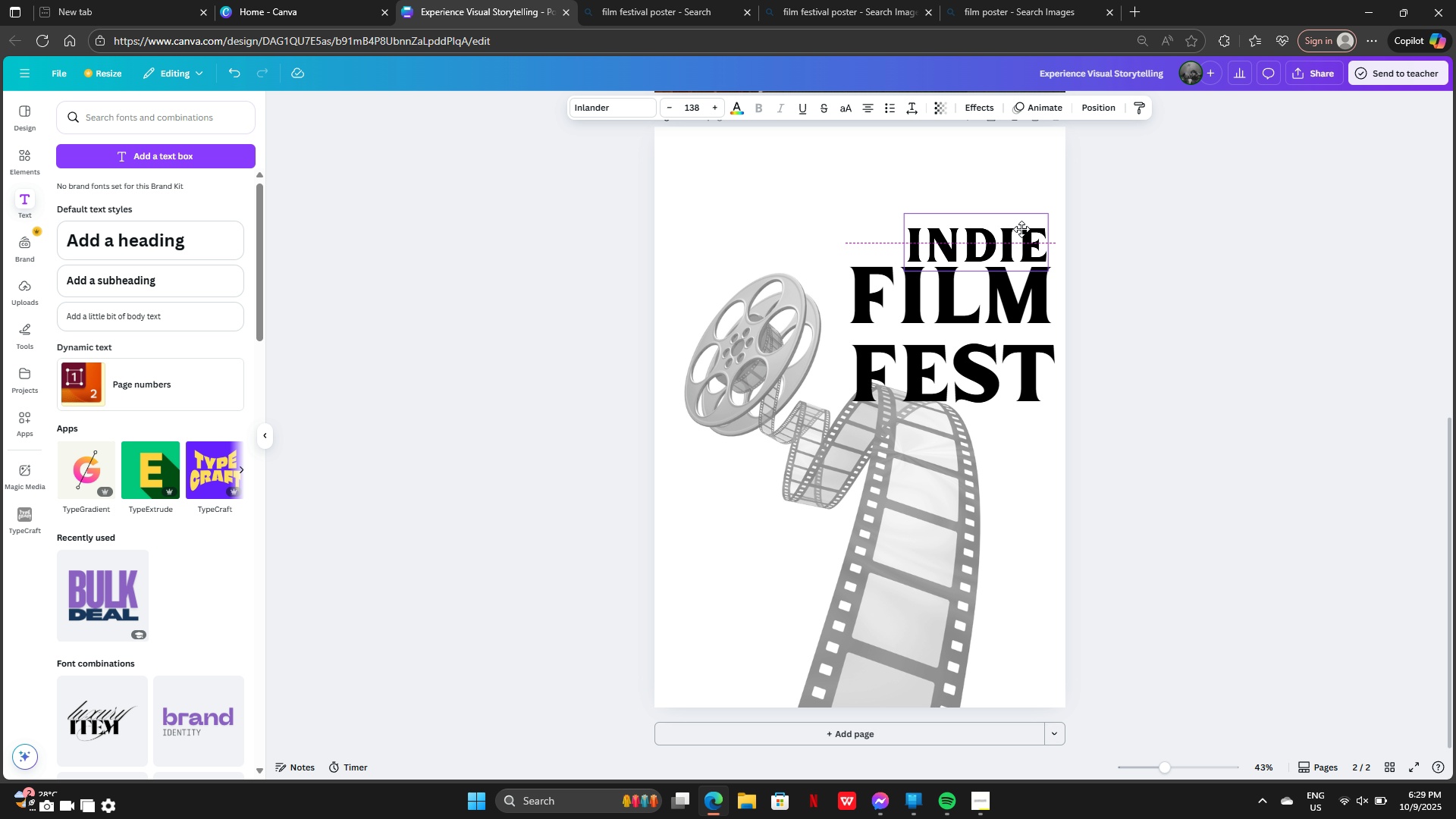 
left_click_drag(start_coordinate=[982, 367], to_coordinate=[977, 352])
 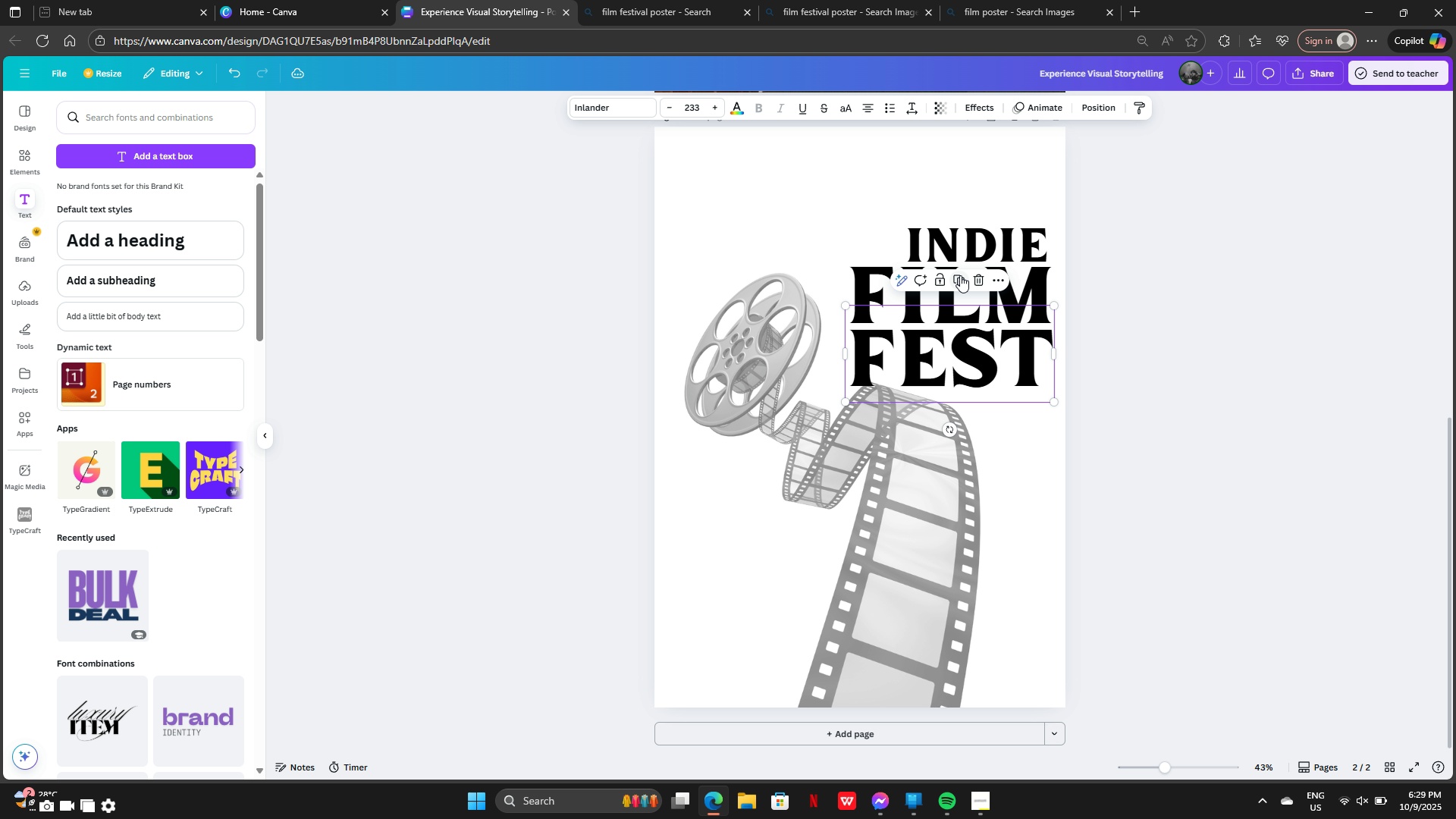 
left_click([960, 275])
 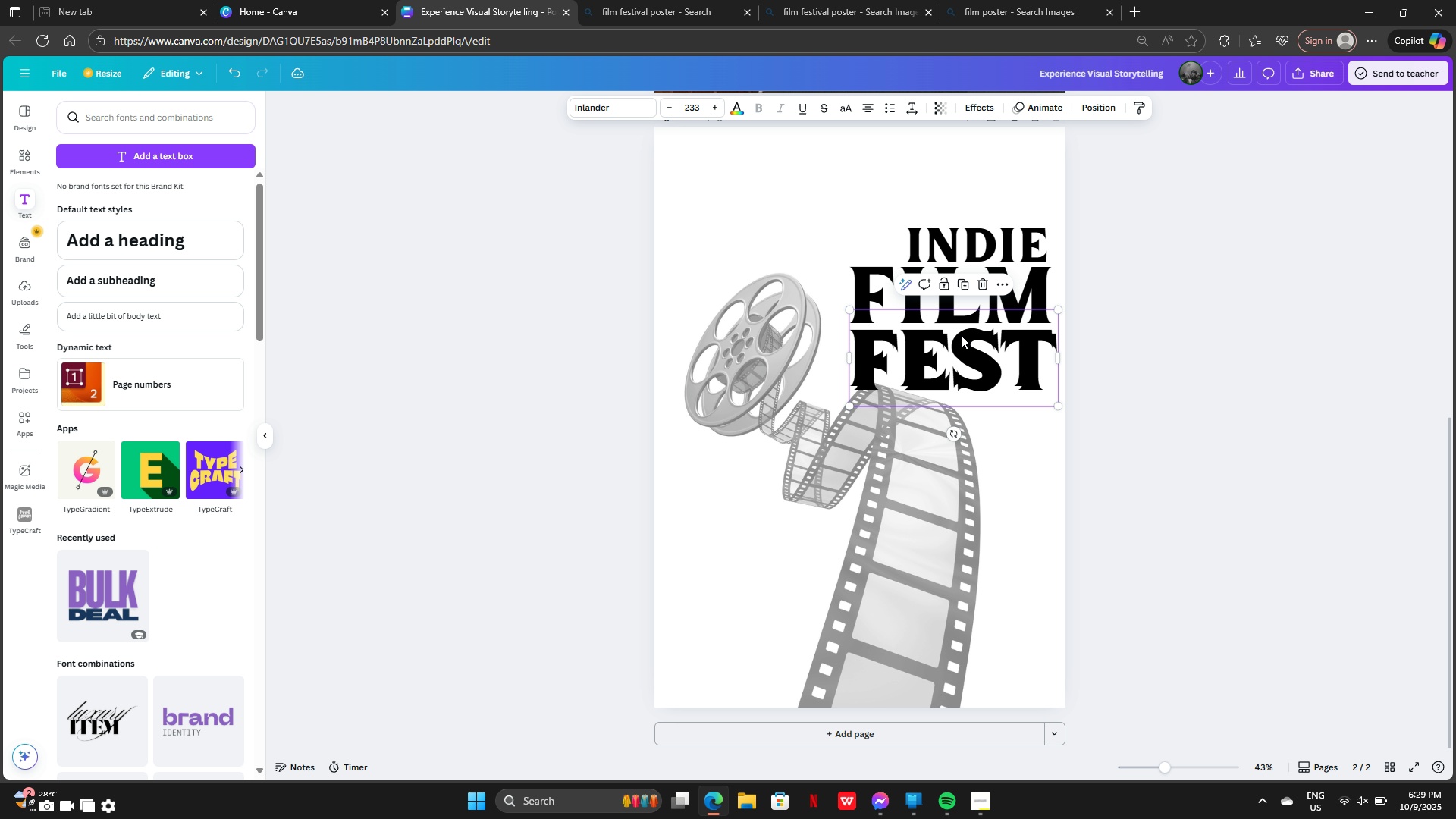 
left_click_drag(start_coordinate=[961, 347], to_coordinate=[956, 411])
 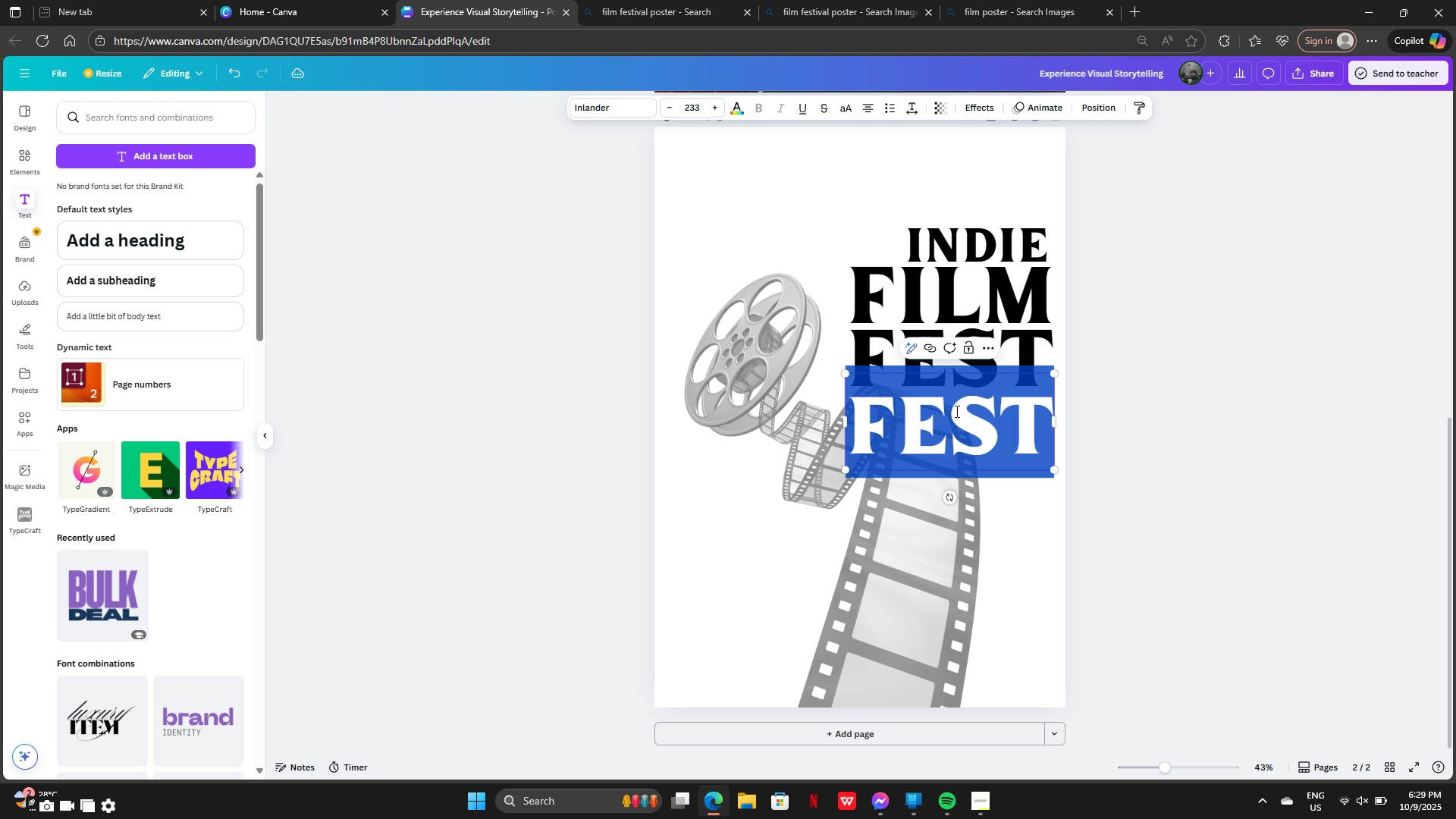 
double_click([956, 411])
 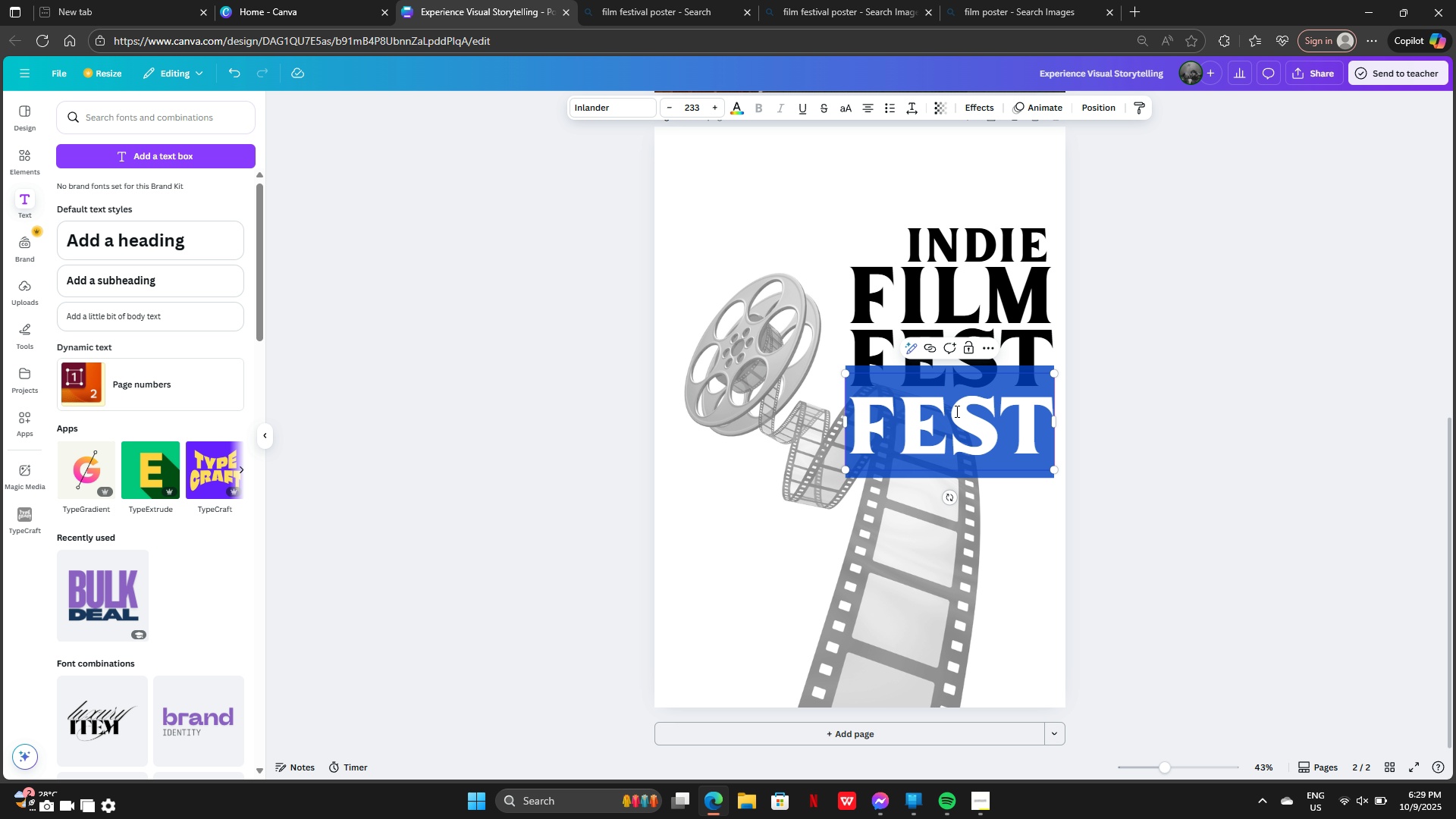 
key(Backspace)
type(2025)
 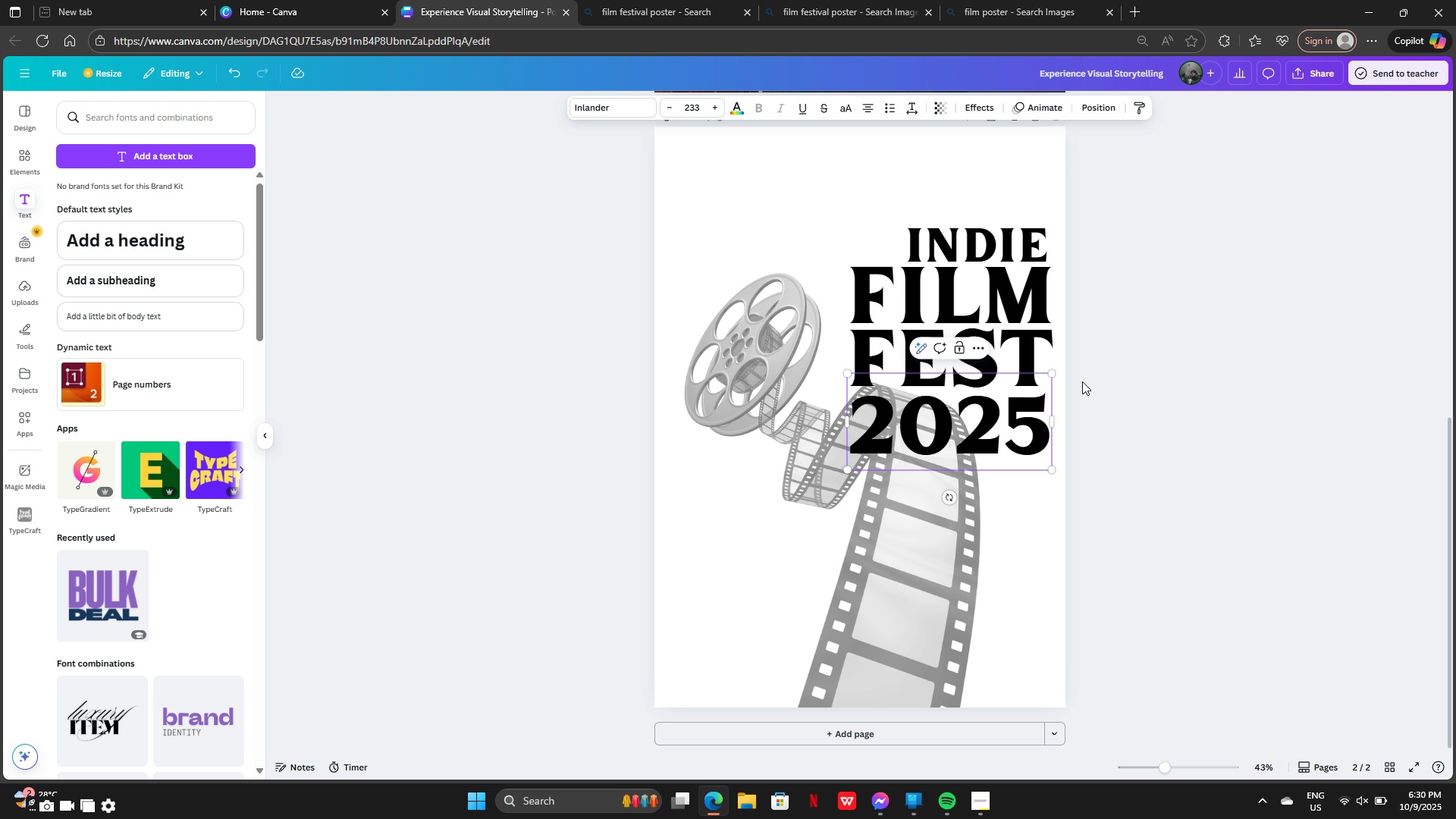 
left_click([1185, 396])
 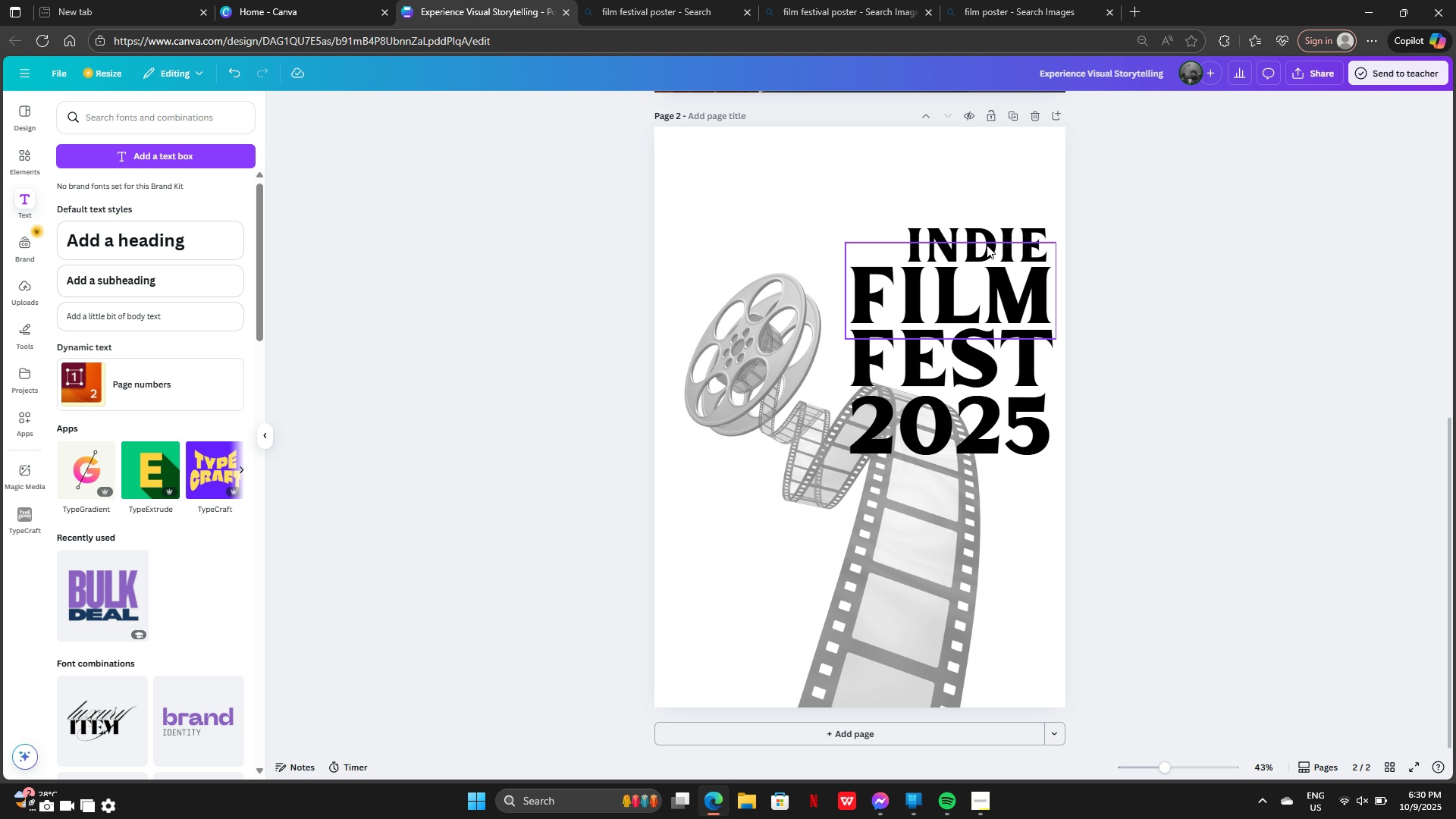 
wait(5.03)
 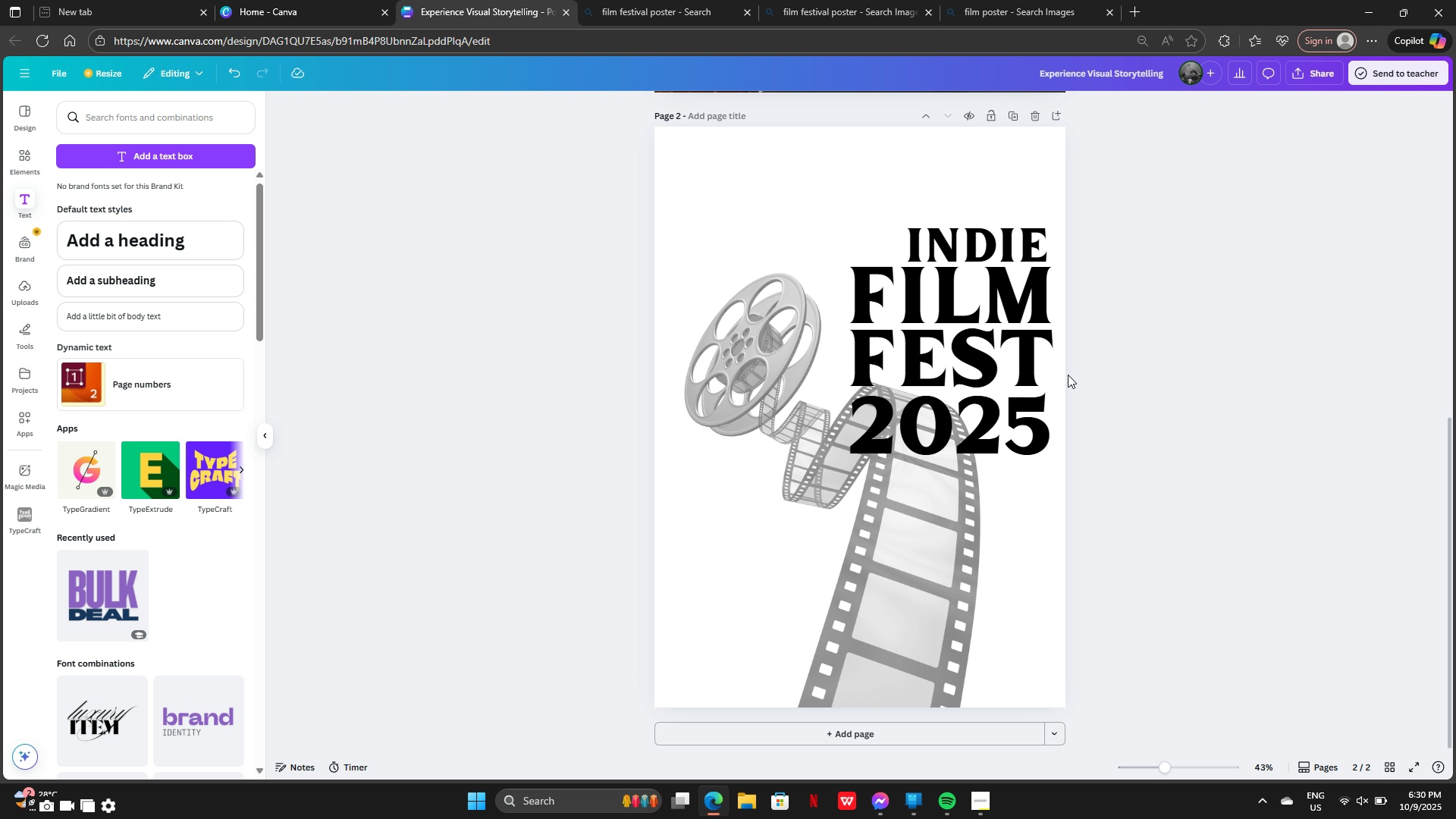 
left_click([949, 289])
 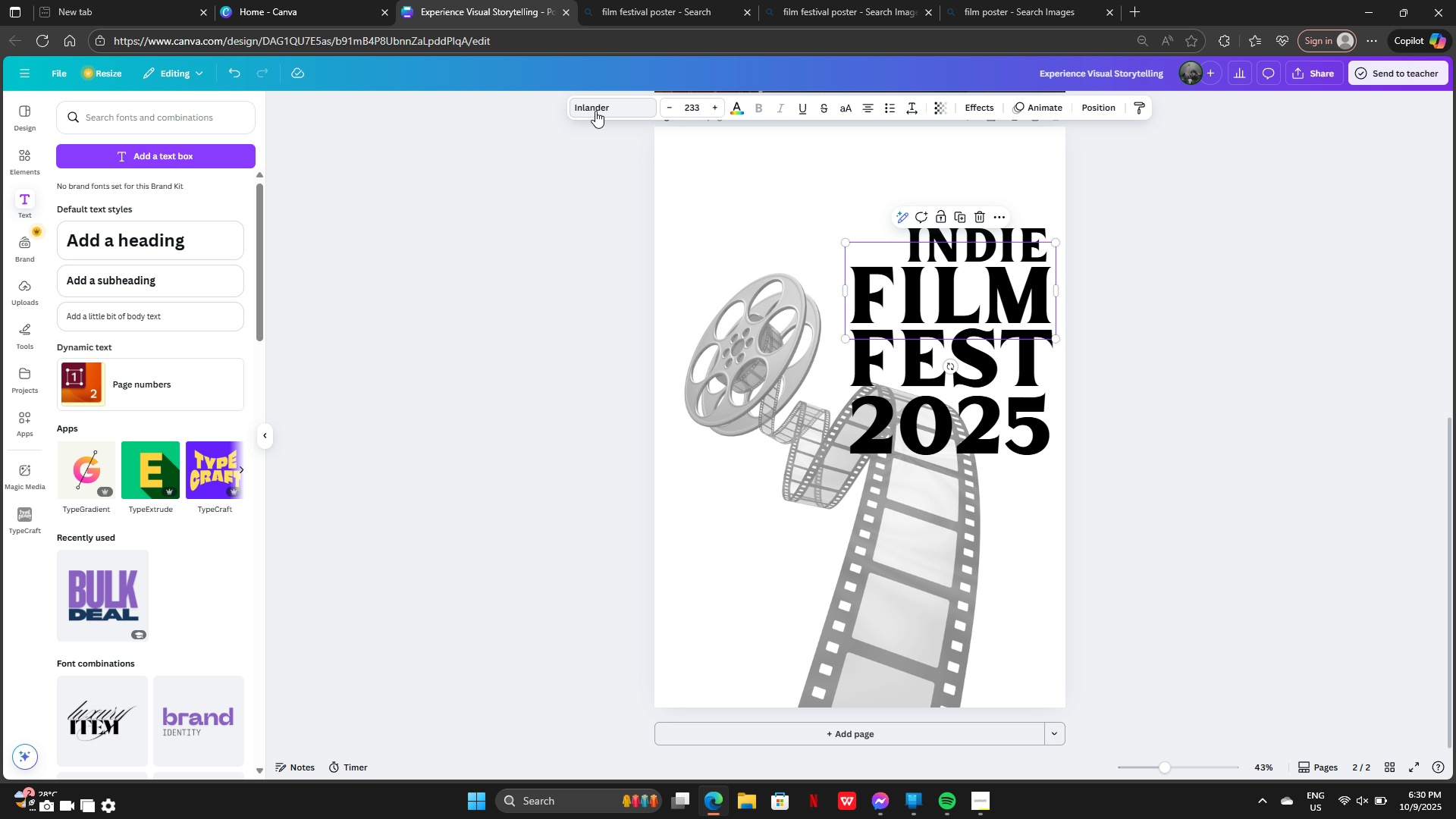 
left_click([595, 111])
 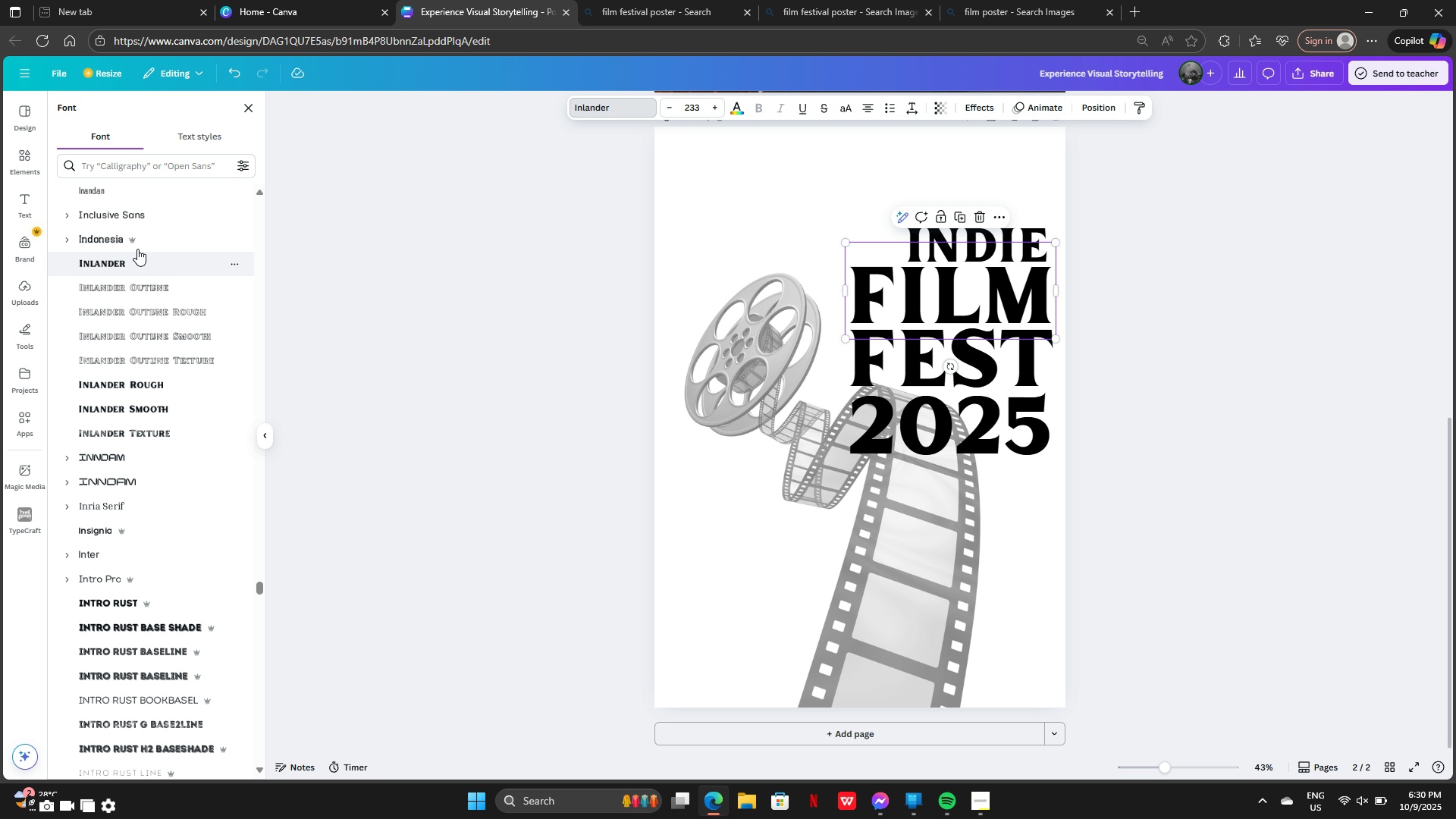 
left_click([137, 247])
 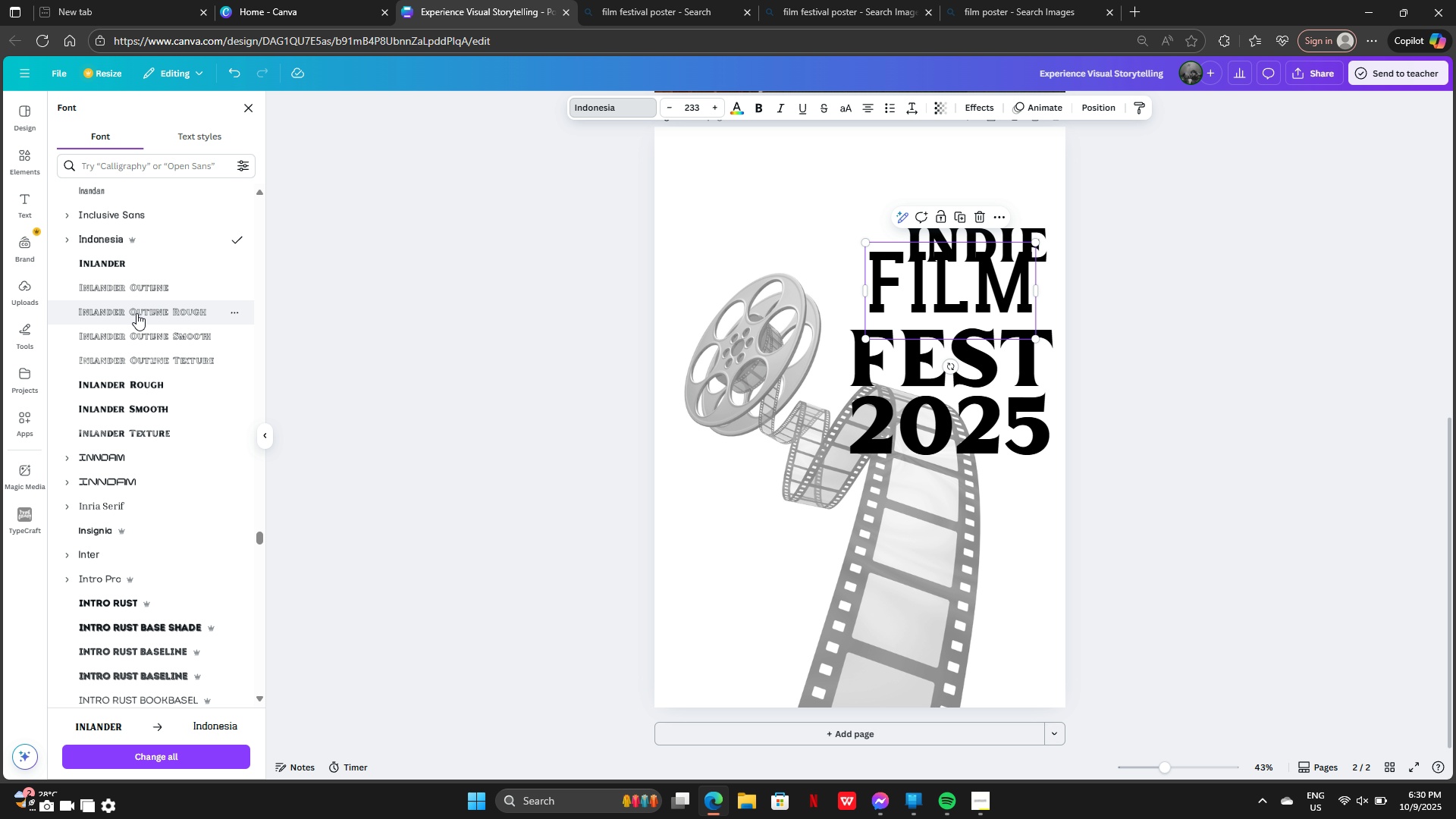 
mouse_move([126, 321])
 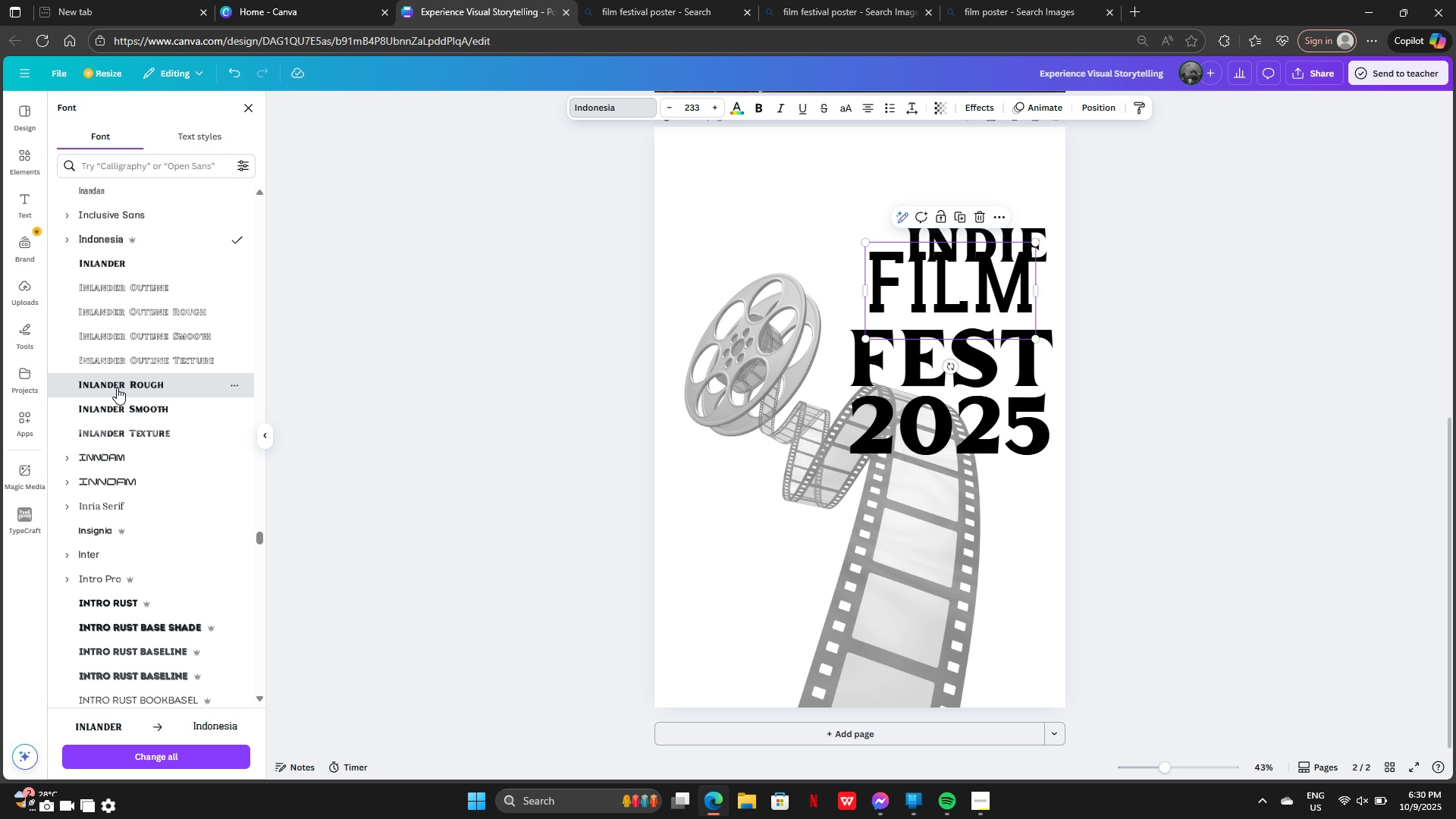 
left_click([117, 388])
 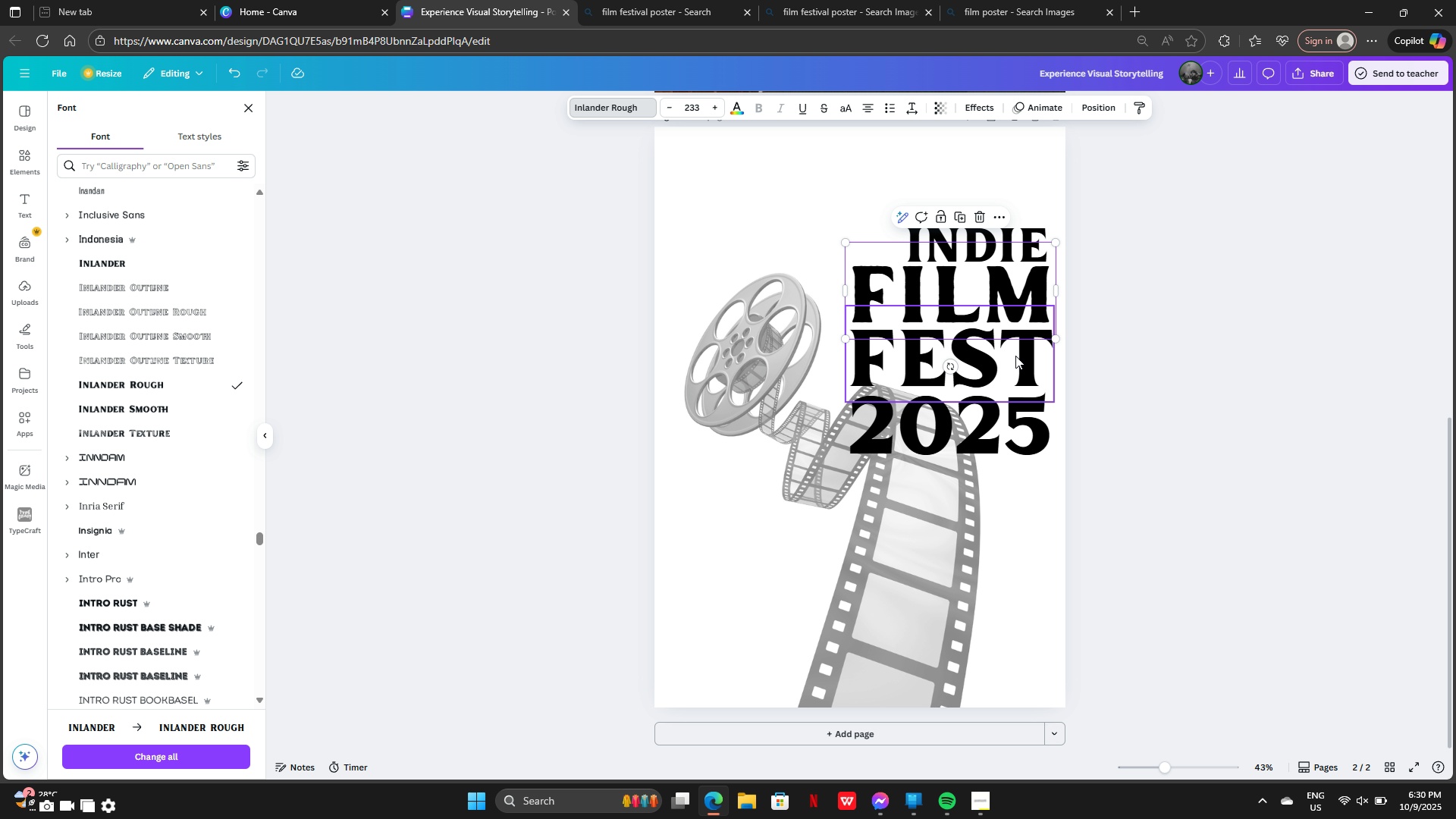 
left_click([108, 431])
 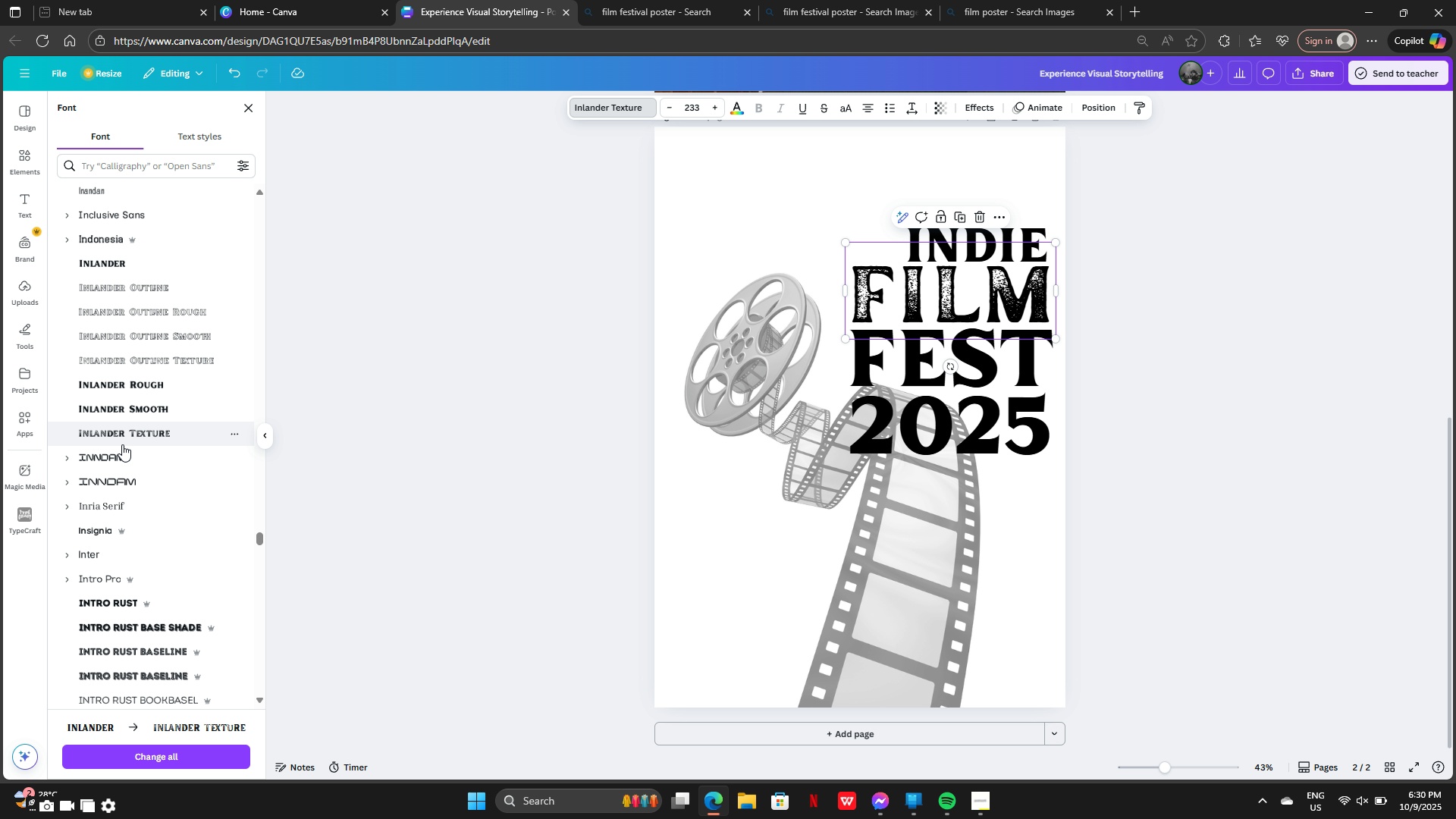 
left_click([123, 453])
 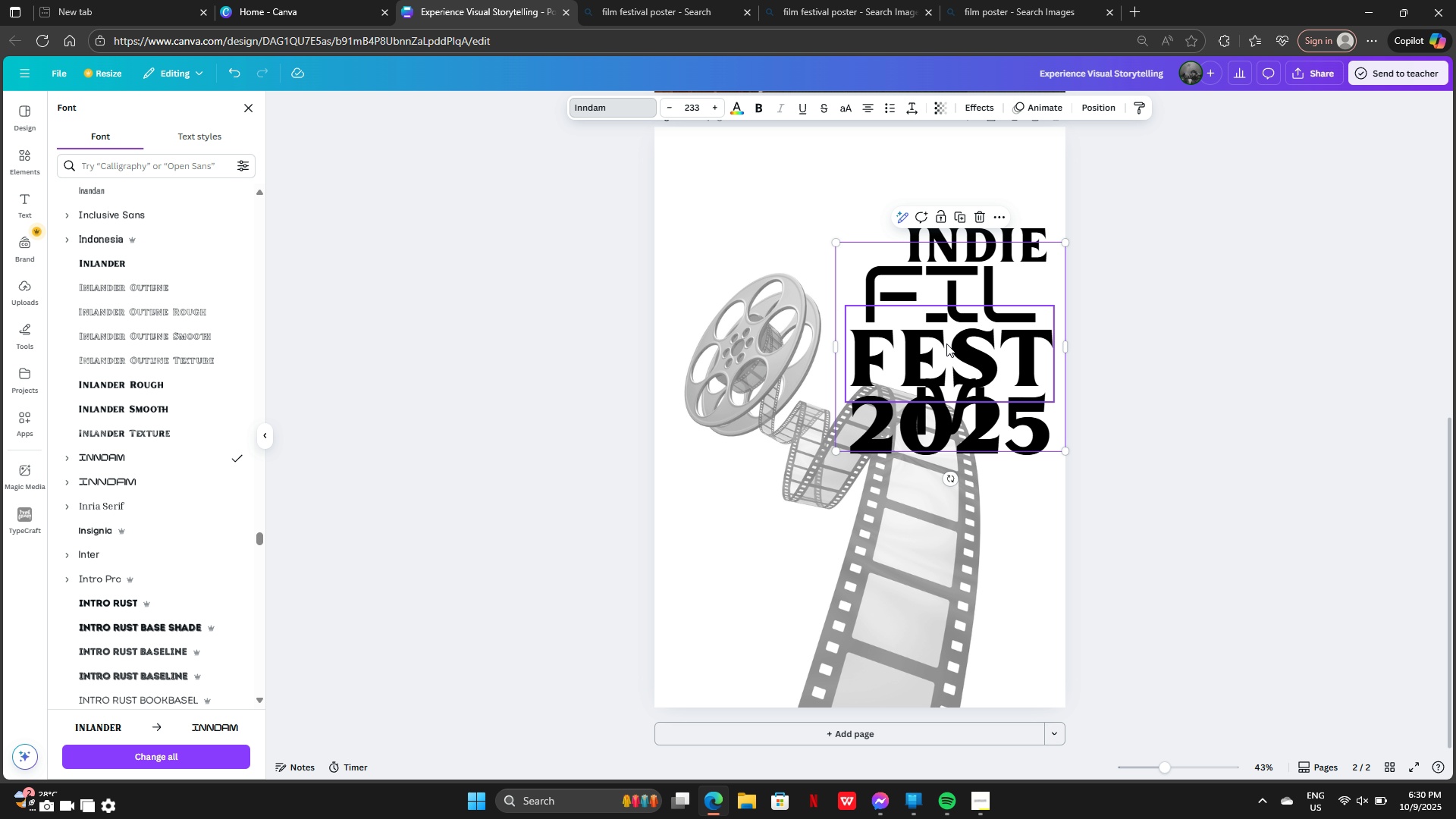 
left_click_drag(start_coordinate=[952, 286], to_coordinate=[718, 262])
 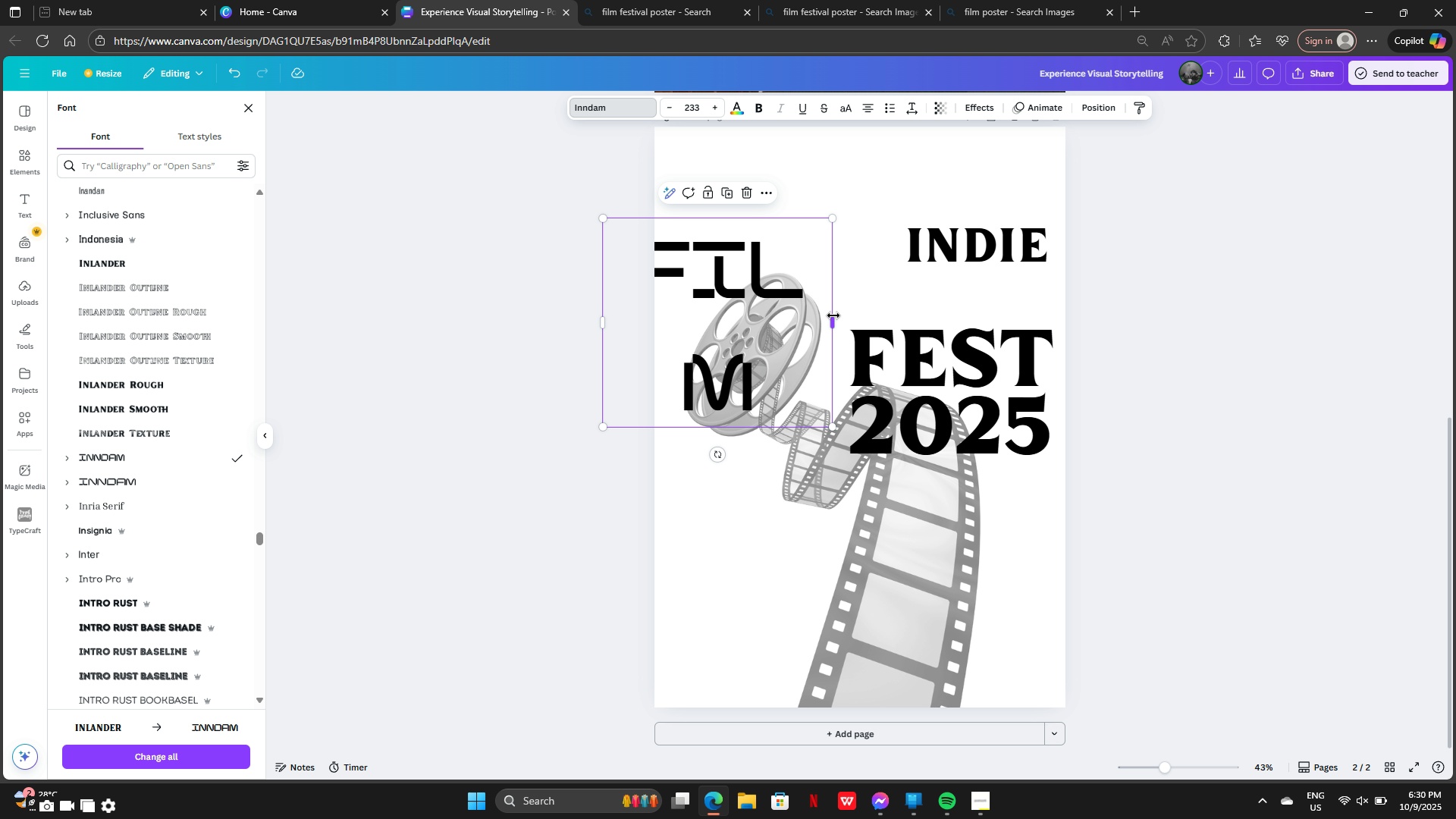 
left_click_drag(start_coordinate=[836, 321], to_coordinate=[1004, 322])
 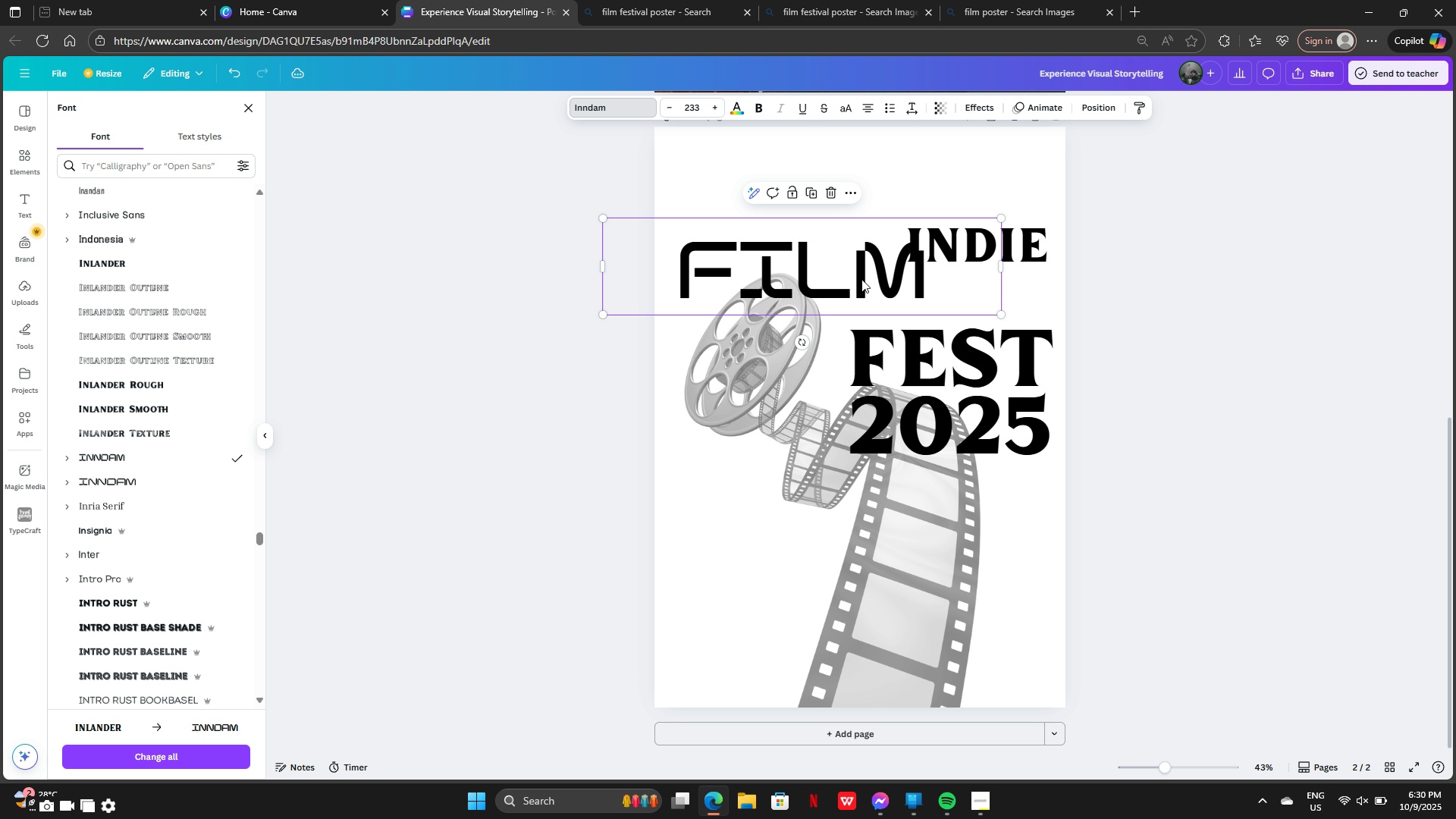 
left_click_drag(start_coordinate=[861, 279], to_coordinate=[908, 306])
 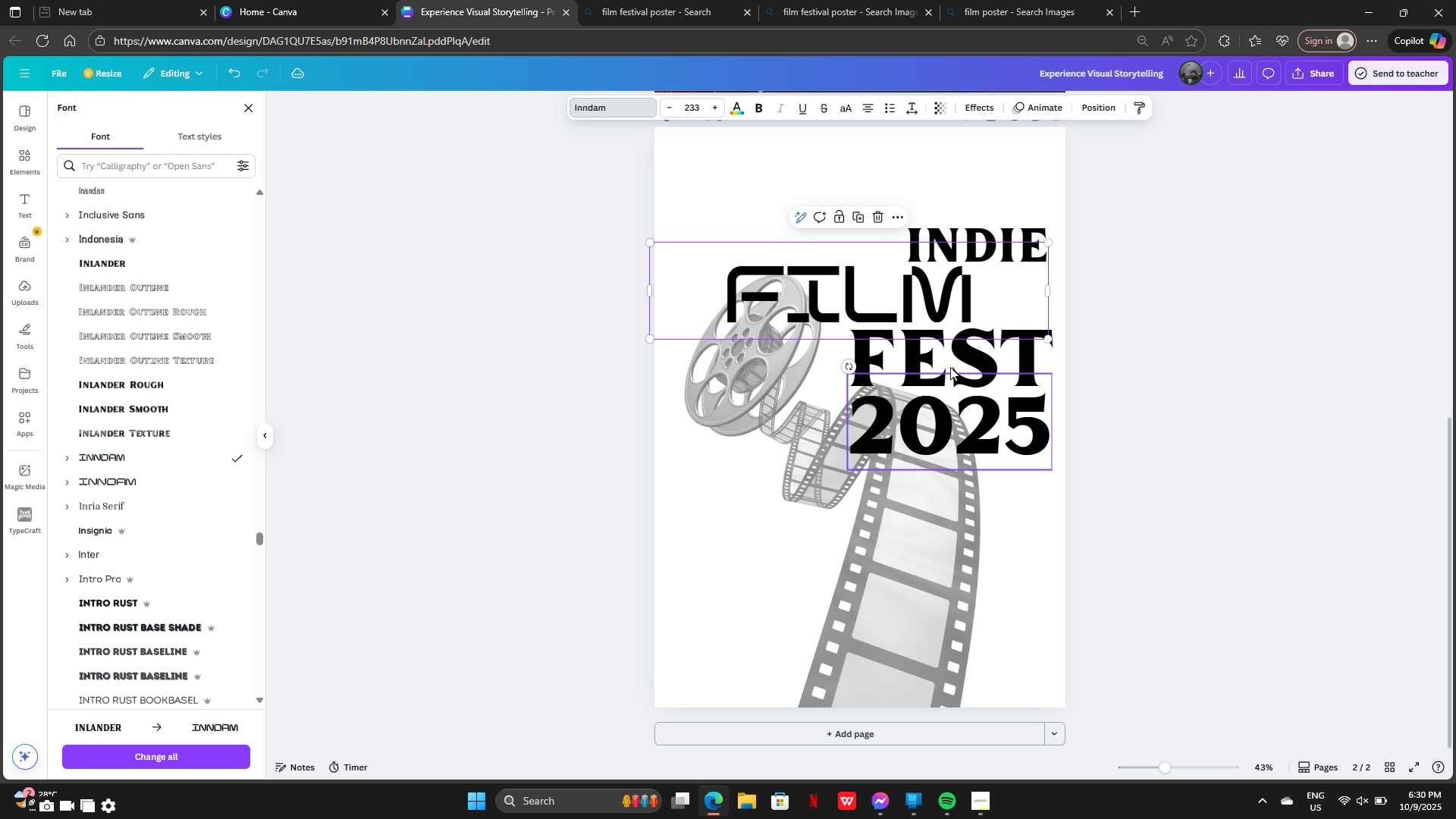 
left_click_drag(start_coordinate=[950, 367], to_coordinate=[809, 376])
 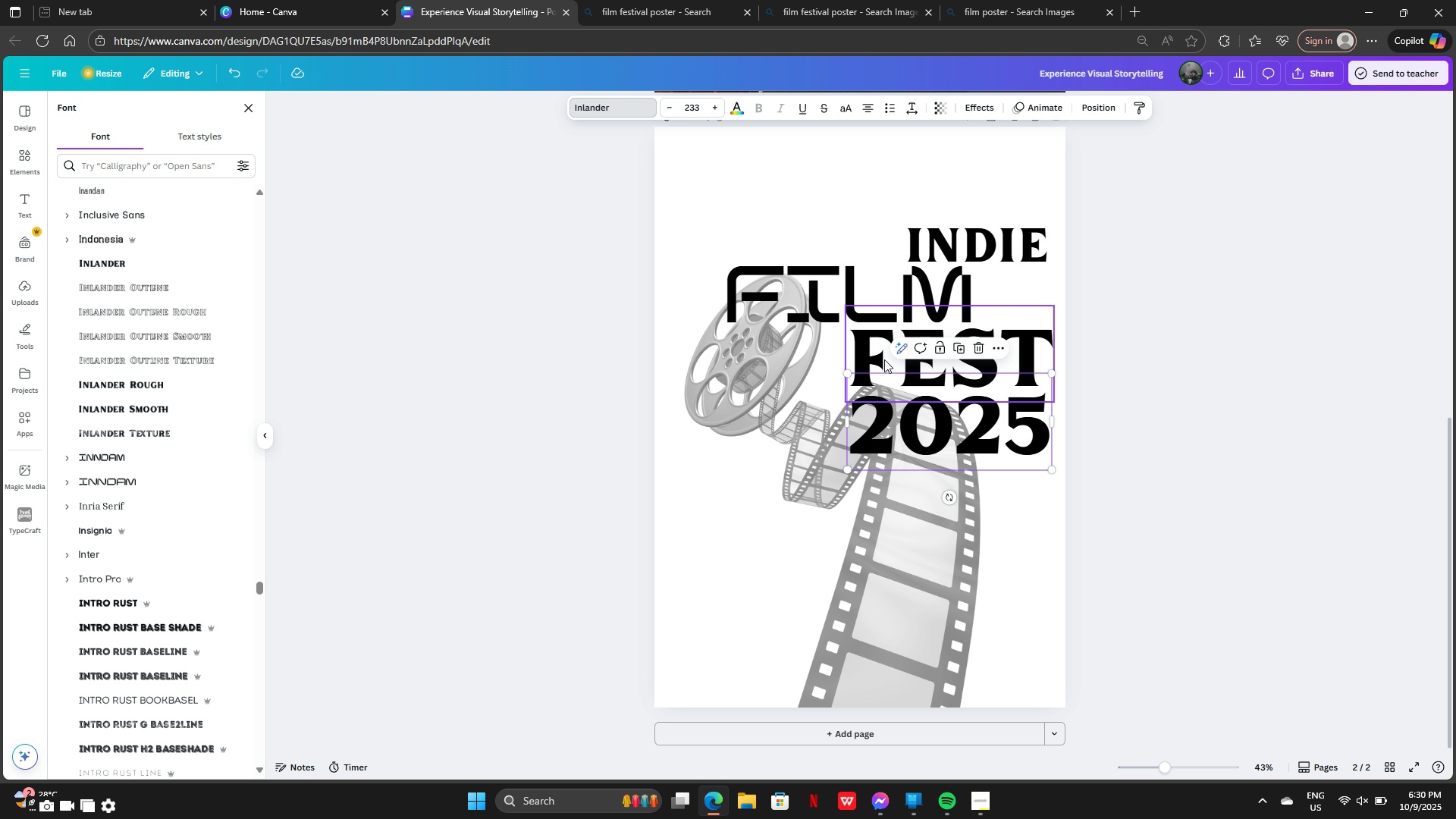 
left_click([885, 359])
 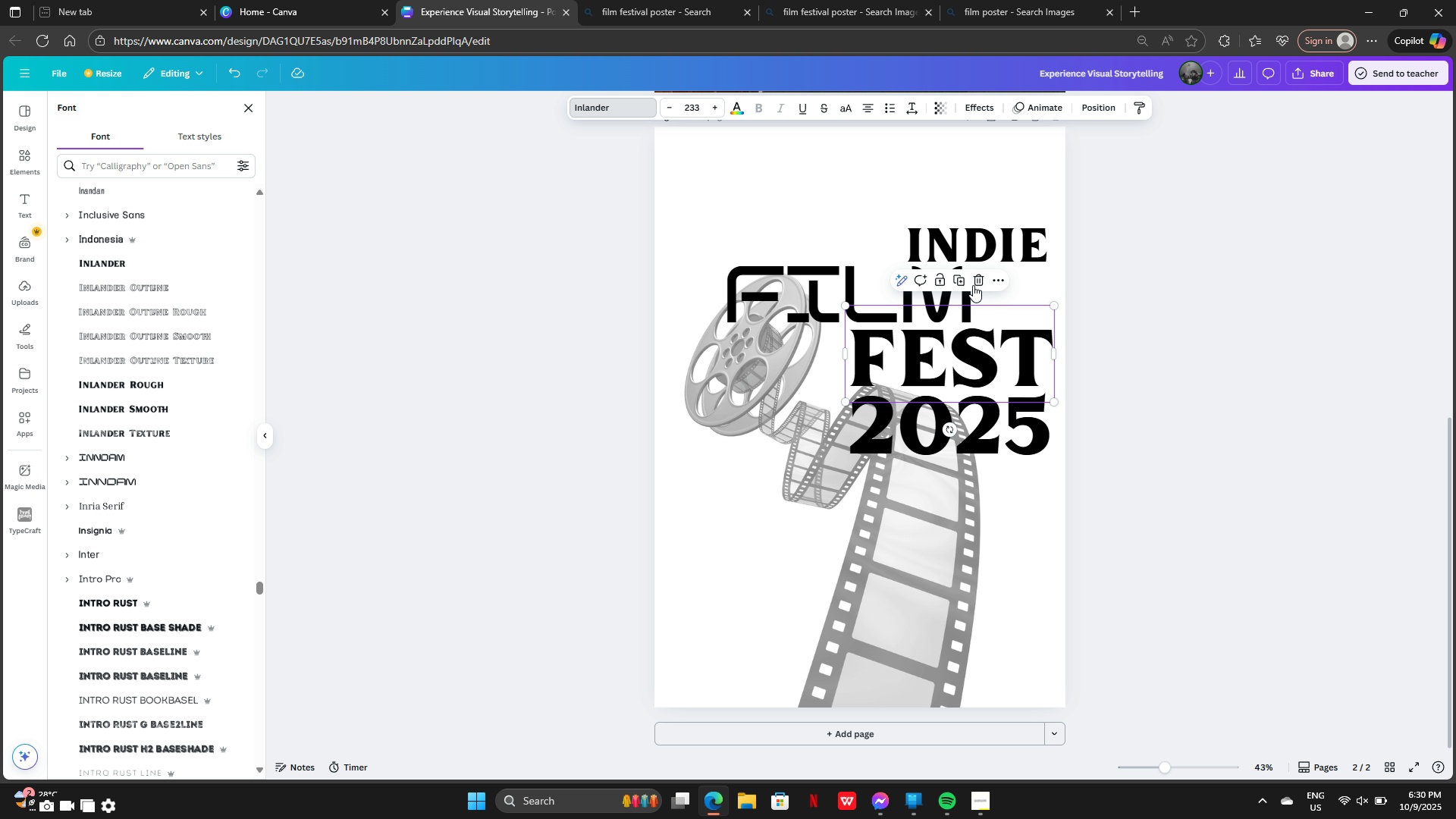 
left_click([988, 284])
 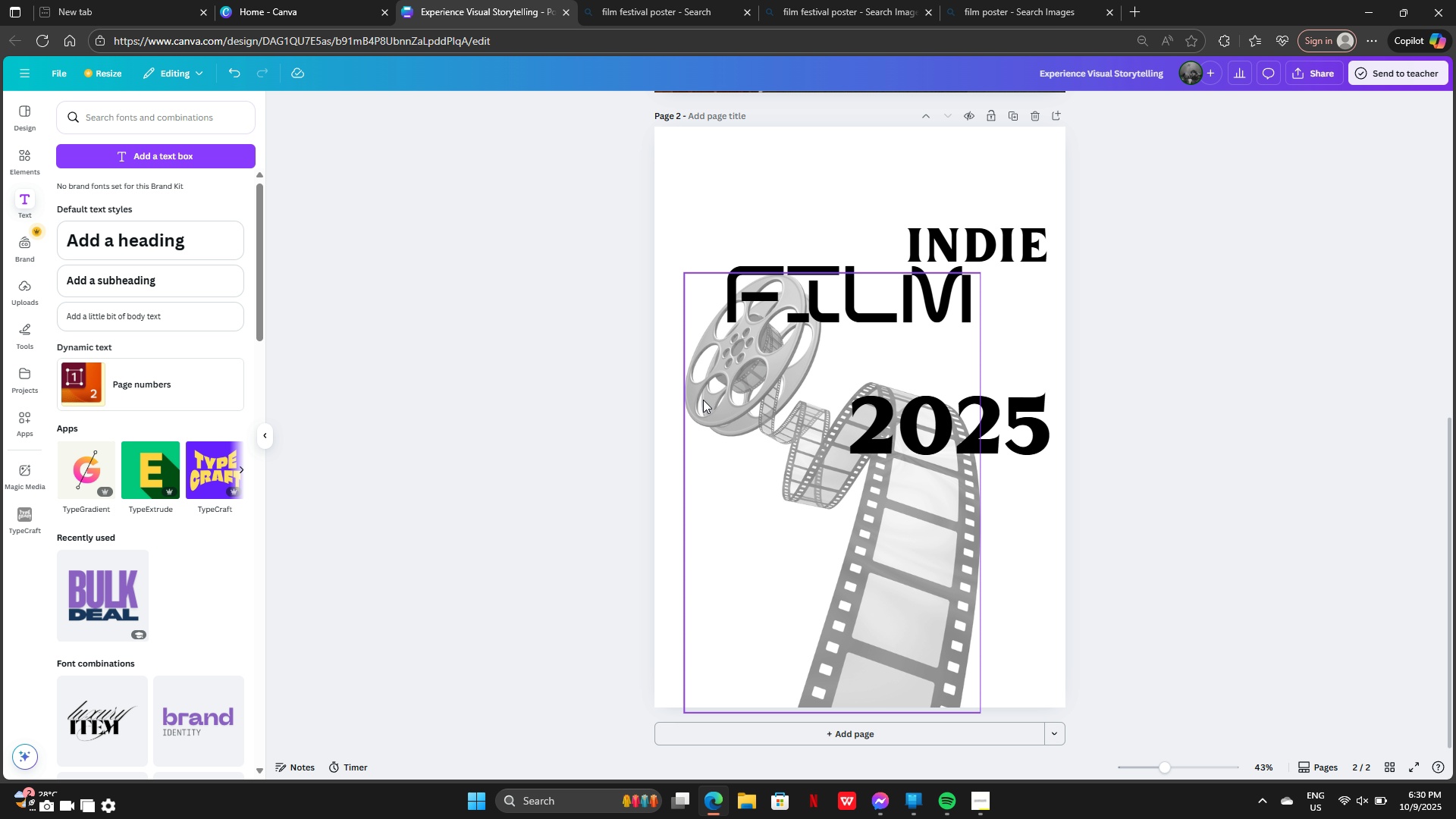 
left_click_drag(start_coordinate=[874, 320], to_coordinate=[860, 347])
 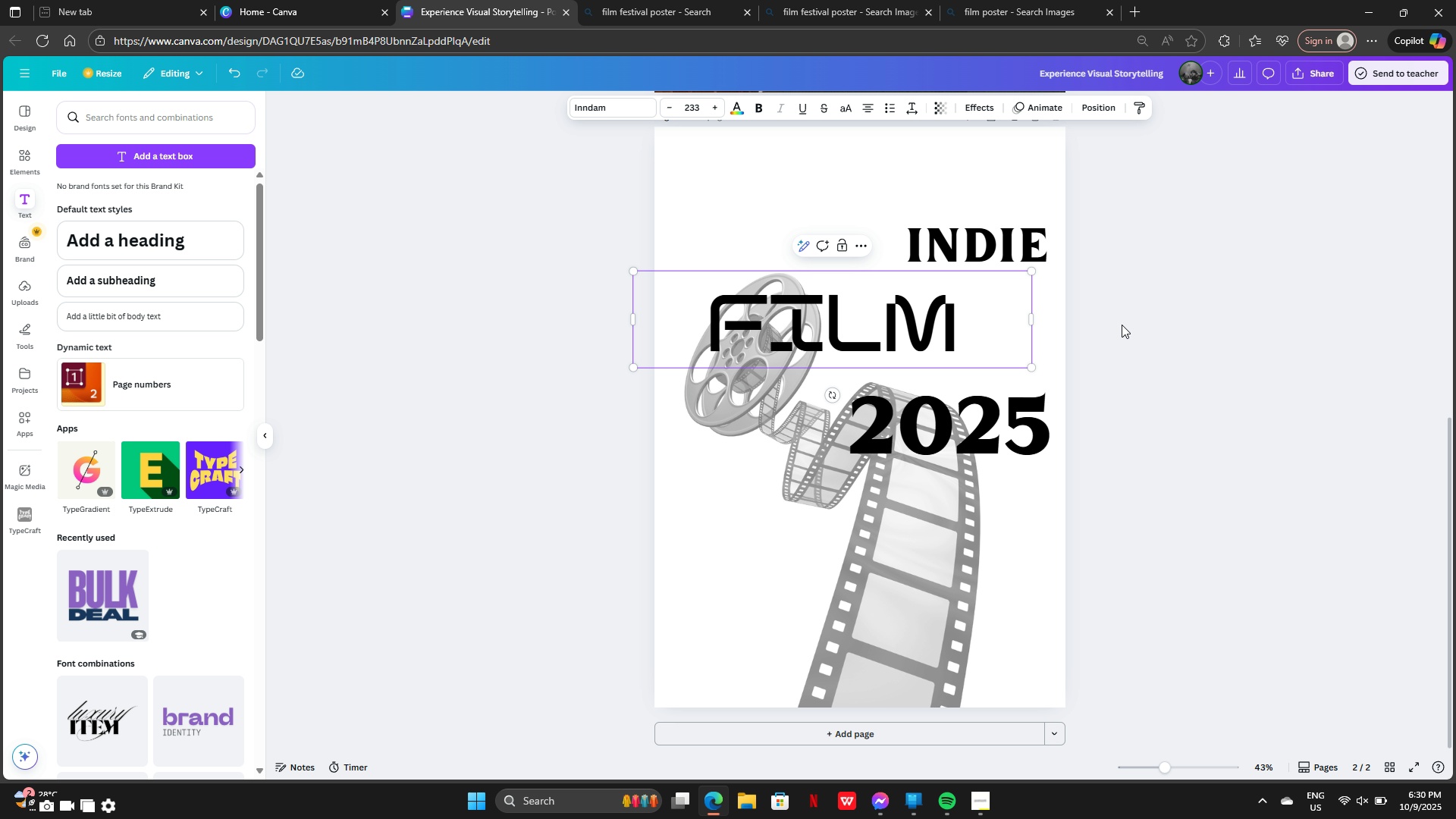 
left_click([1199, 312])
 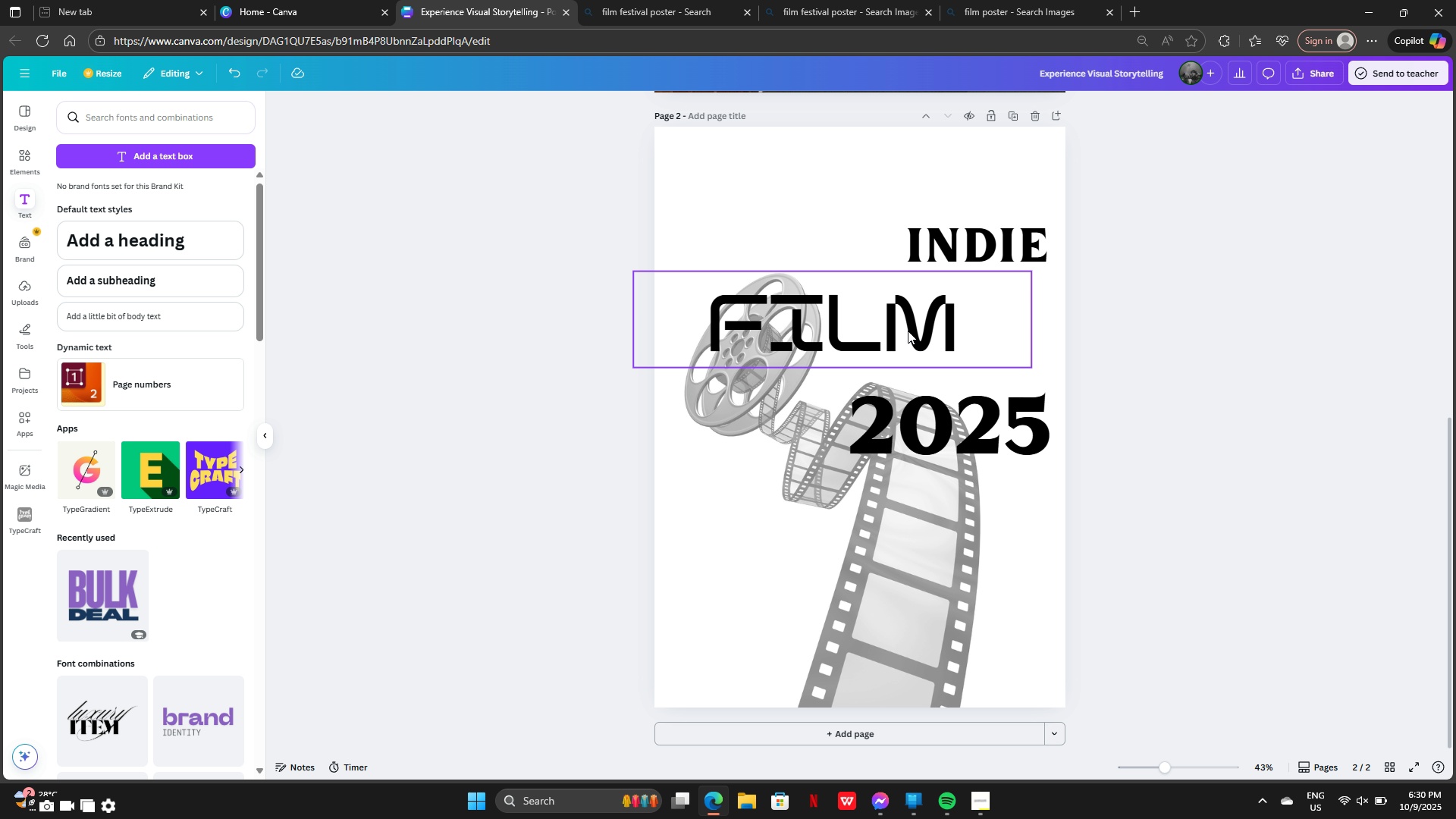 
left_click([908, 331])
 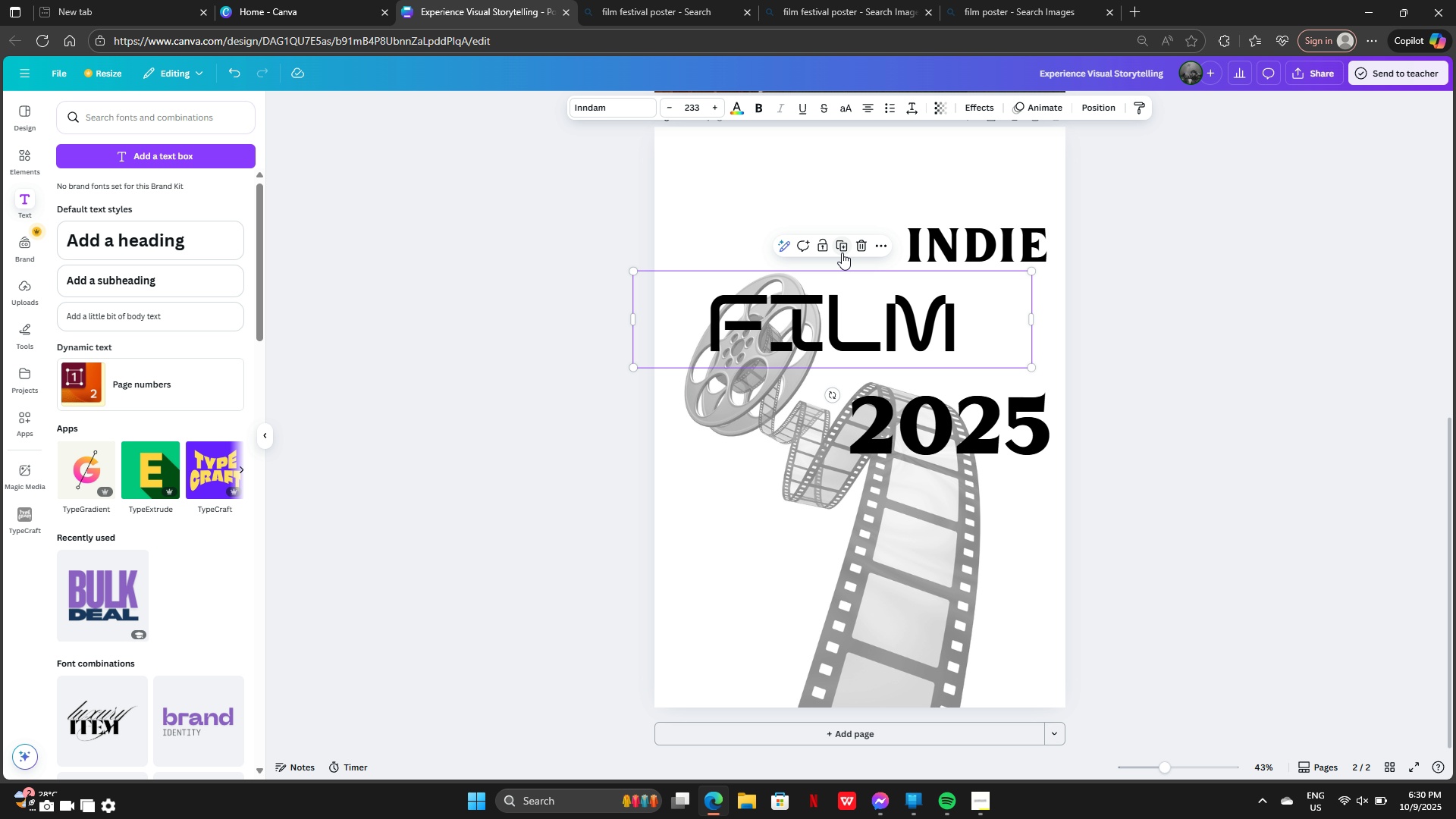 
left_click([842, 253])
 